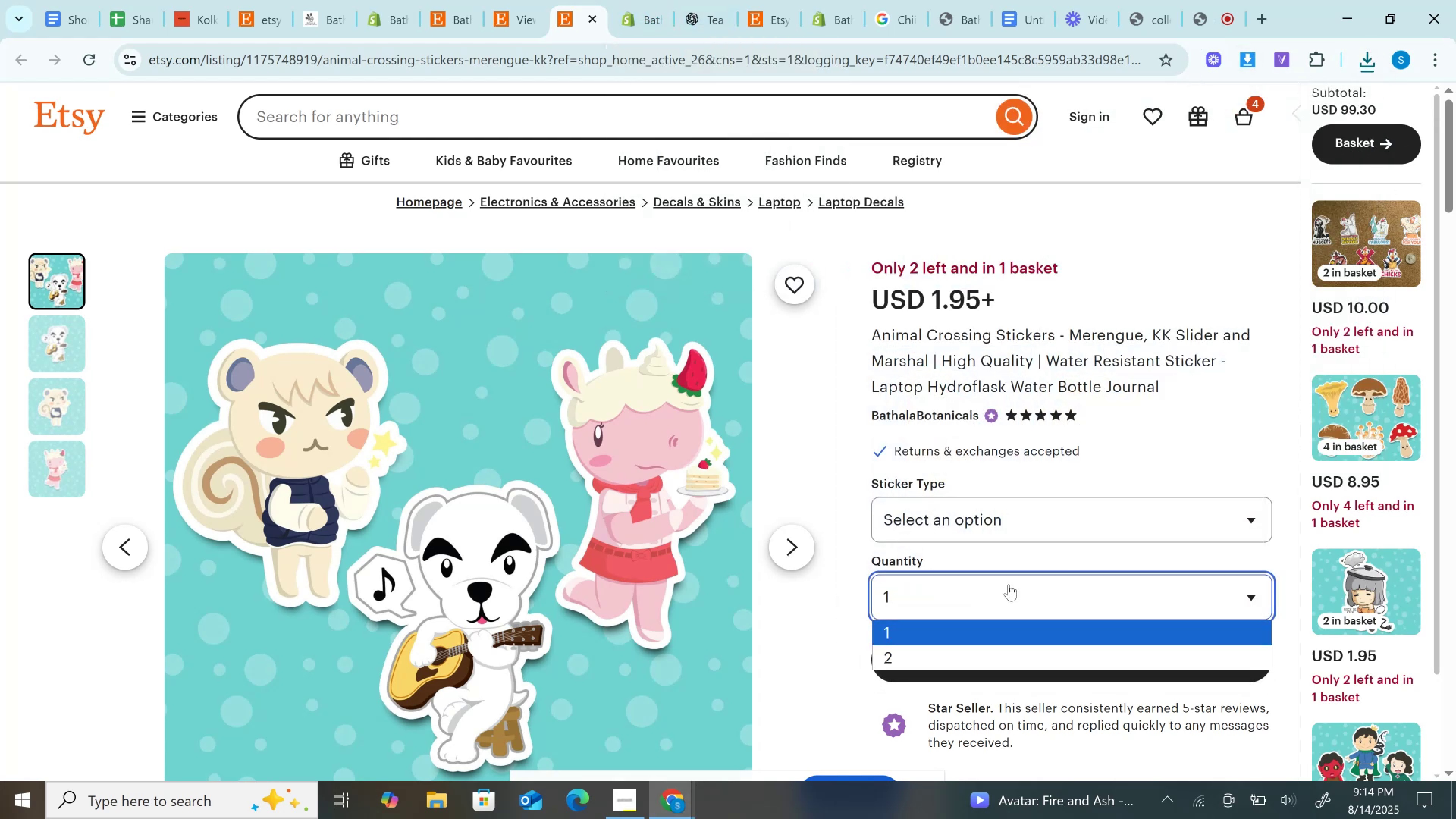 
left_click([1009, 584])
 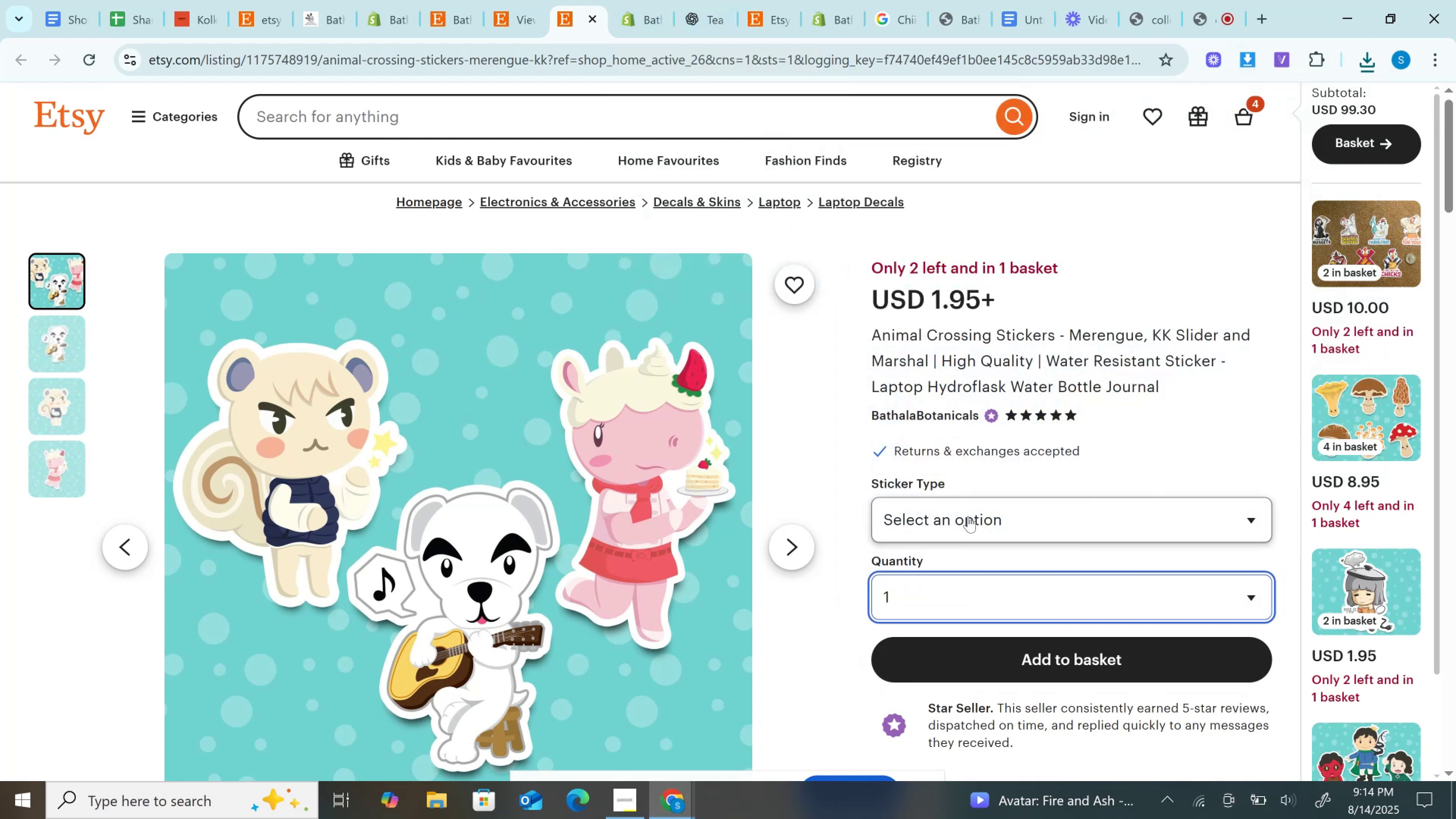 
left_click([968, 516])
 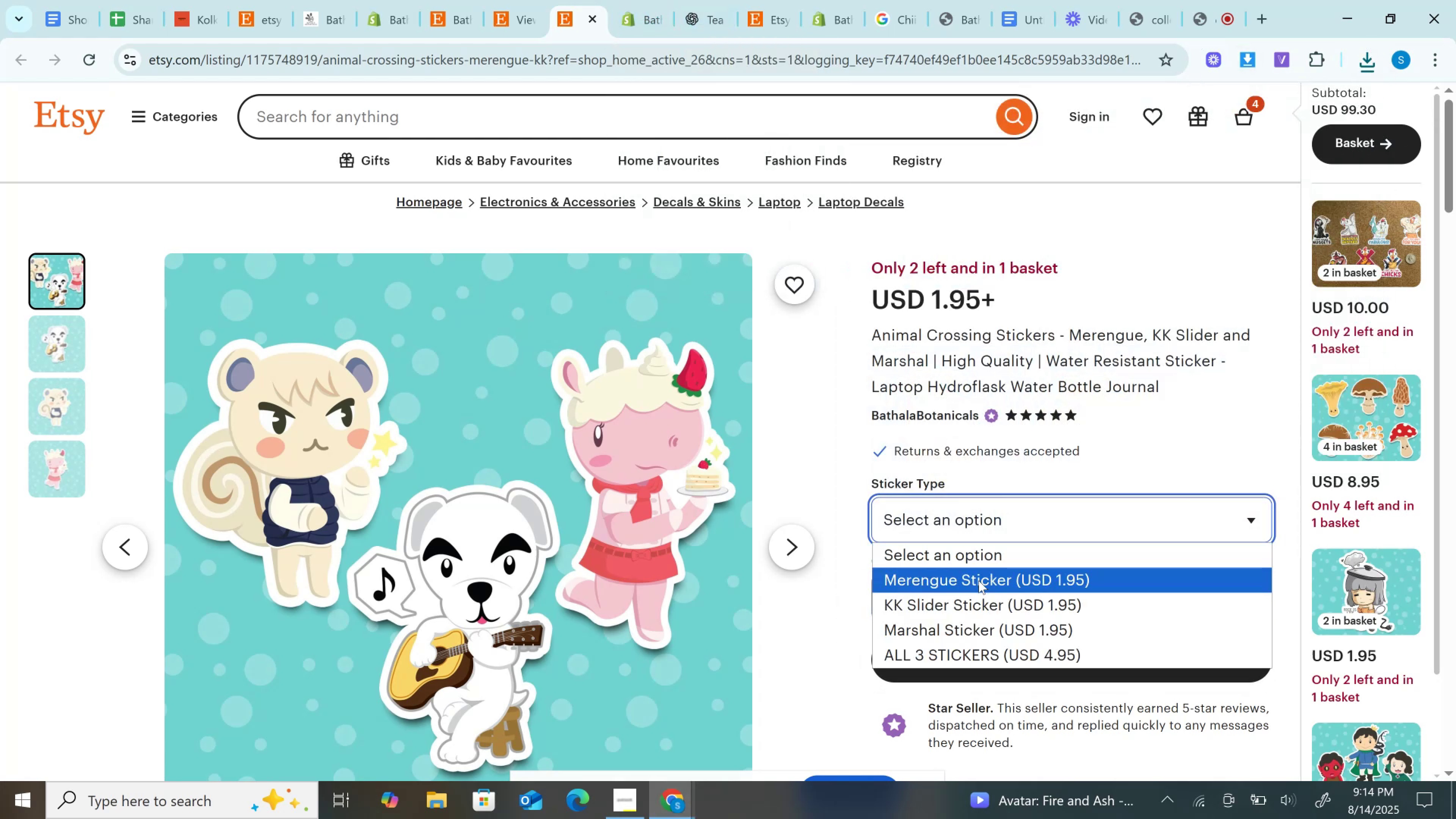 
left_click([979, 581])
 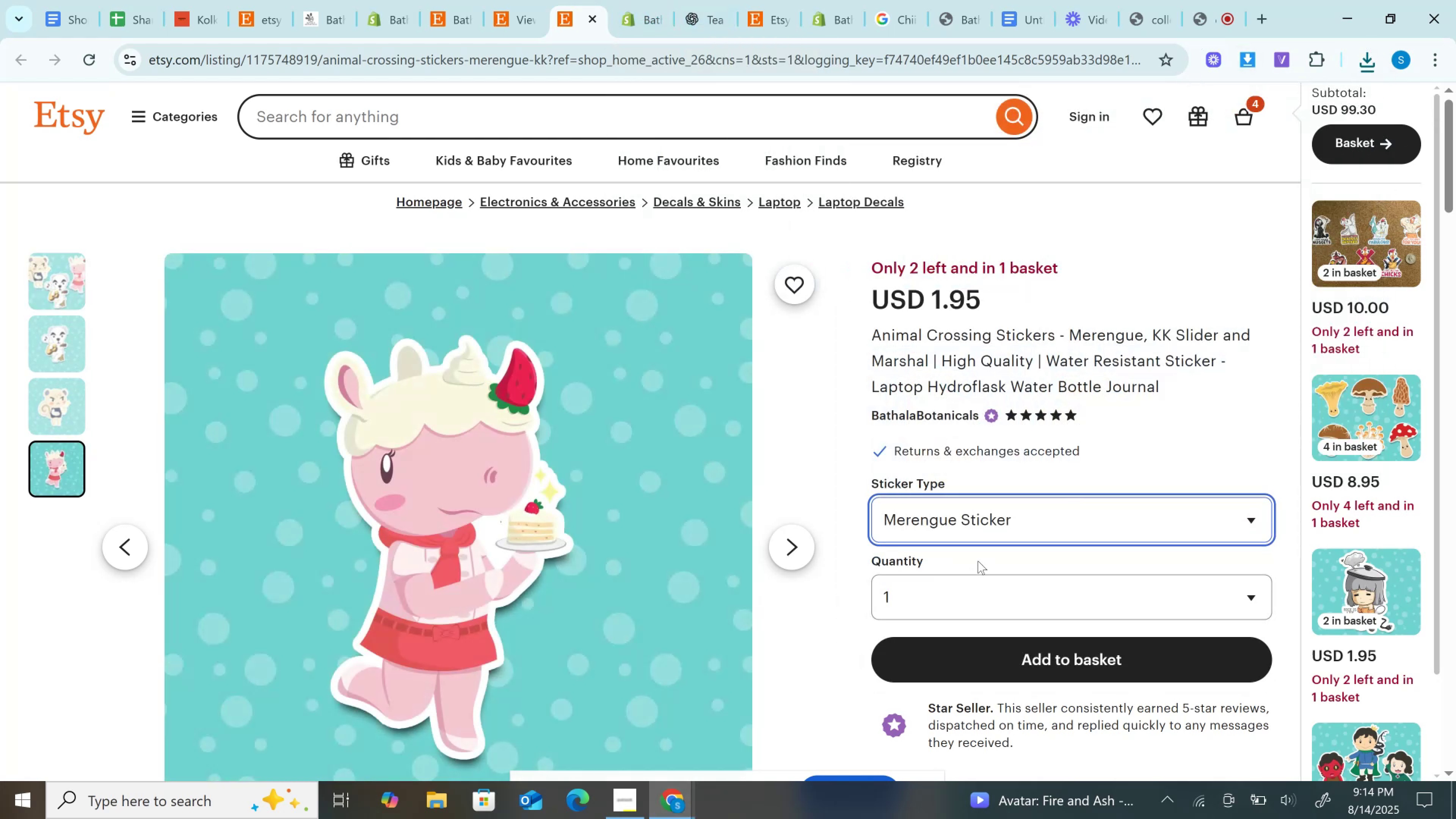 
left_click([968, 513])
 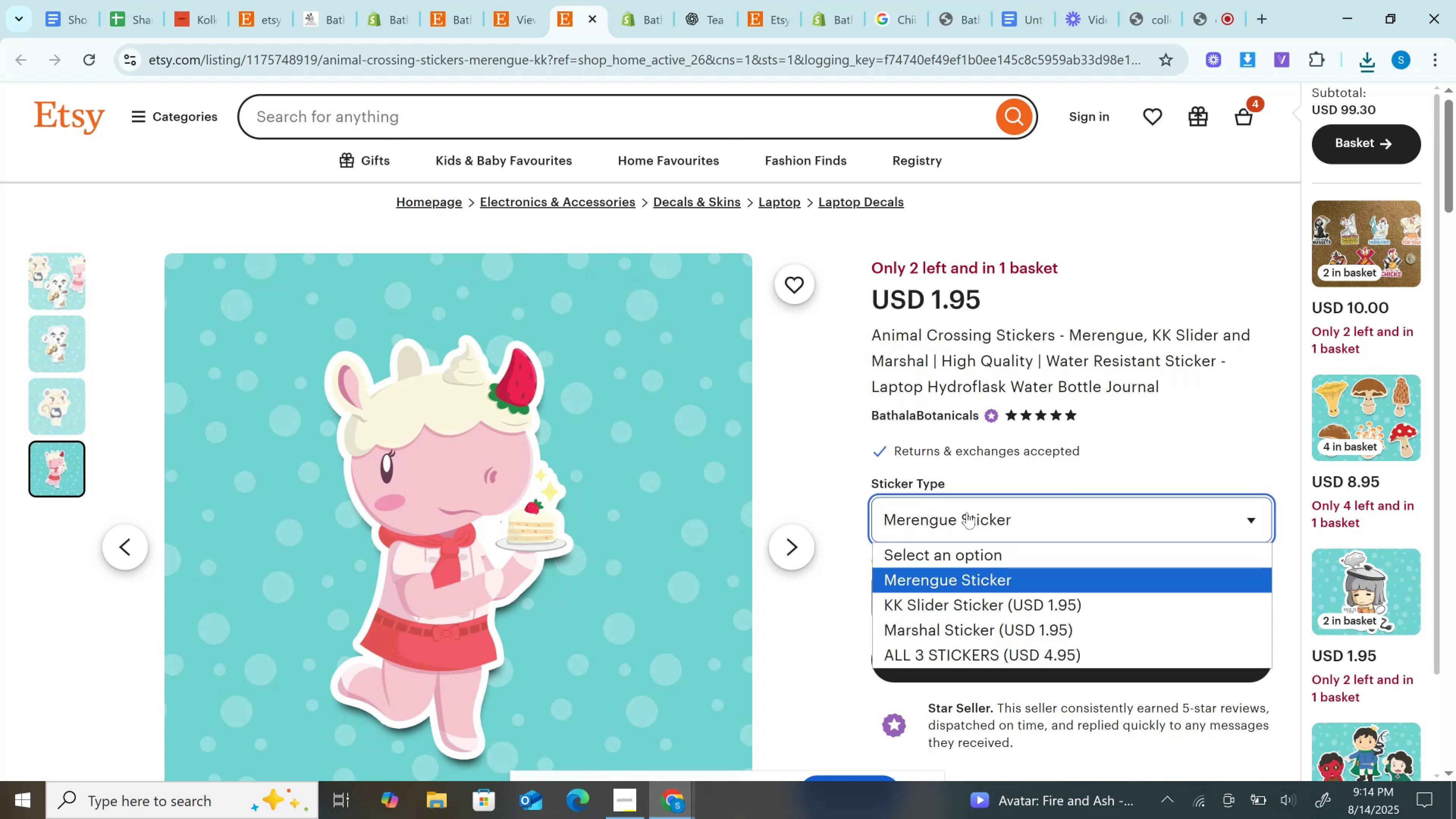 
left_click([967, 512])
 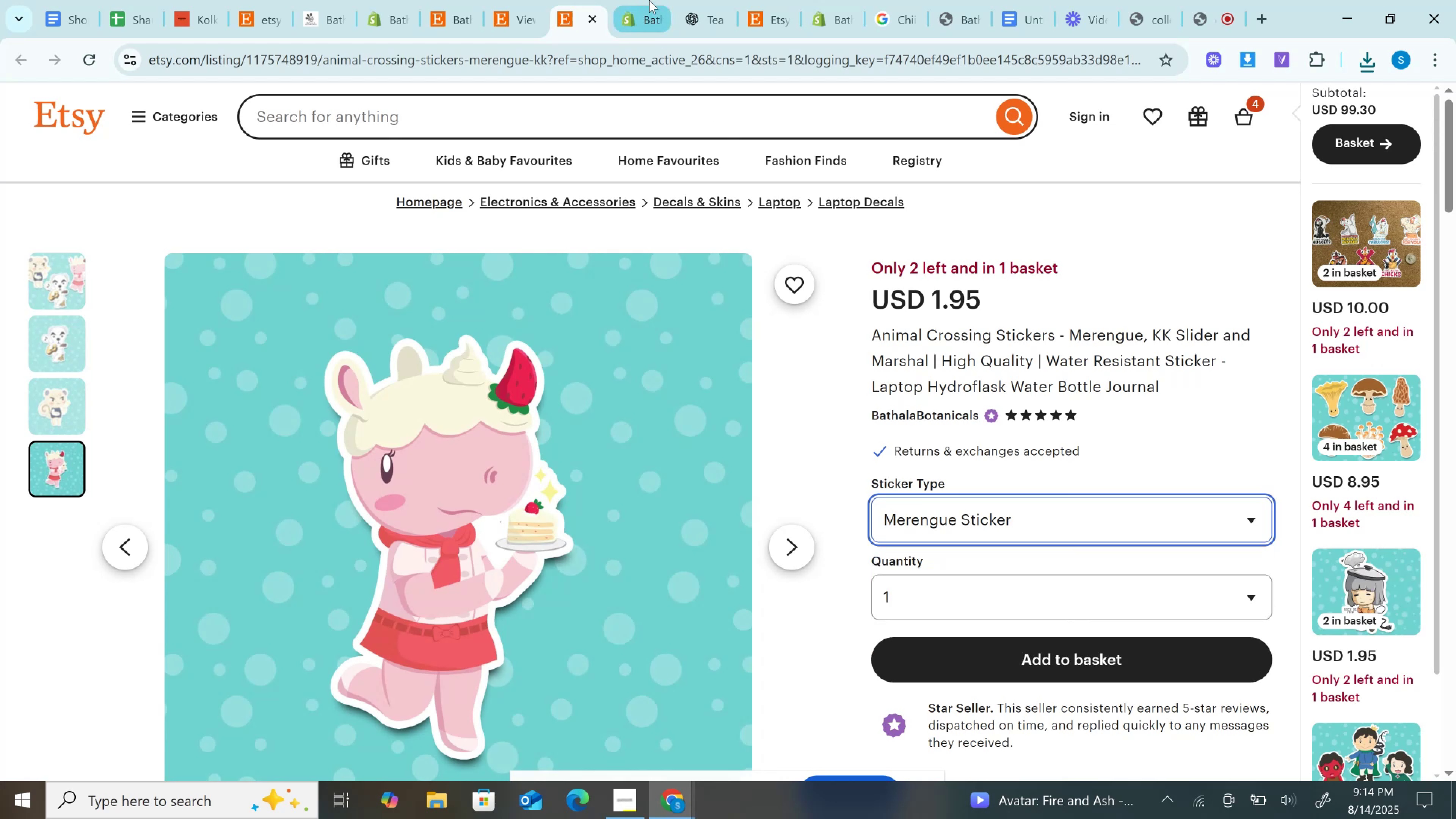 
left_click([648, 0])
 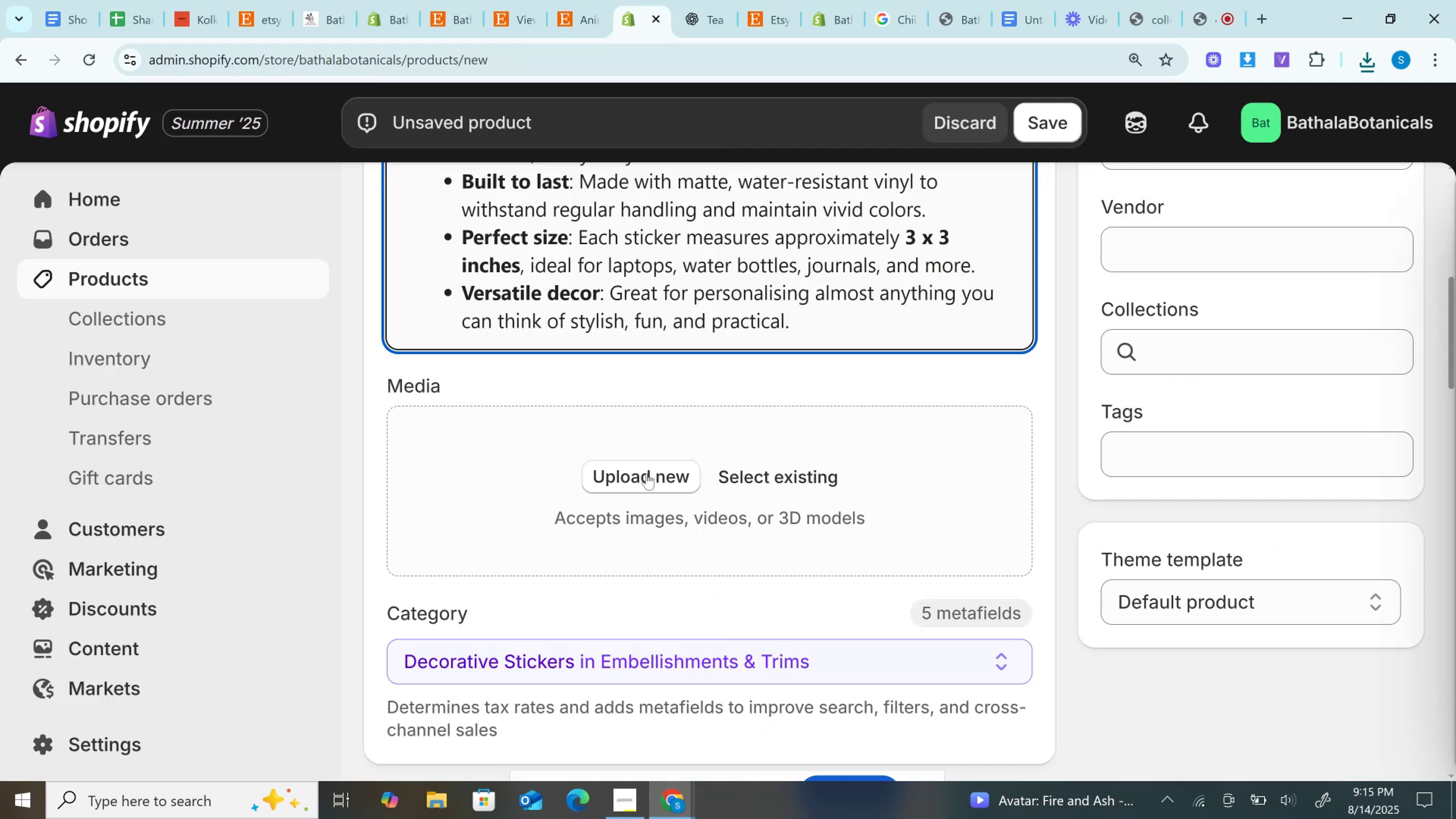 
left_click([645, 469])
 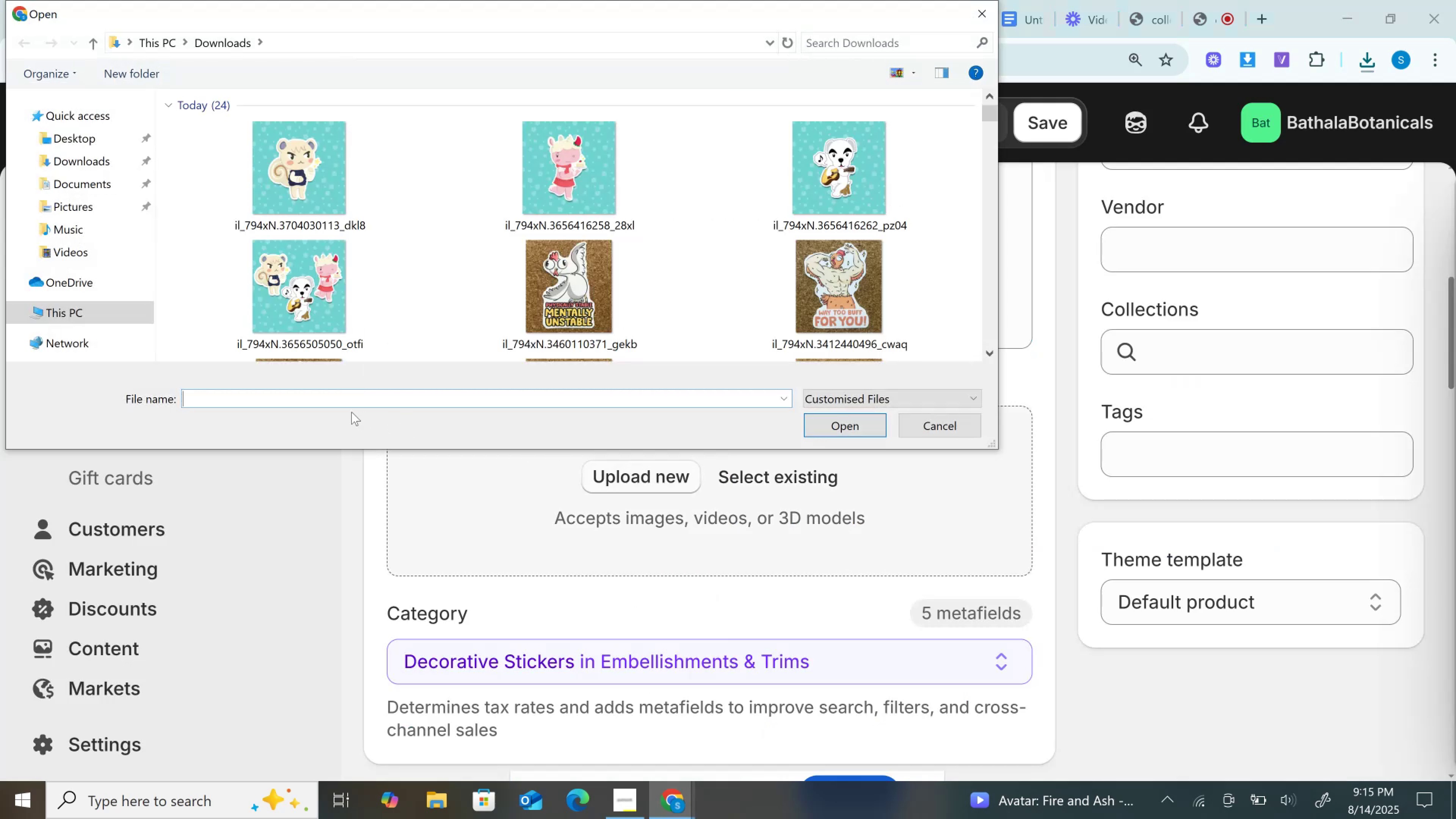 
left_click([331, 314])
 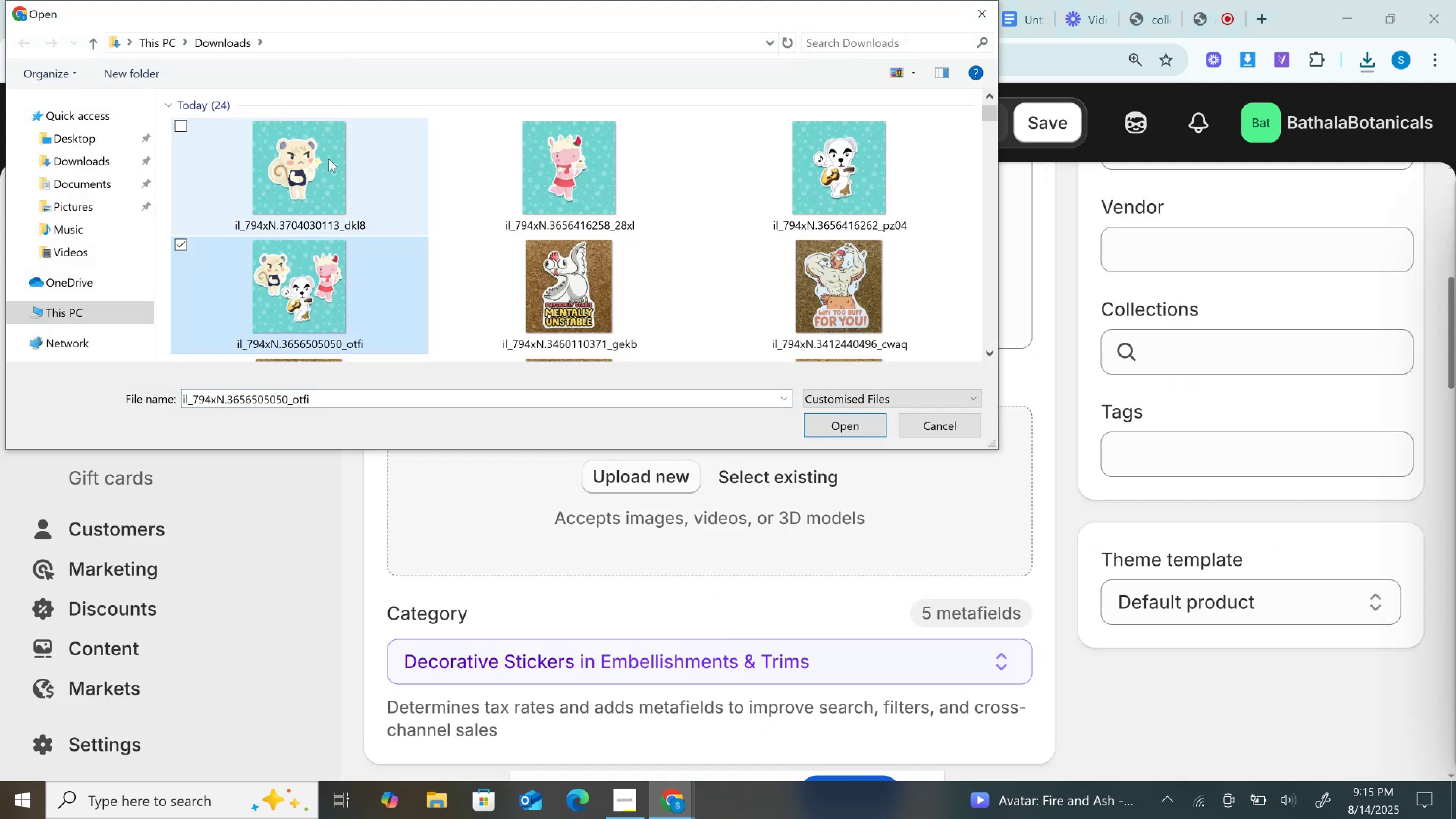 
hold_key(key=ControlLeft, duration=1.52)
left_click([322, 126])
 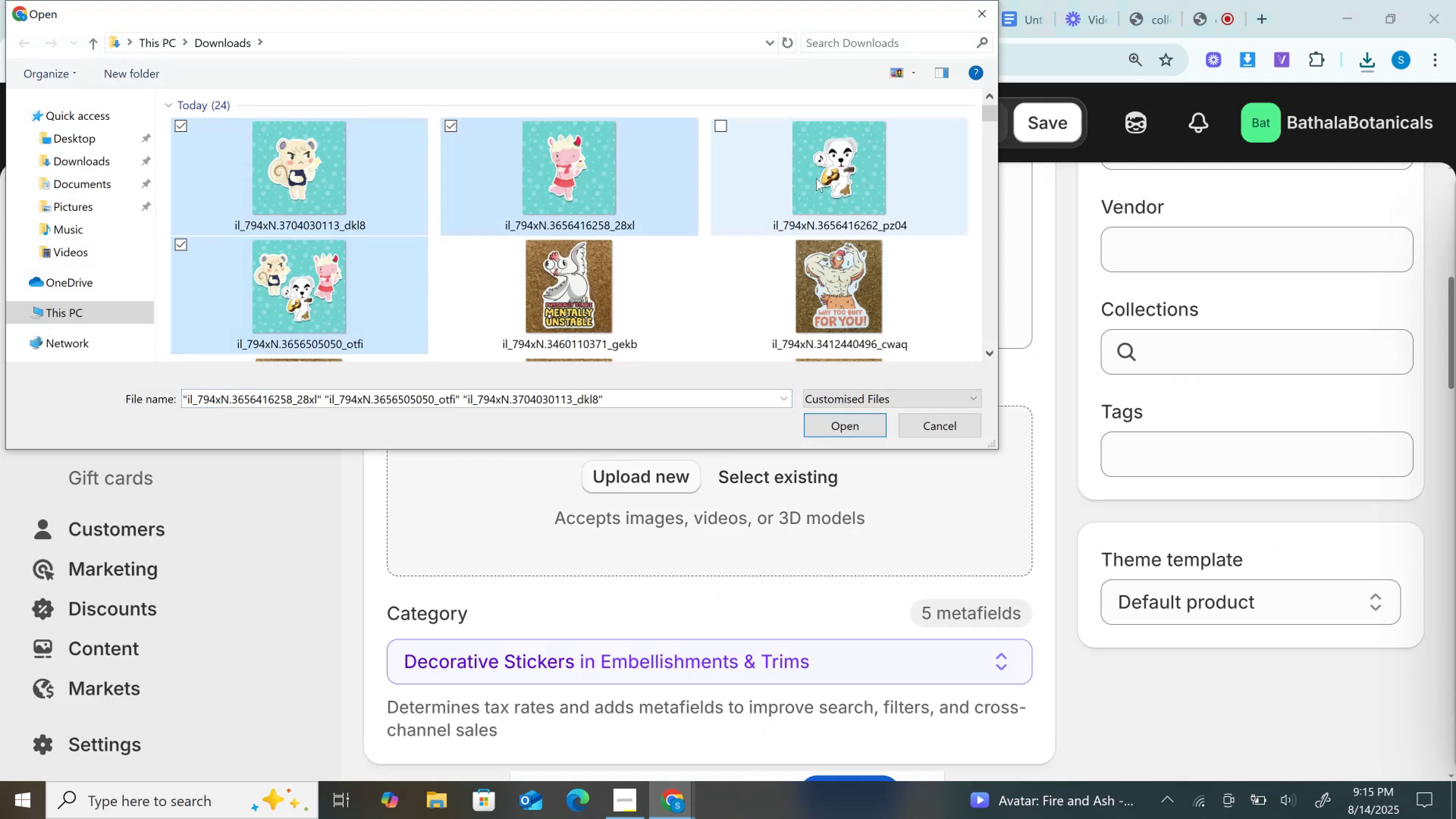 
key(Control+ControlLeft)
 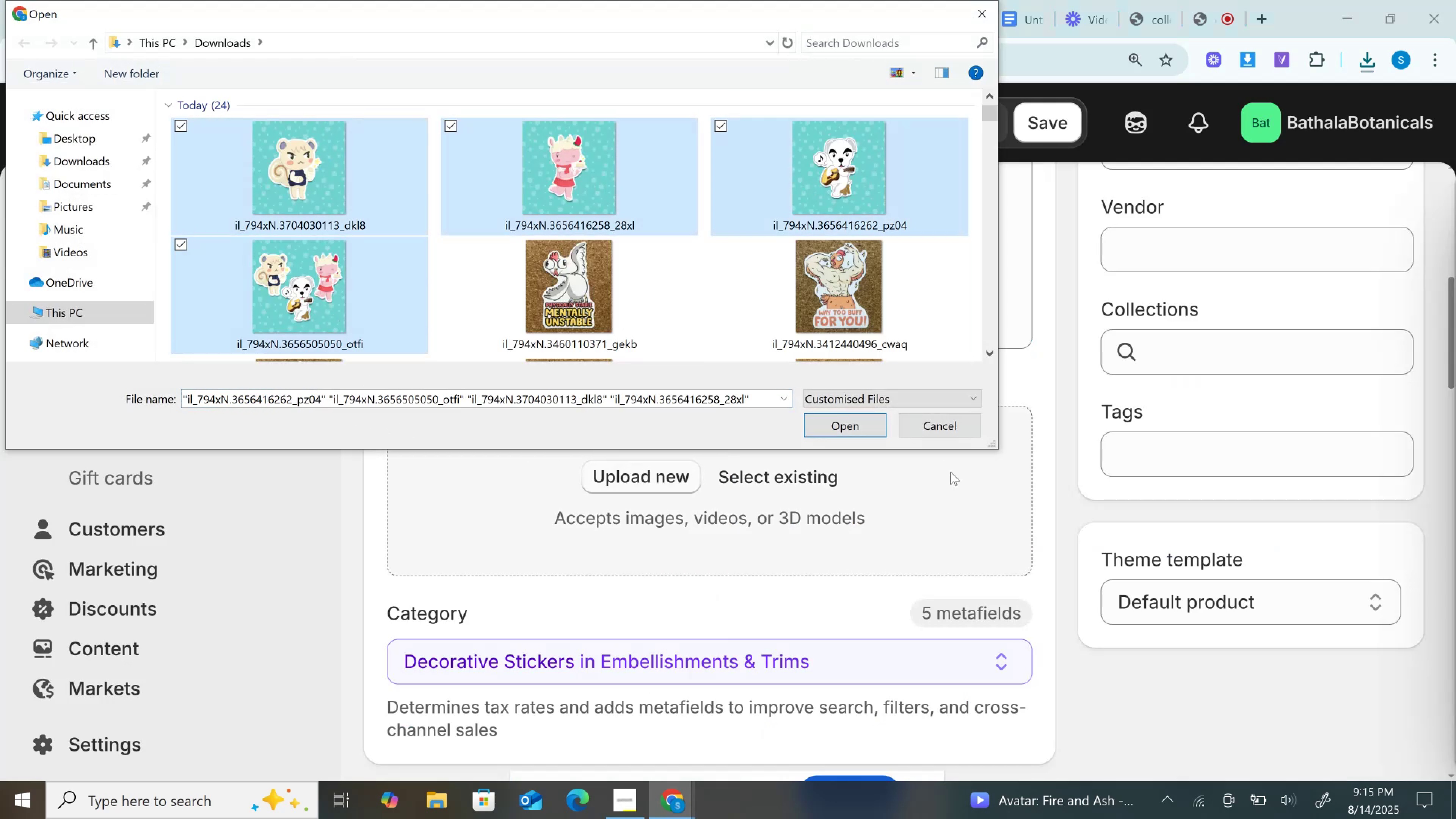 
key(Control+ControlLeft)
 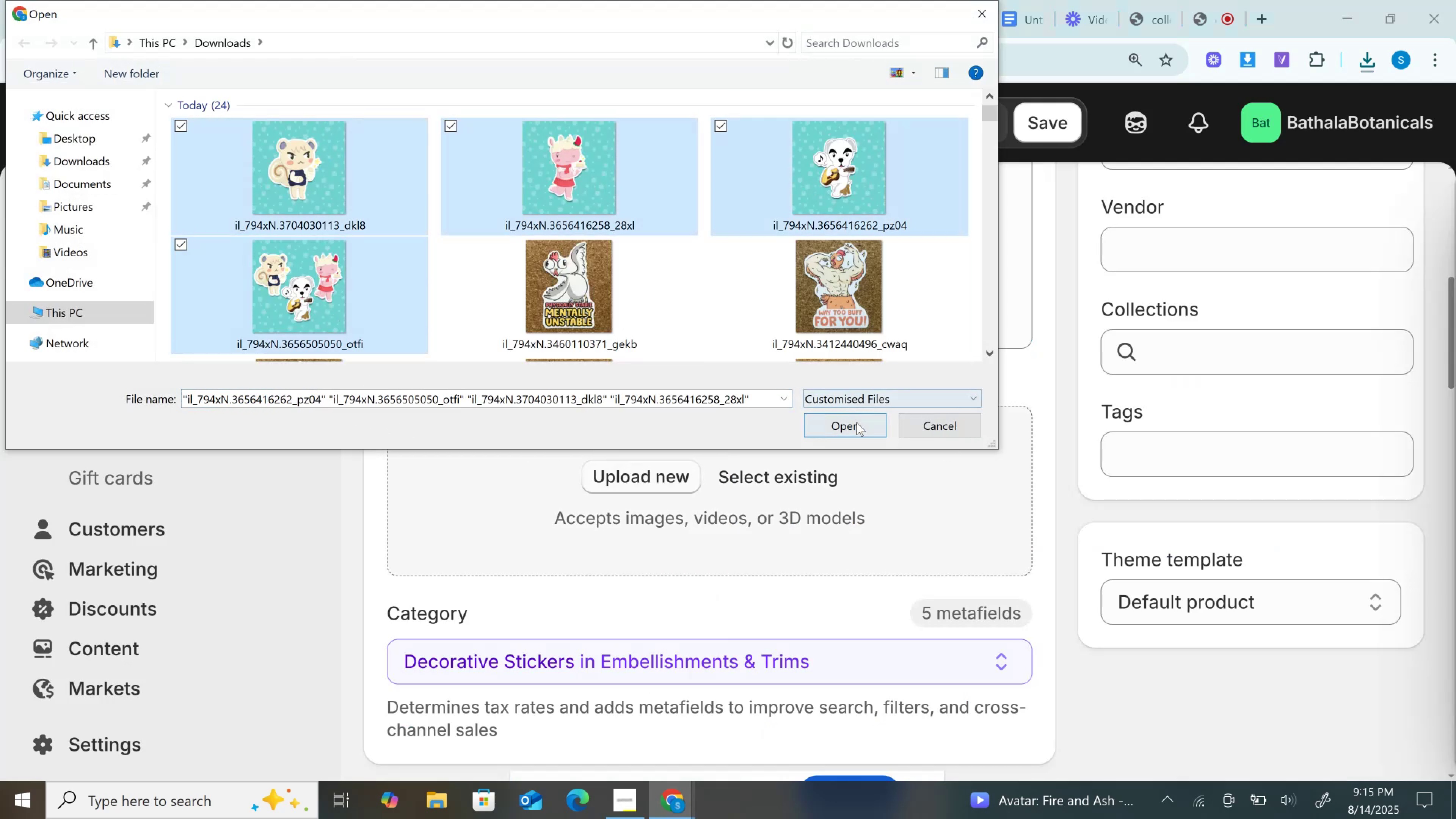 
left_click([857, 422])
 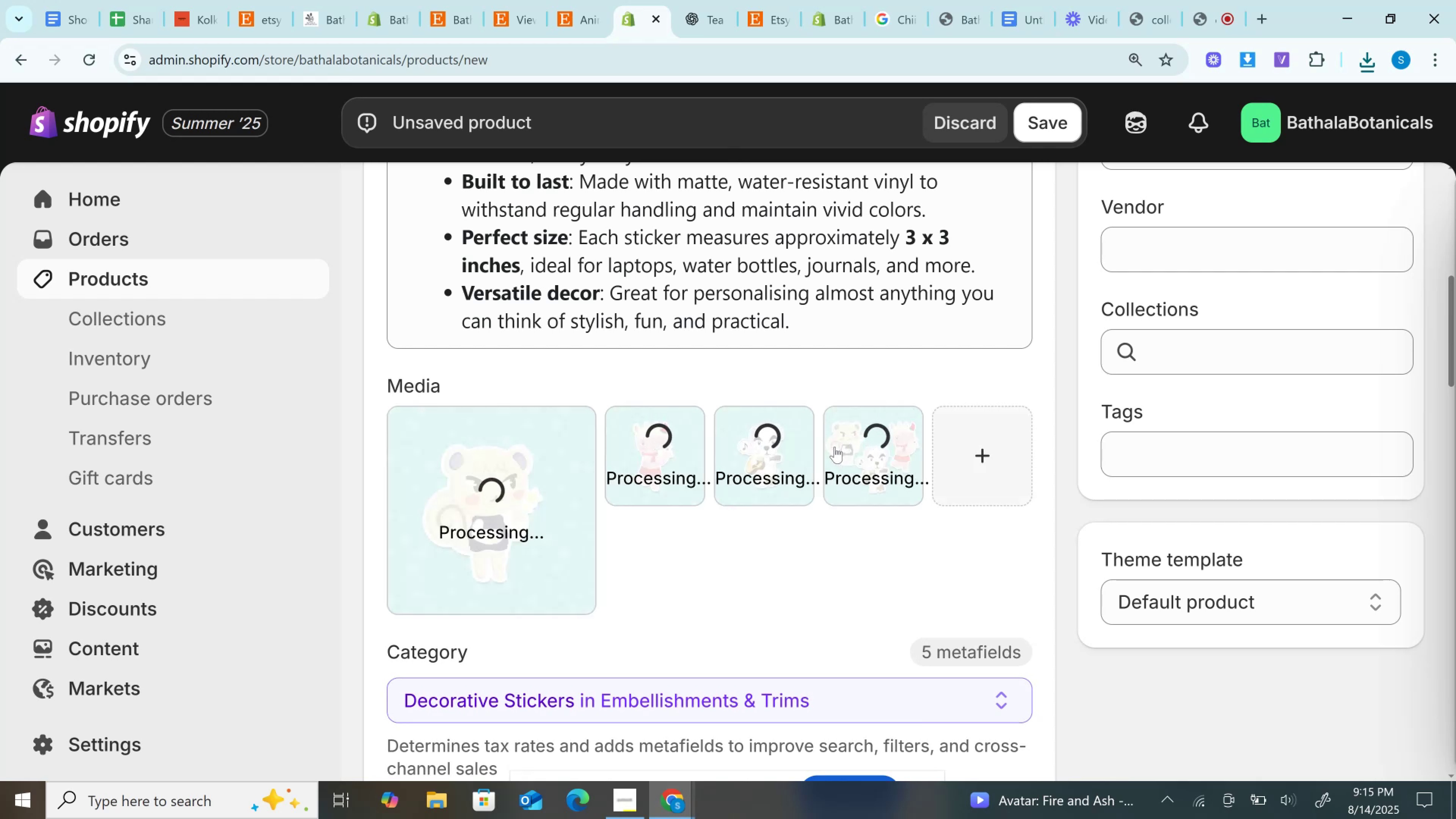 
wait(9.77)
 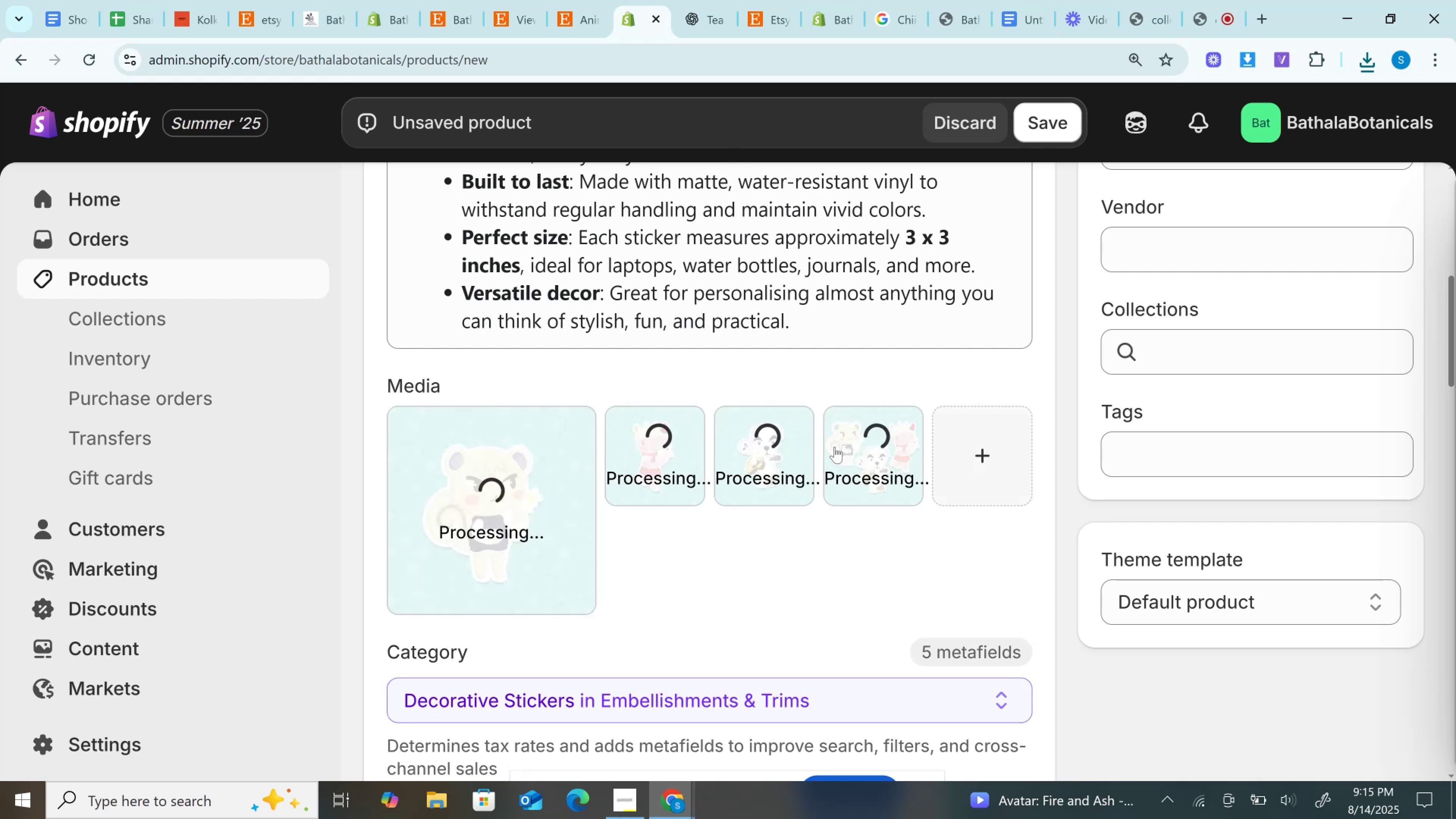 
left_click_drag(start_coordinate=[862, 486], to_coordinate=[437, 548])
 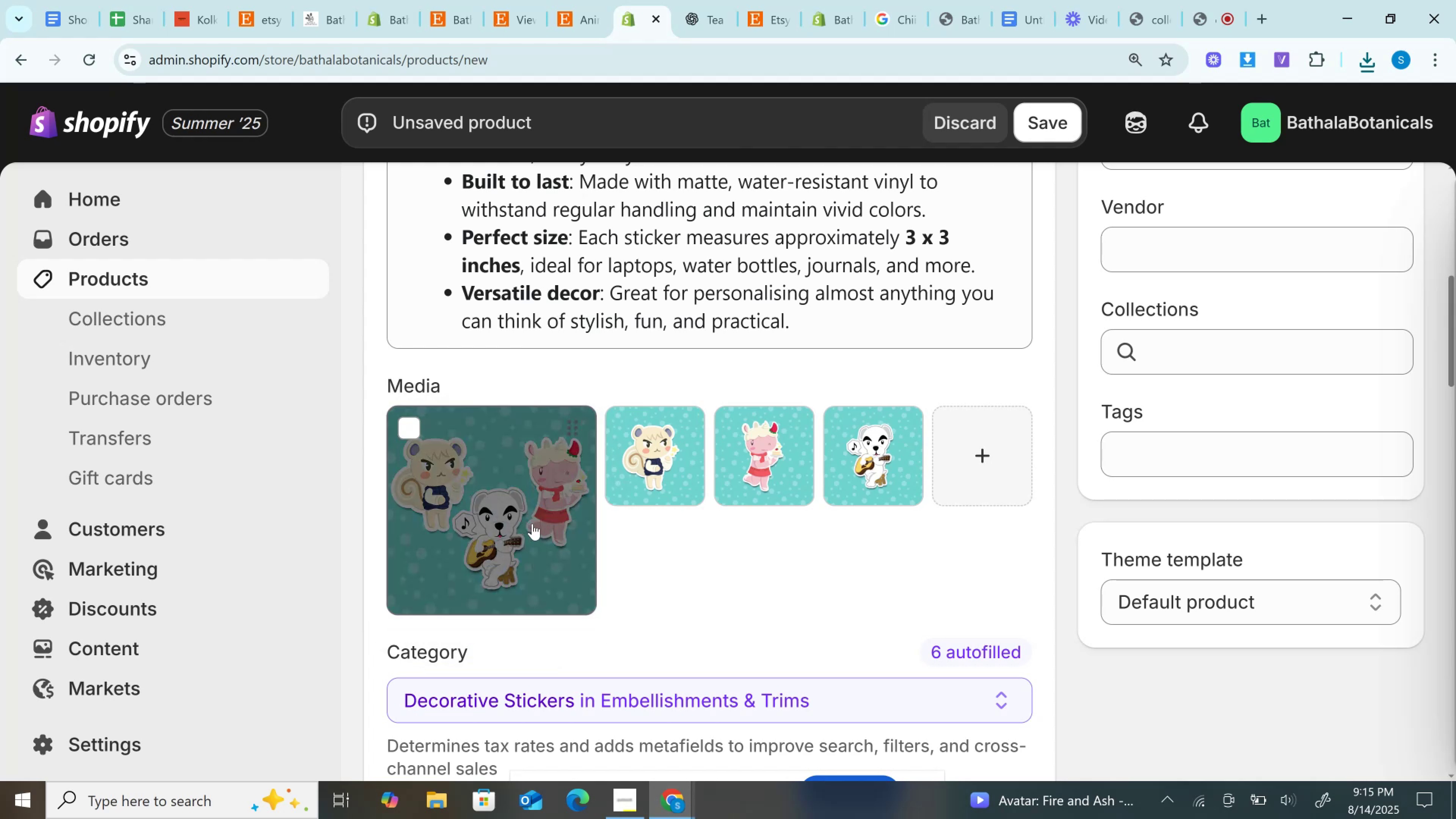 
scroll: coordinate [527, 527], scroll_direction: down, amount: 3.0
 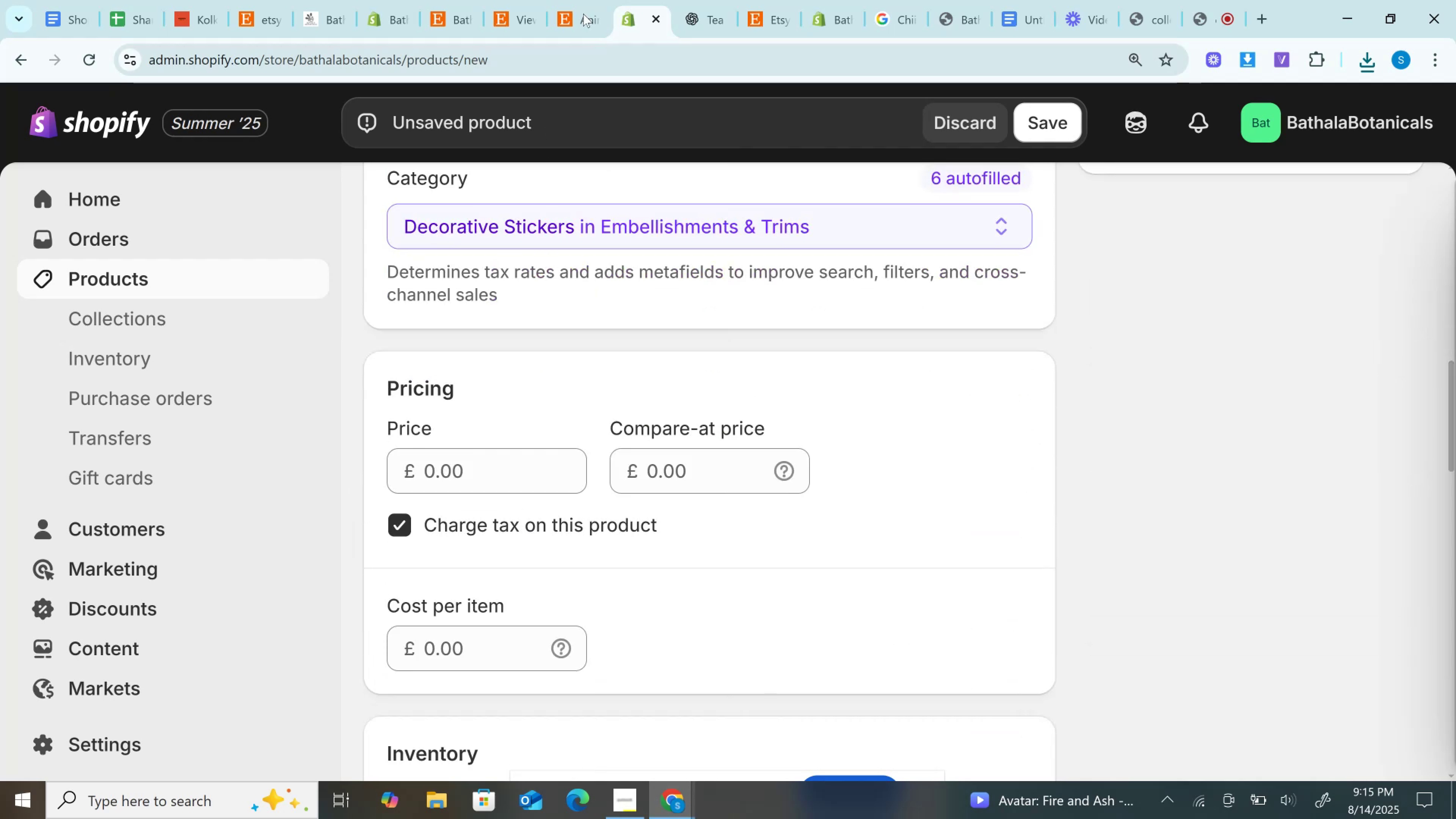 
left_click([584, 0])
 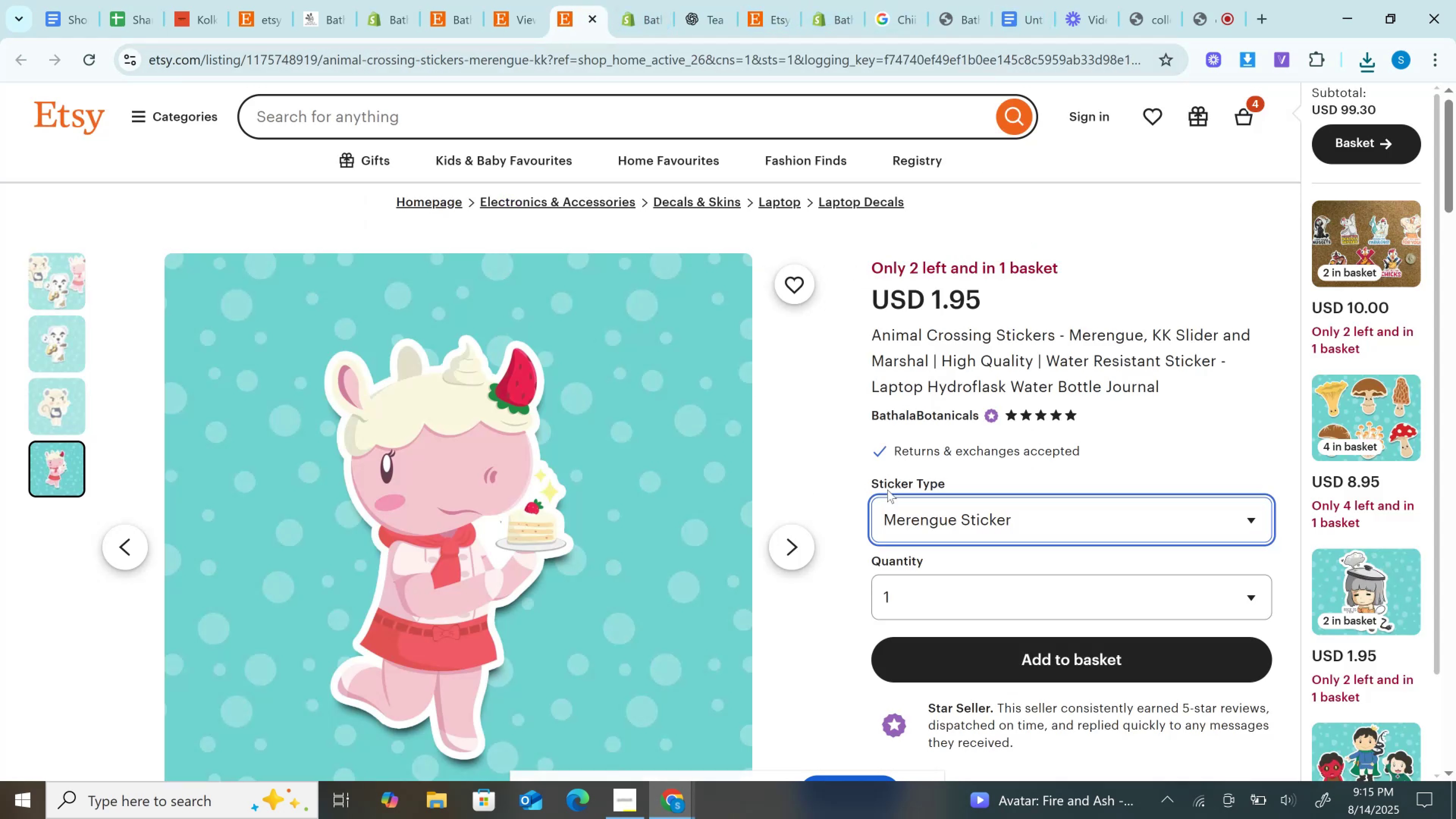 
left_click([876, 482])
 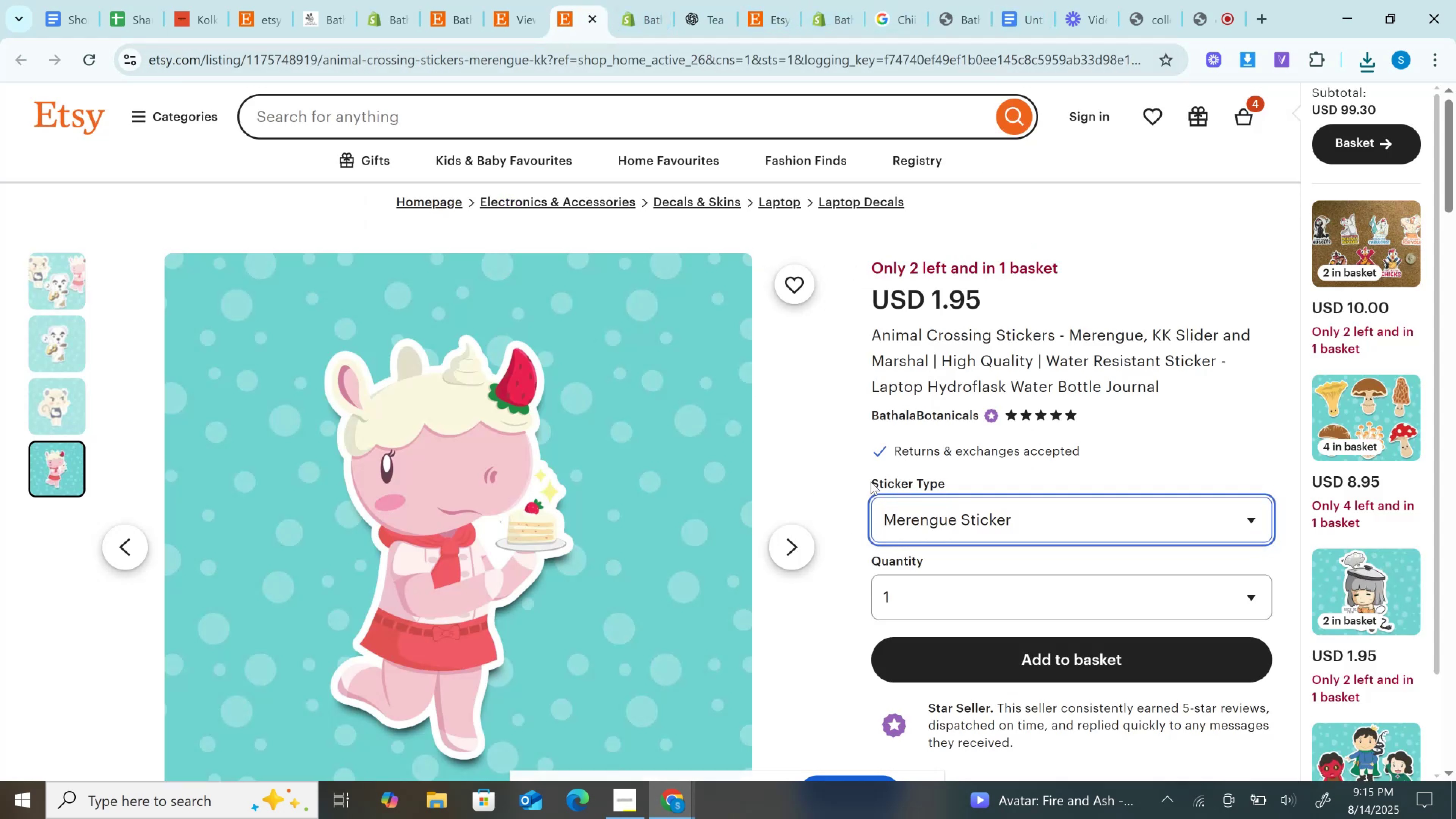 
left_click_drag(start_coordinate=[871, 482], to_coordinate=[974, 481])
 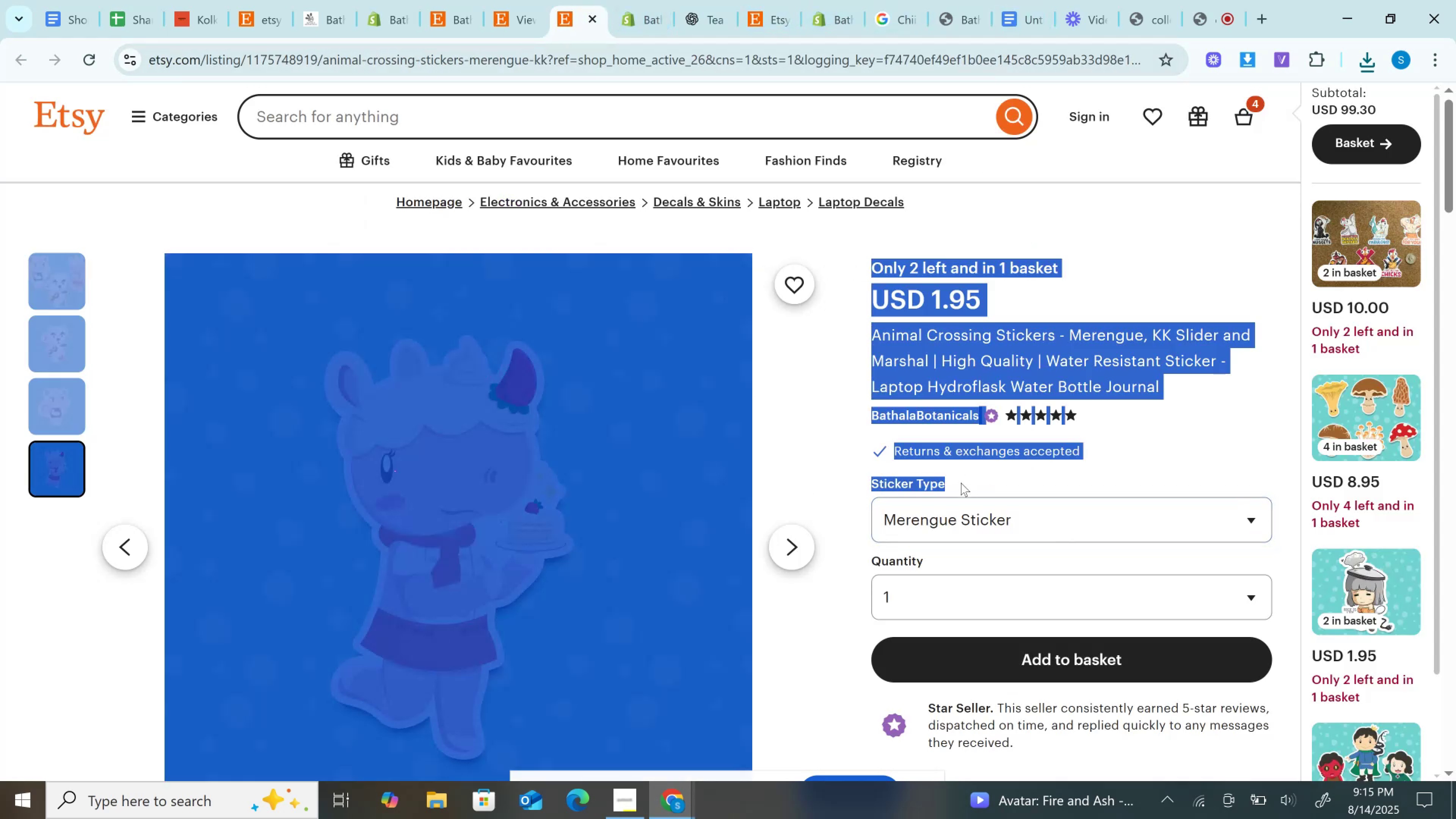 
left_click([961, 483])
 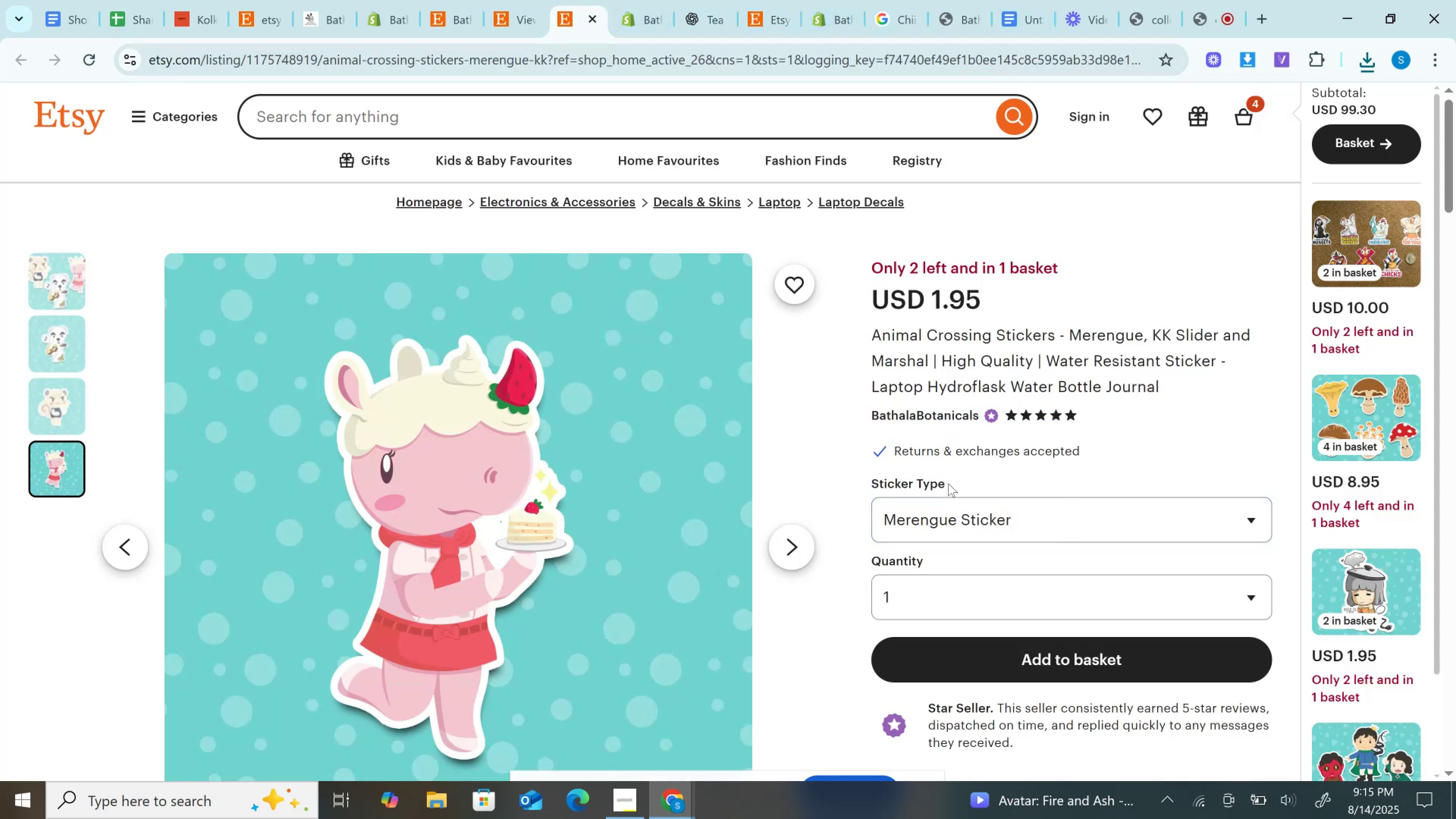 
left_click_drag(start_coordinate=[948, 483], to_coordinate=[874, 483])
 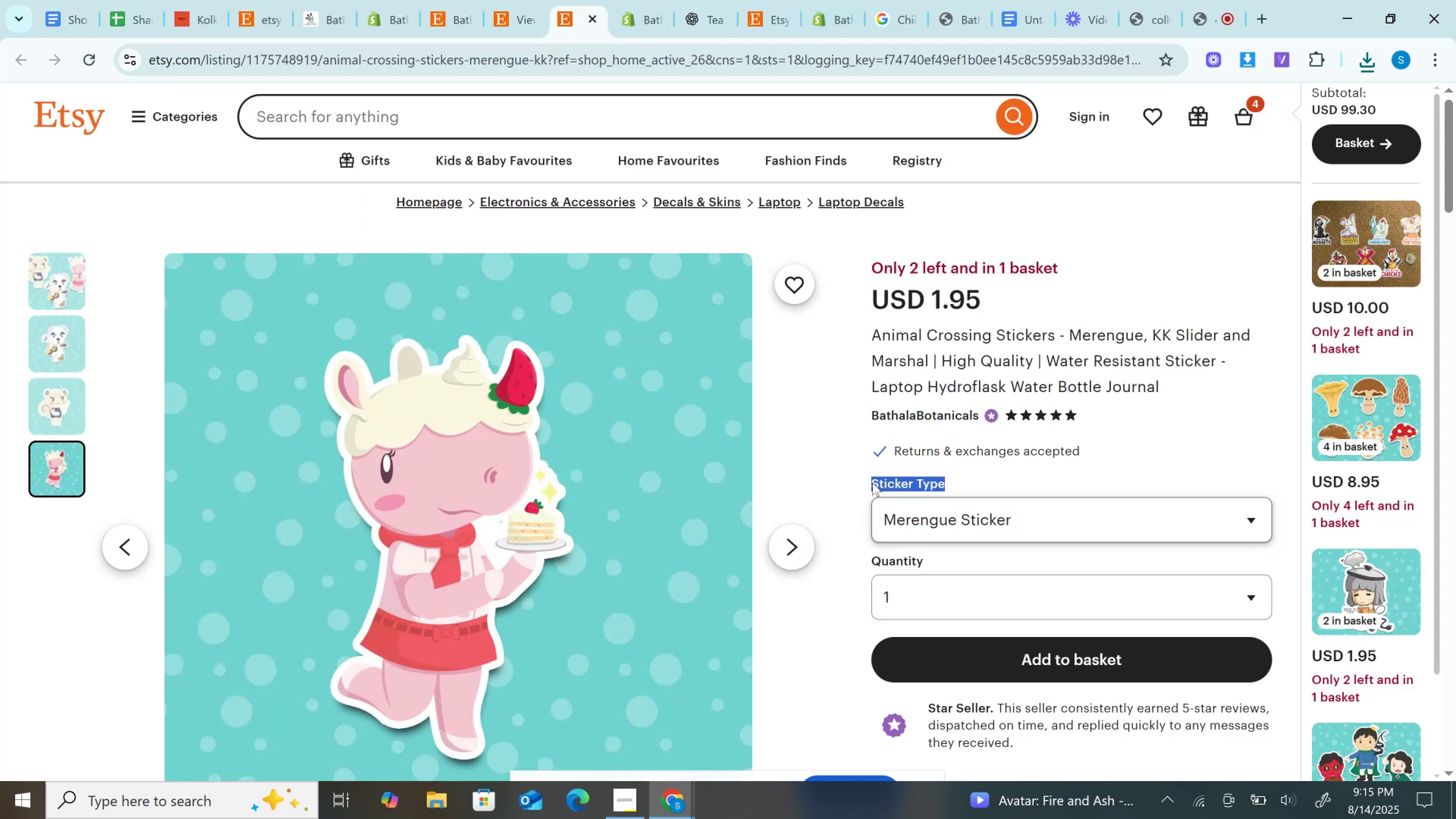 
key(Control+C)
 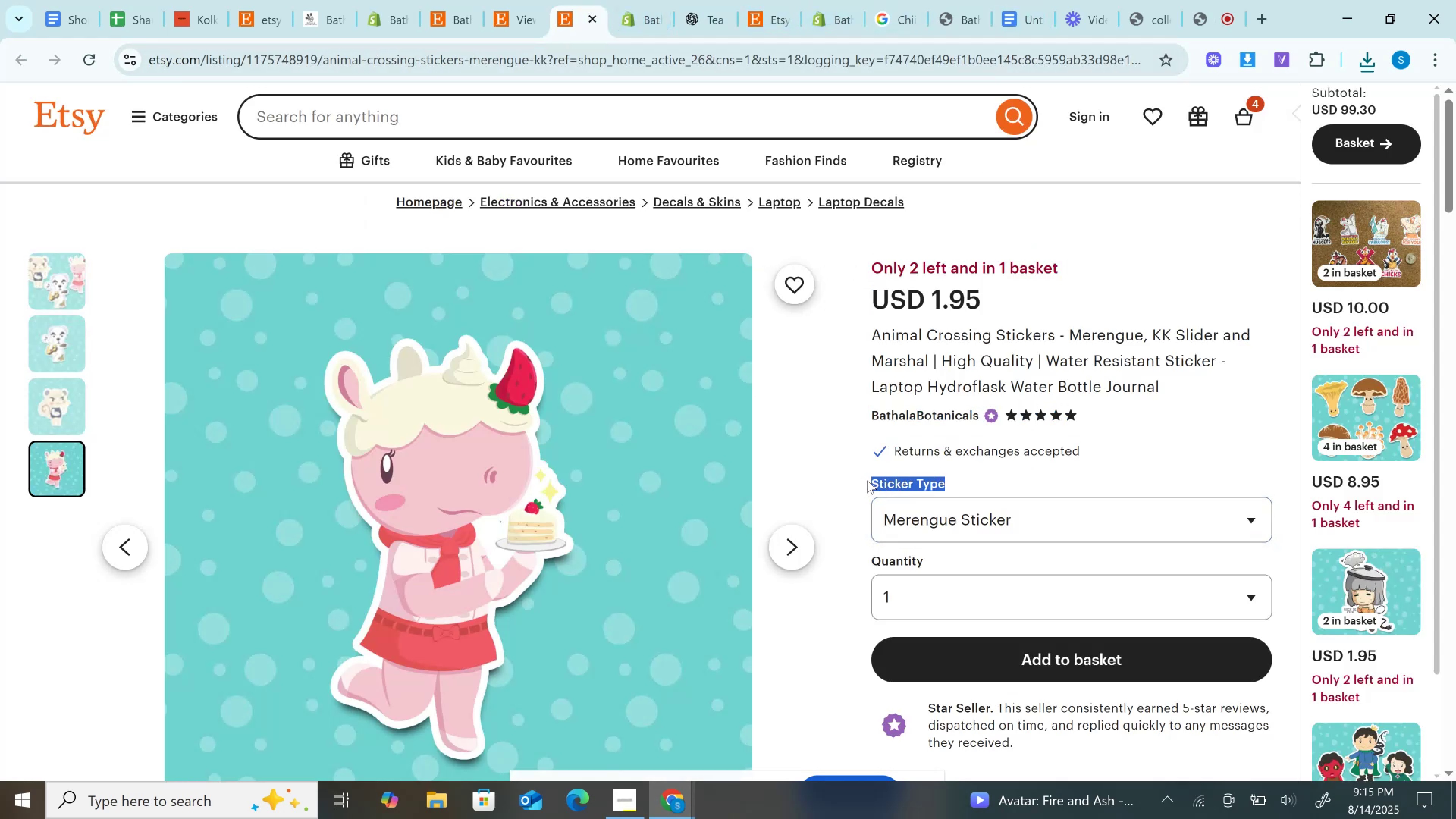 
key(Control+C)
 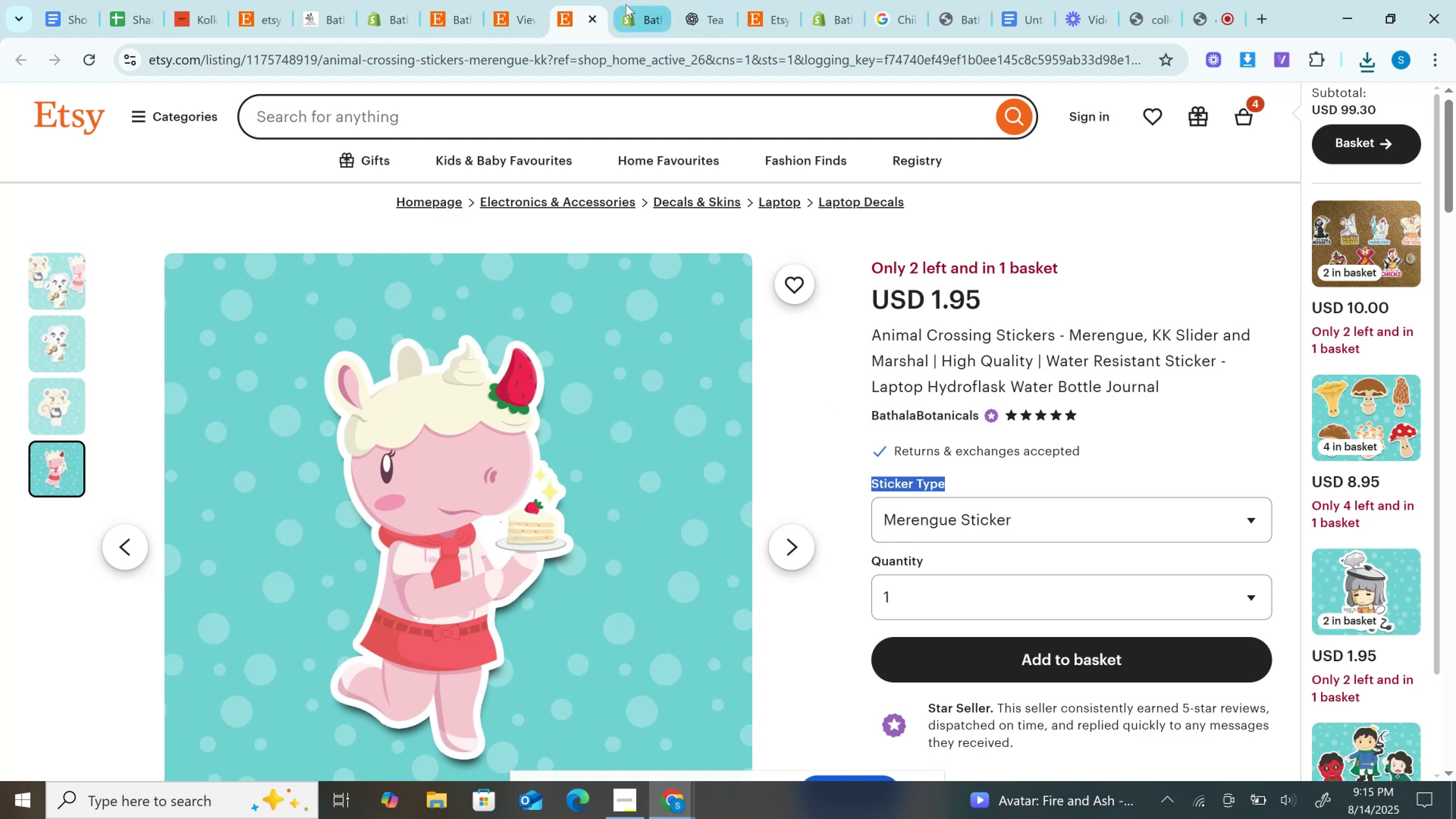 
left_click_drag(start_coordinate=[628, 5], to_coordinate=[627, 8])
 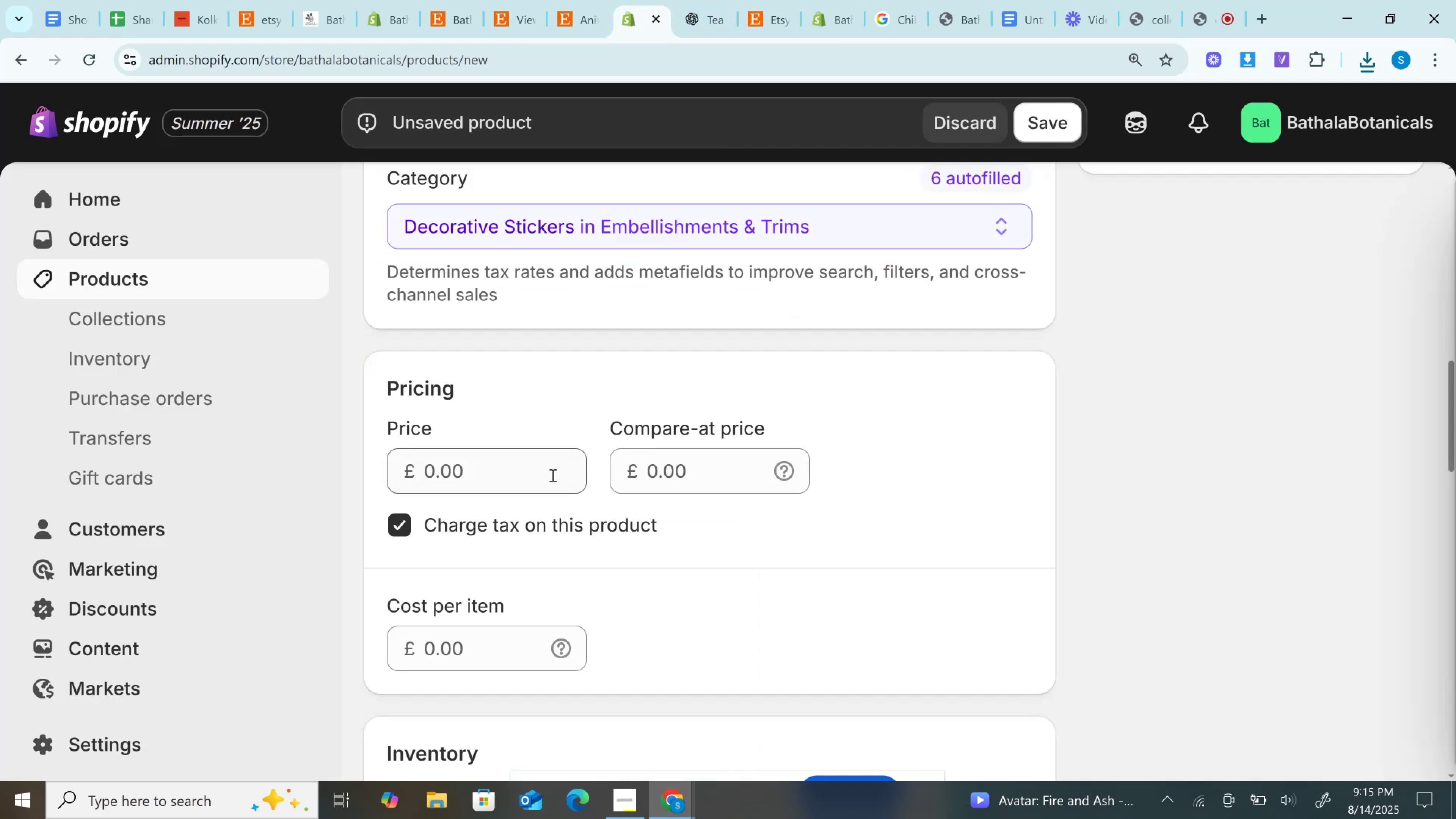 
scroll: coordinate [549, 471], scroll_direction: down, amount: 8.0
 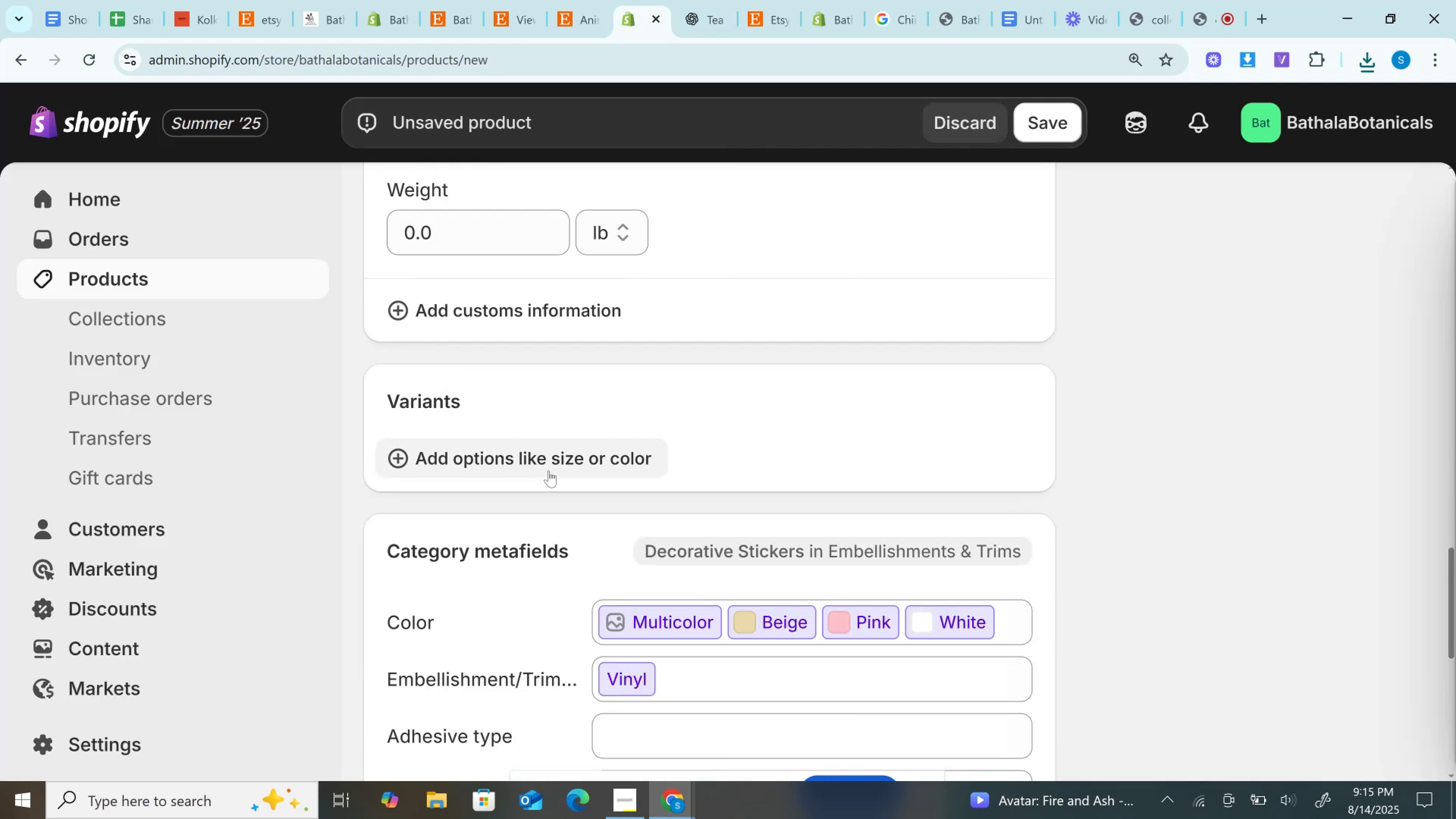 
left_click([549, 471])
 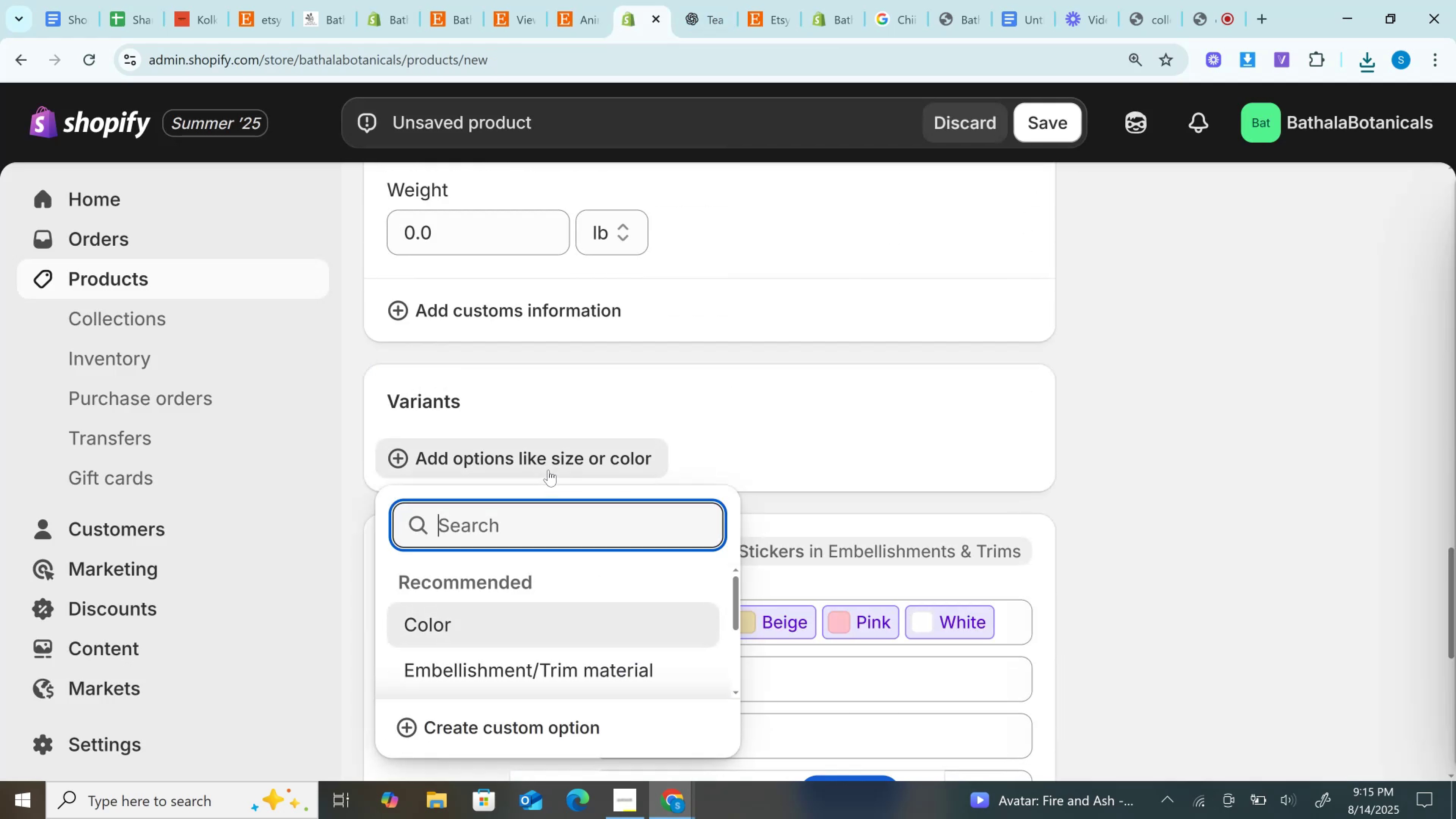 
key(Control+V)
 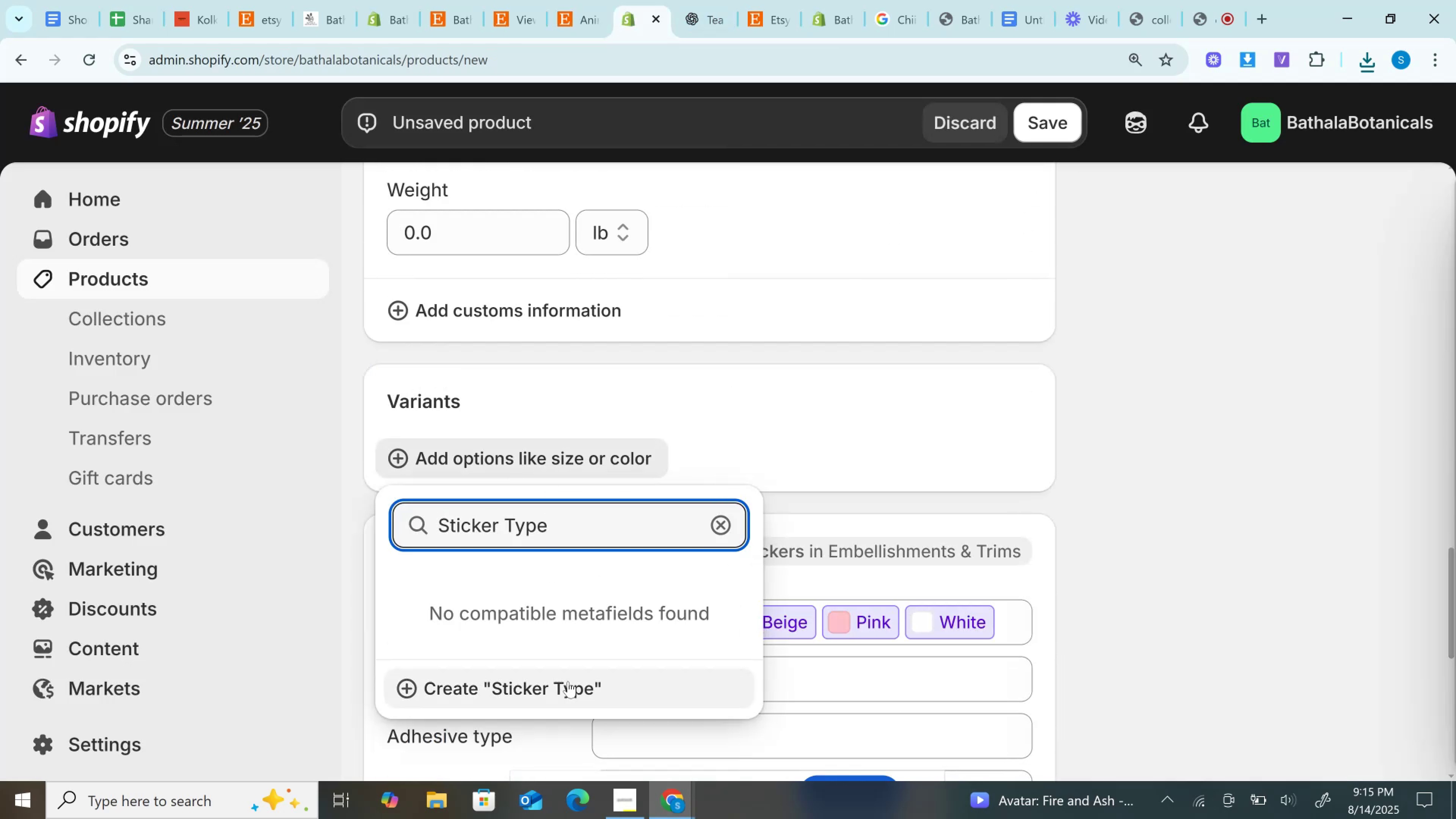 
left_click([568, 681])
 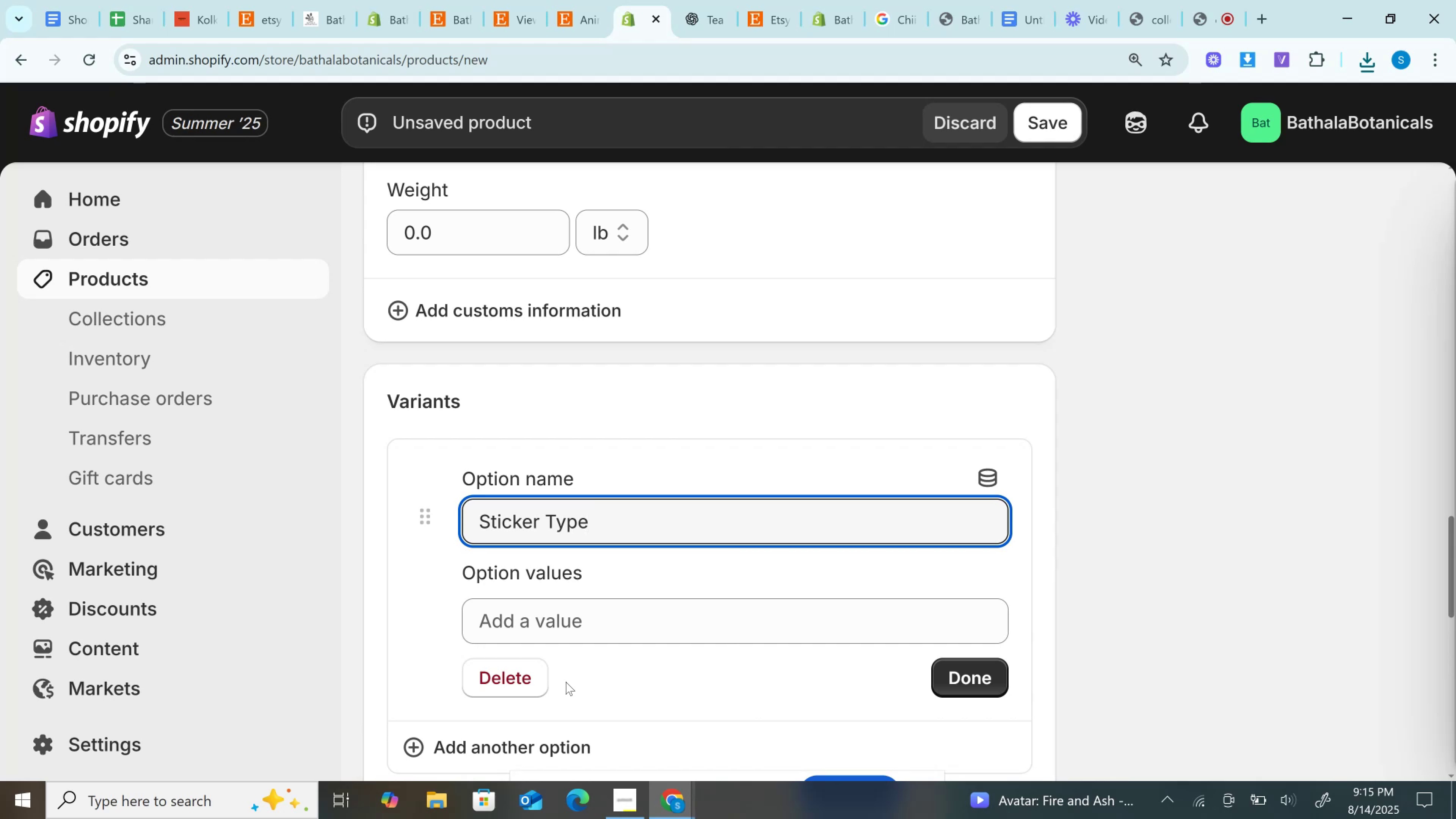 
mouse_move([597, 2])
 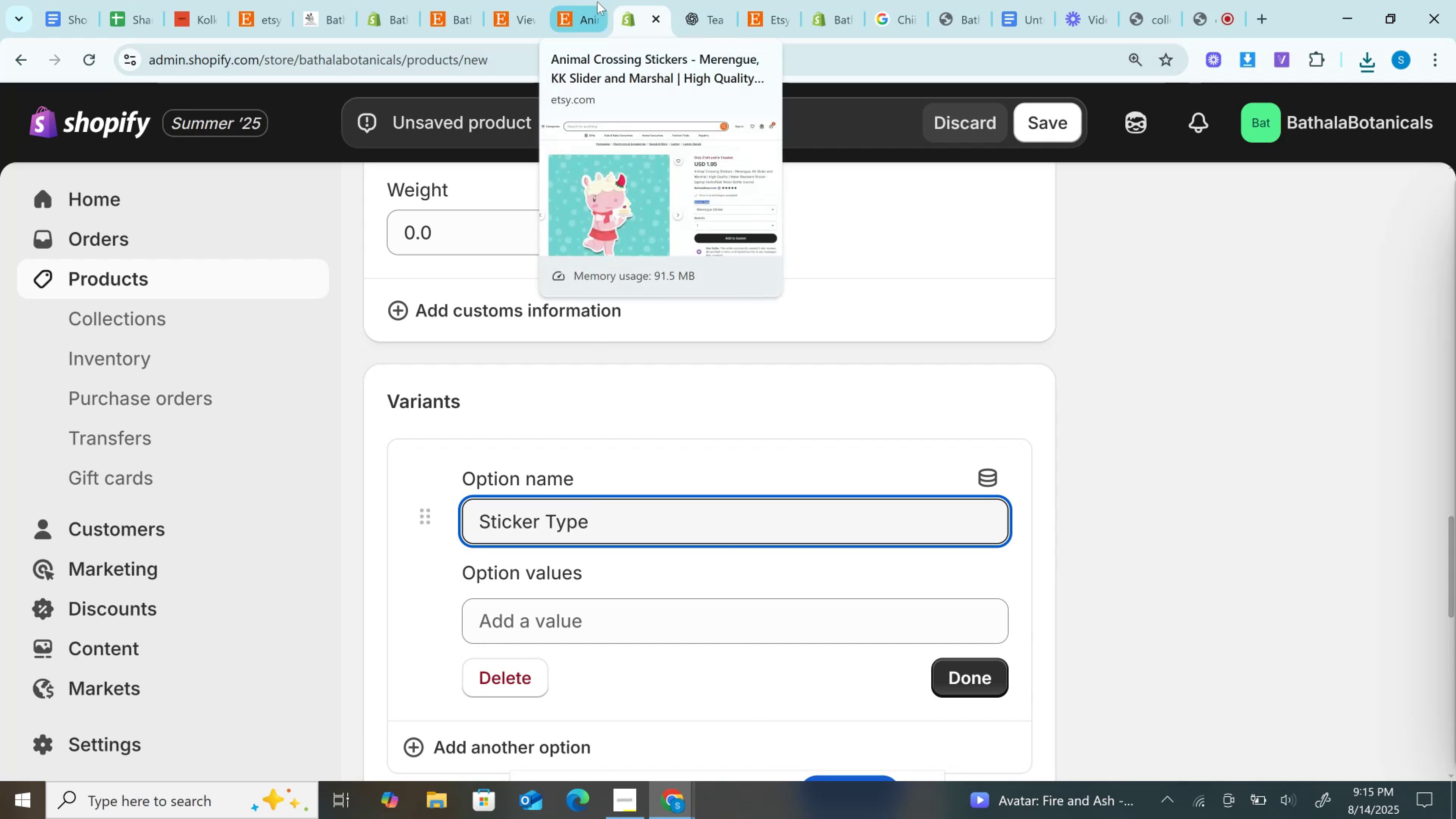 
left_click([597, 2])
 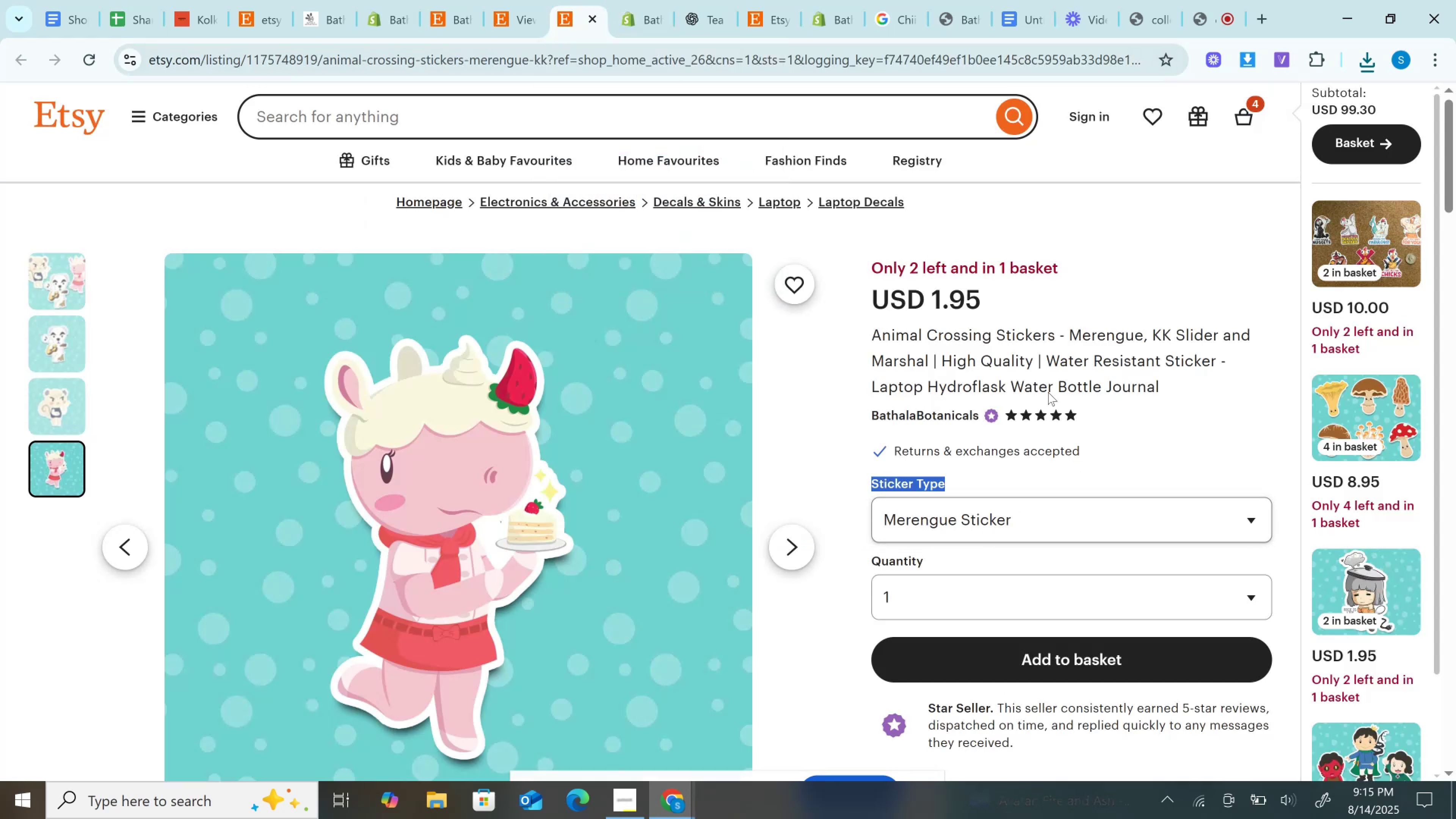 
left_click([1086, 340])
 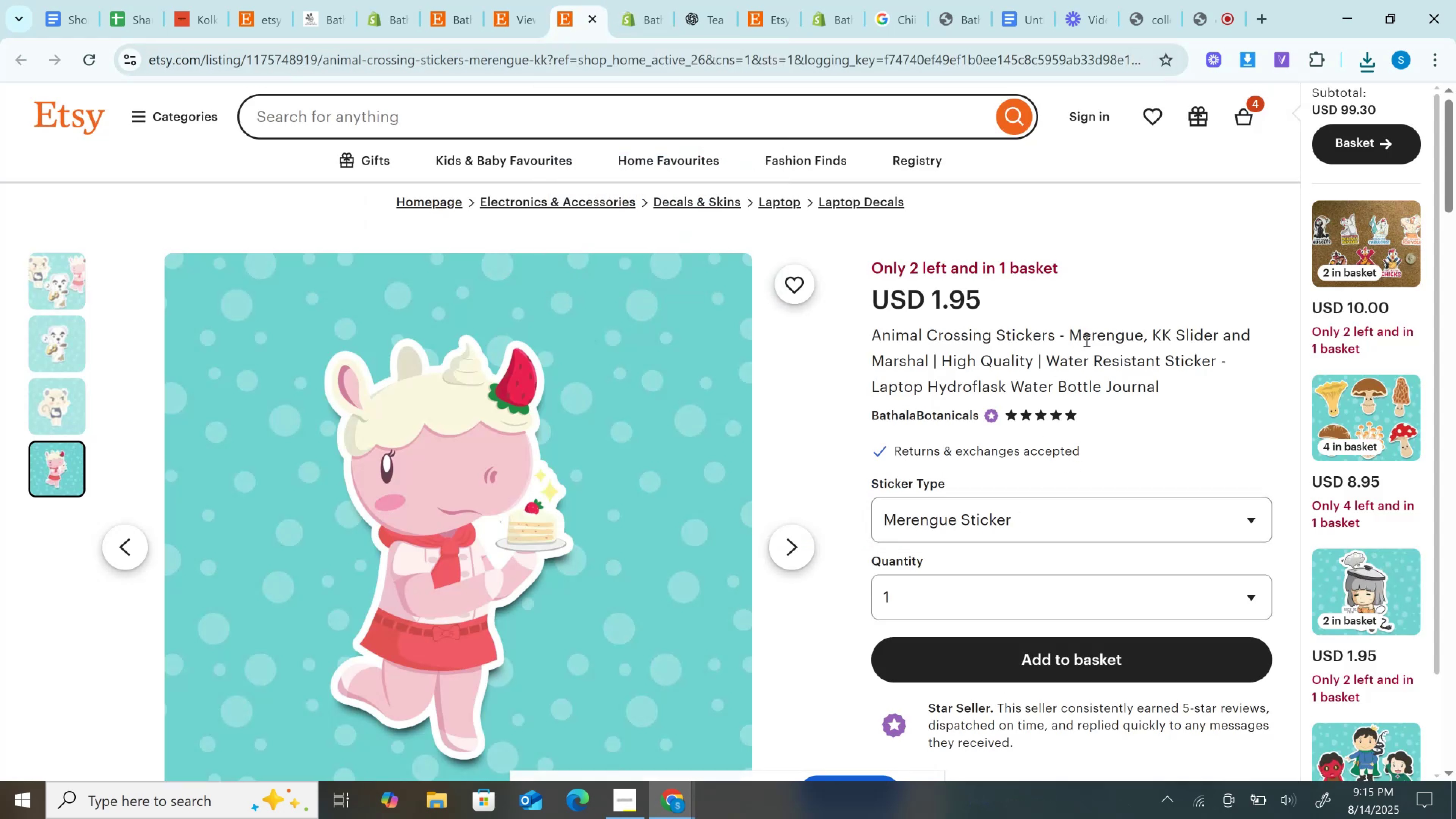 
hold_key(key=ControlLeft, duration=0.5)
double_click([1086, 340])
 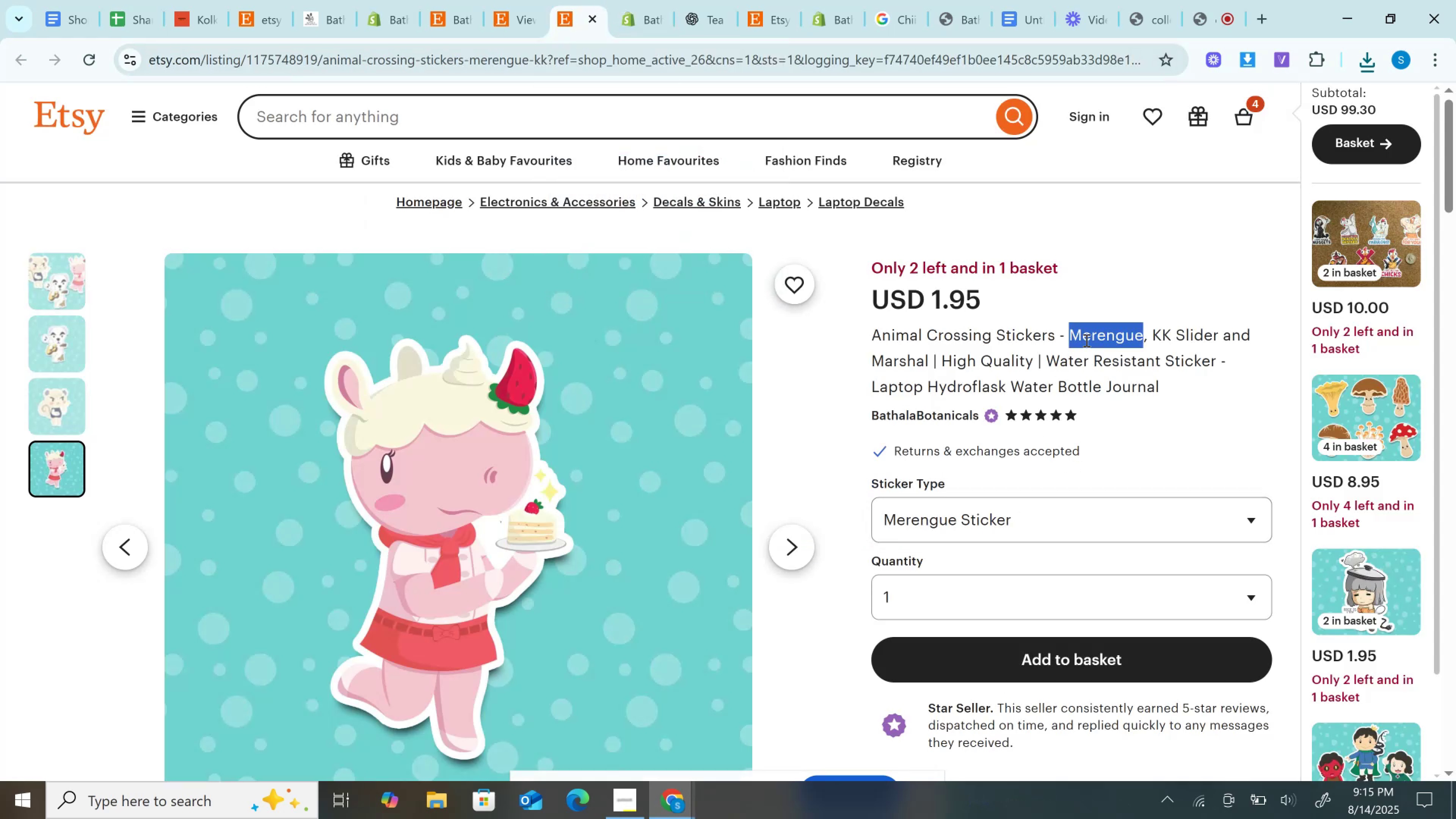 
hold_key(key=C, duration=16.72)
 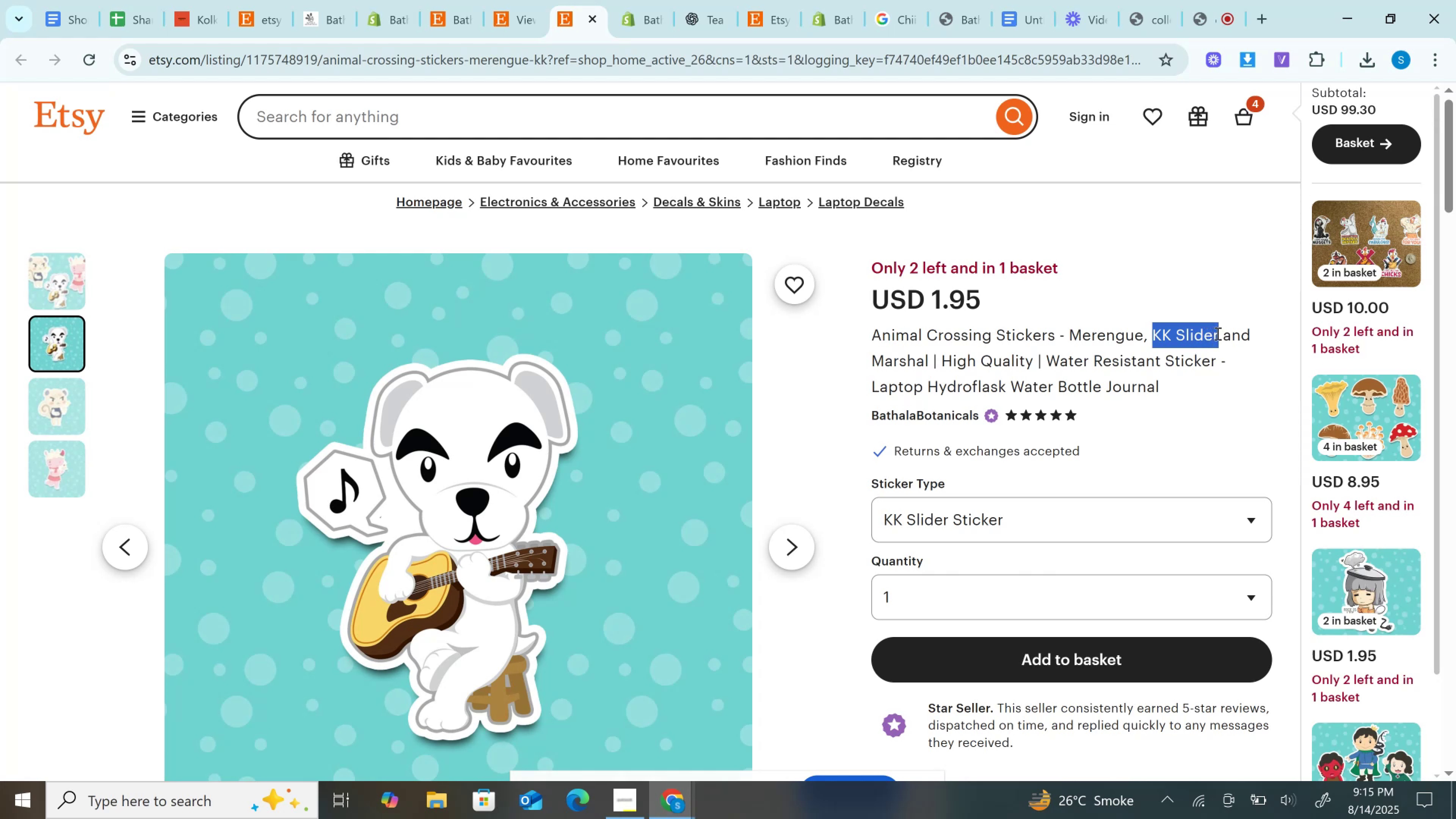 
left_click([648, 0])
 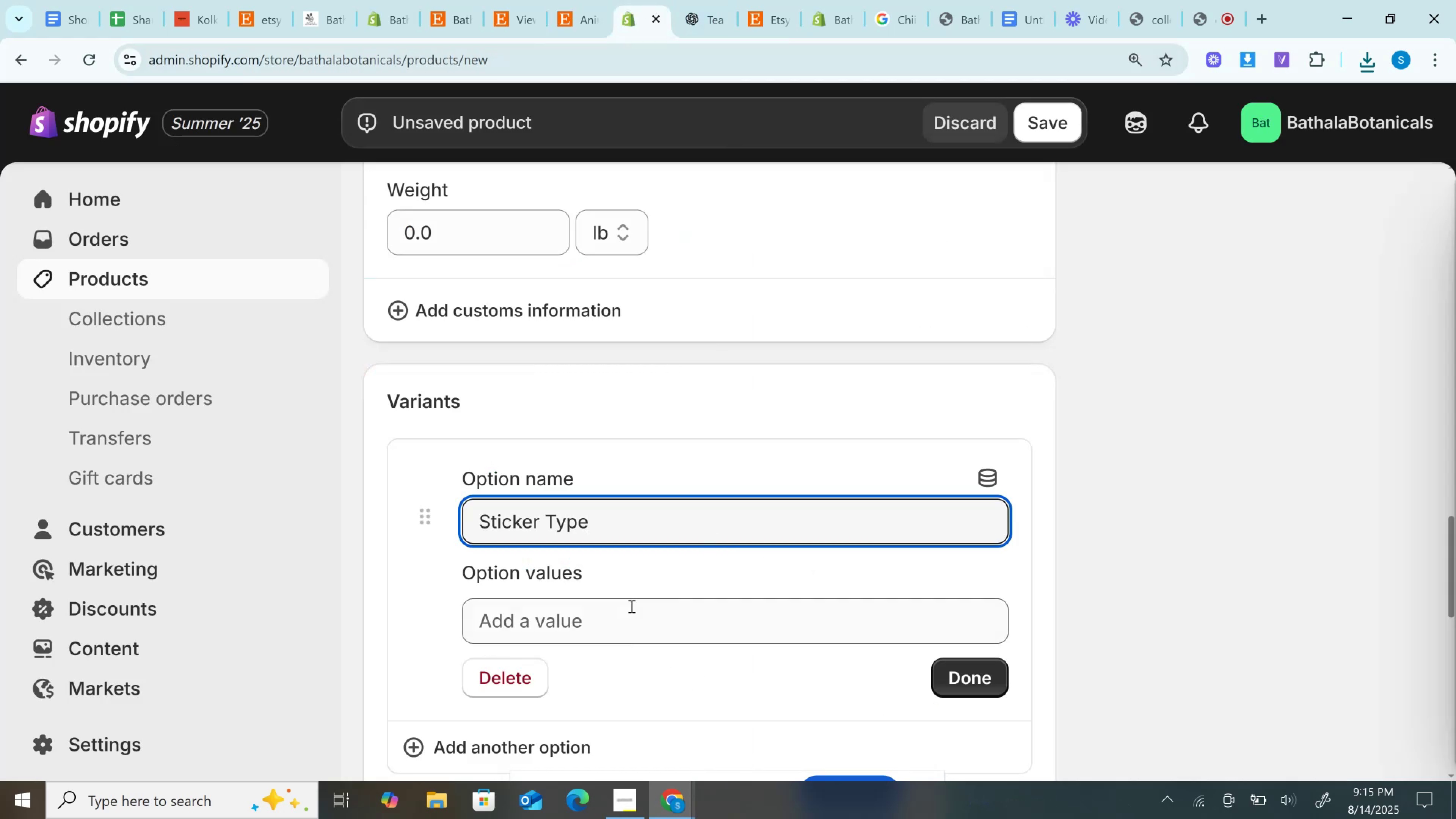 
left_click([619, 624])
 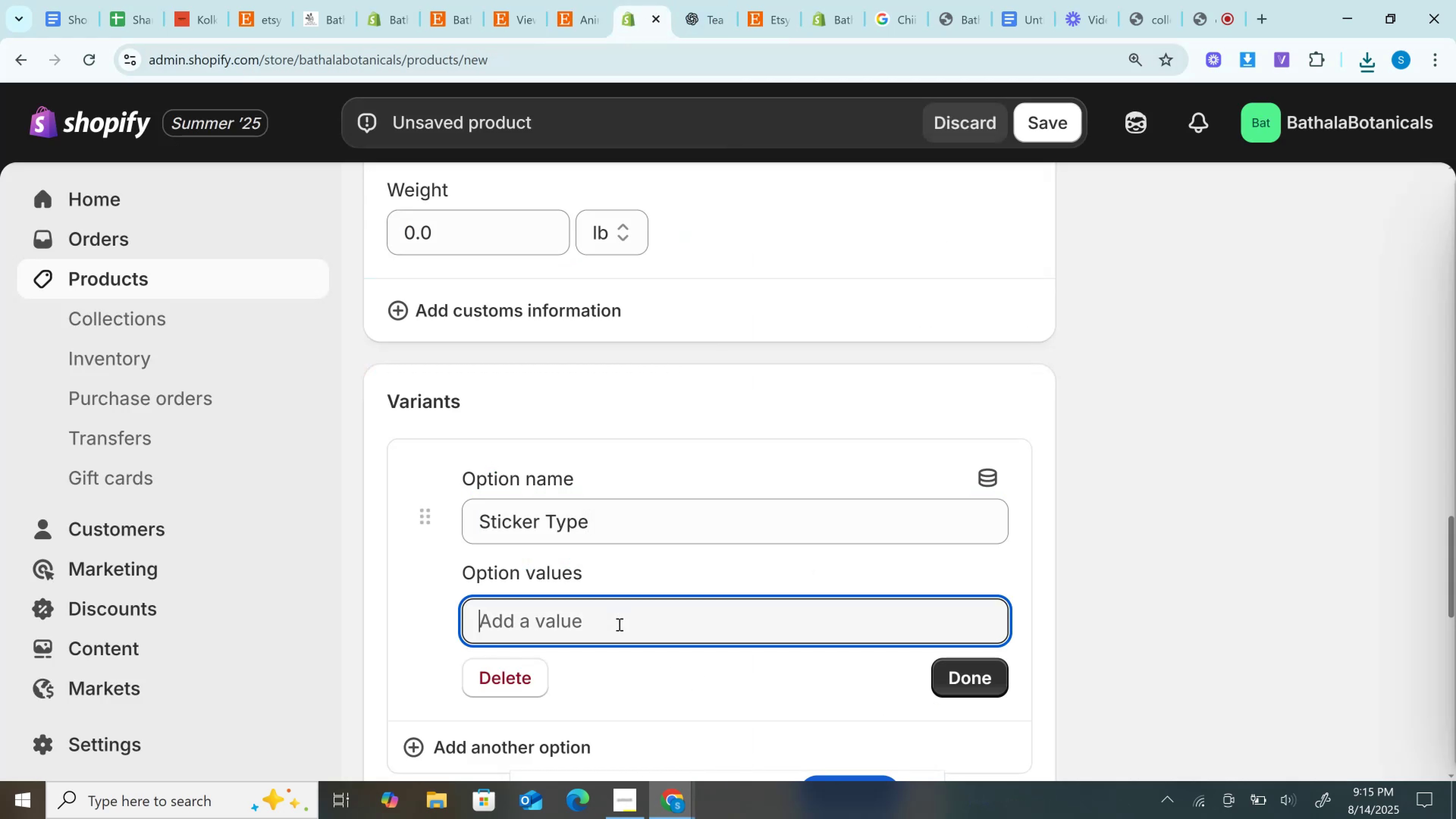 
key(Control+V)
 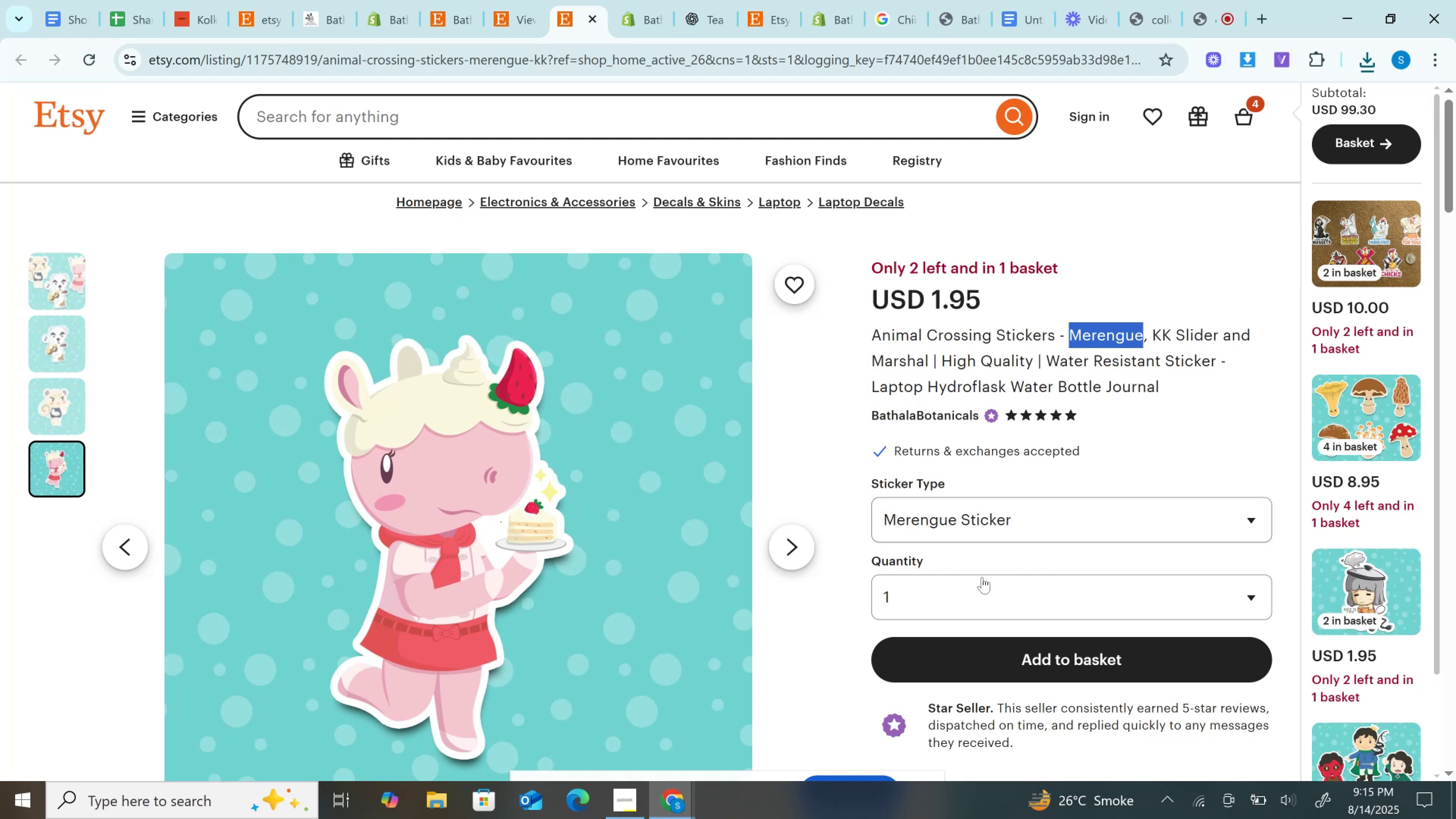 
left_click([989, 529])
 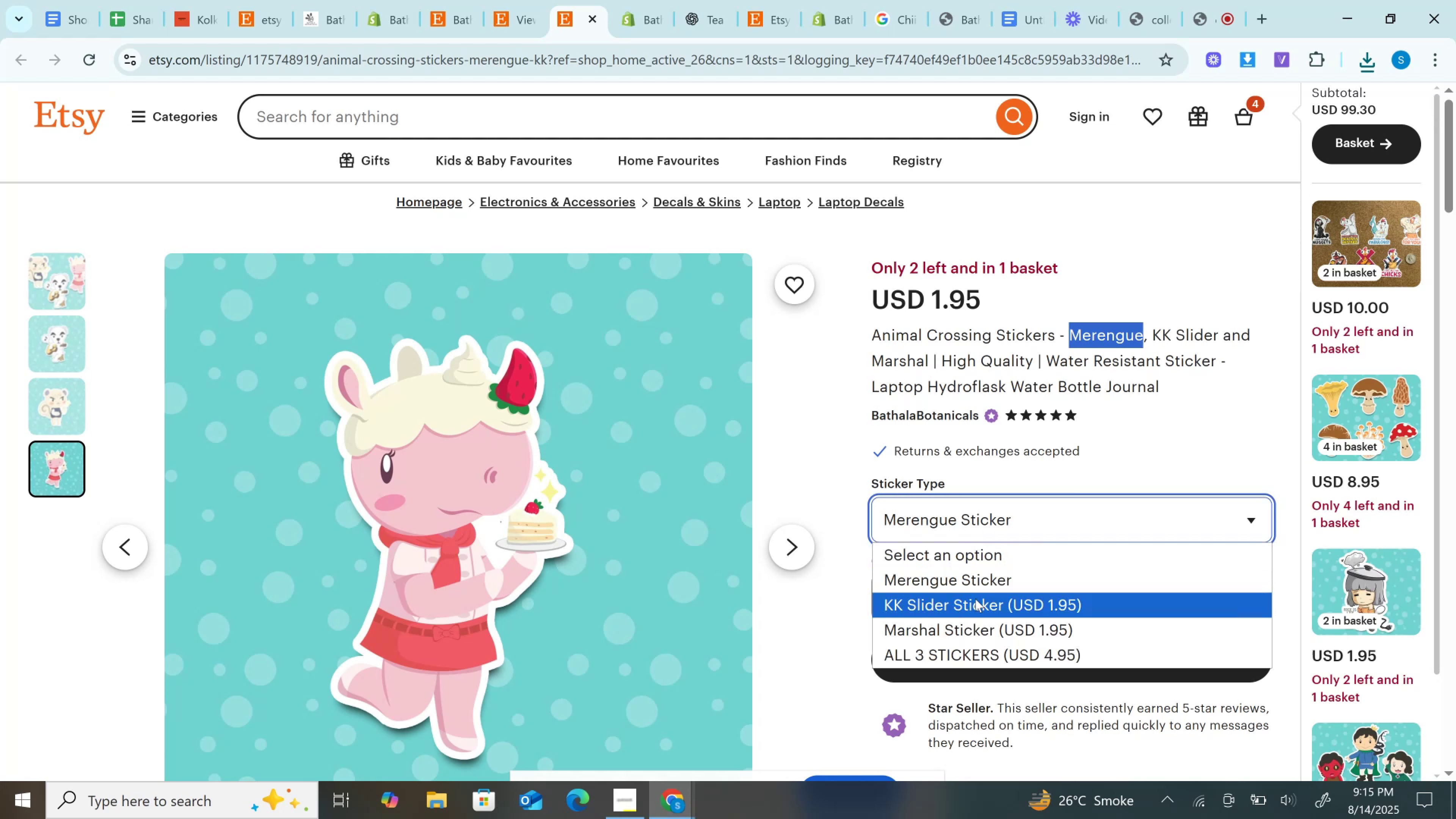 
left_click([975, 599])
 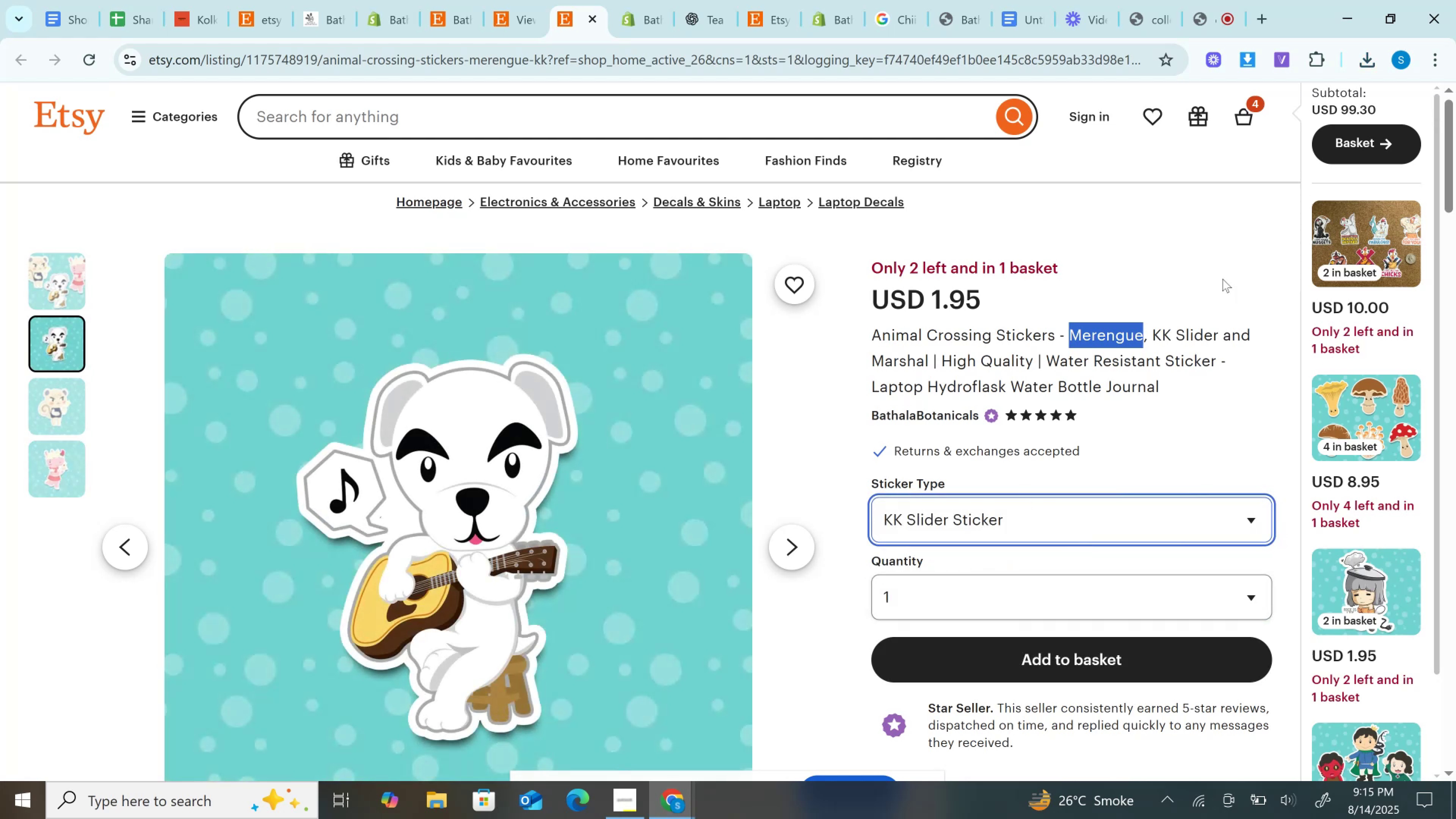 
left_click_drag(start_coordinate=[1150, 335], to_coordinate=[1218, 333])
 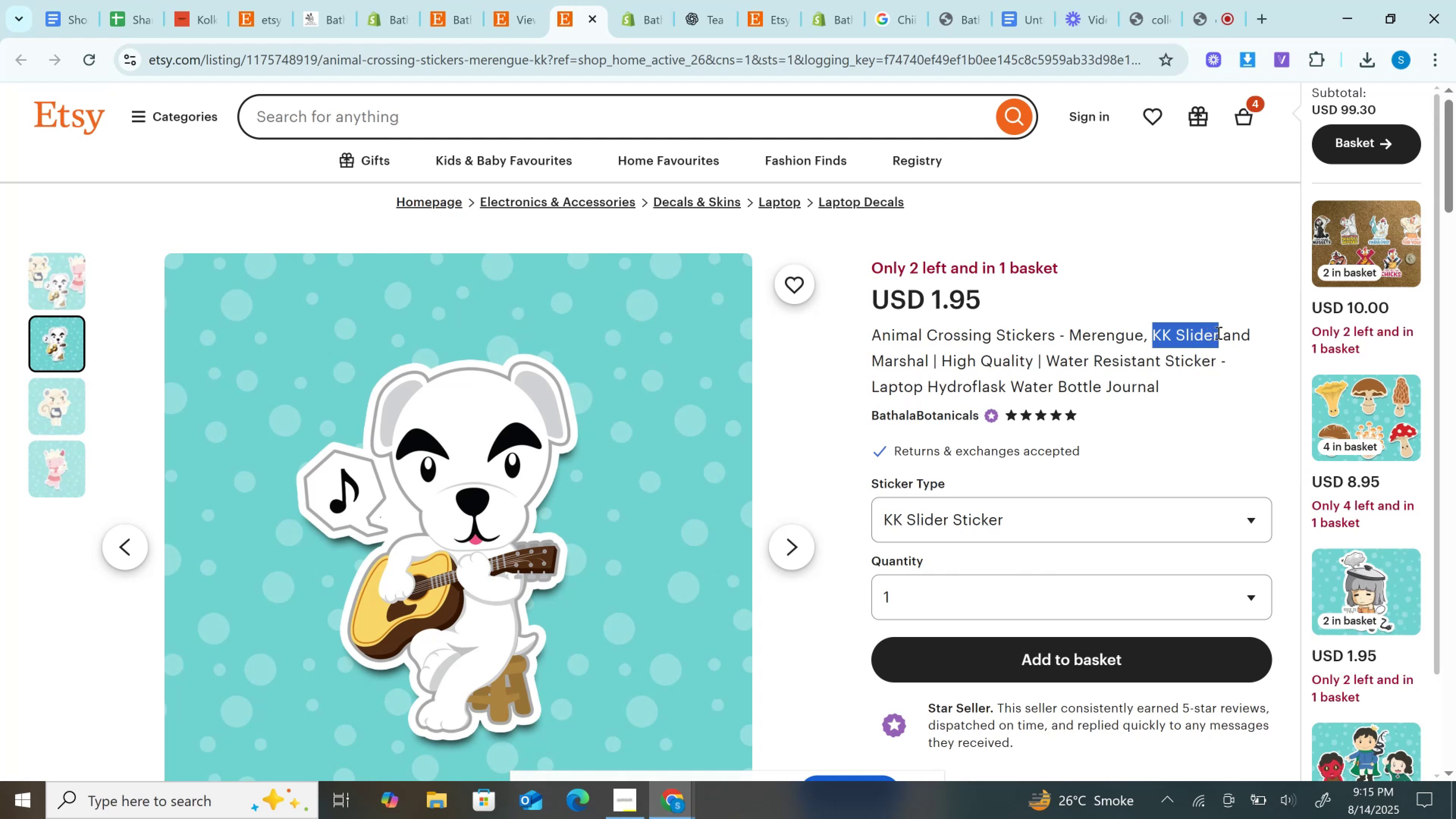 
hold_key(key=ControlLeft, duration=0.53)
 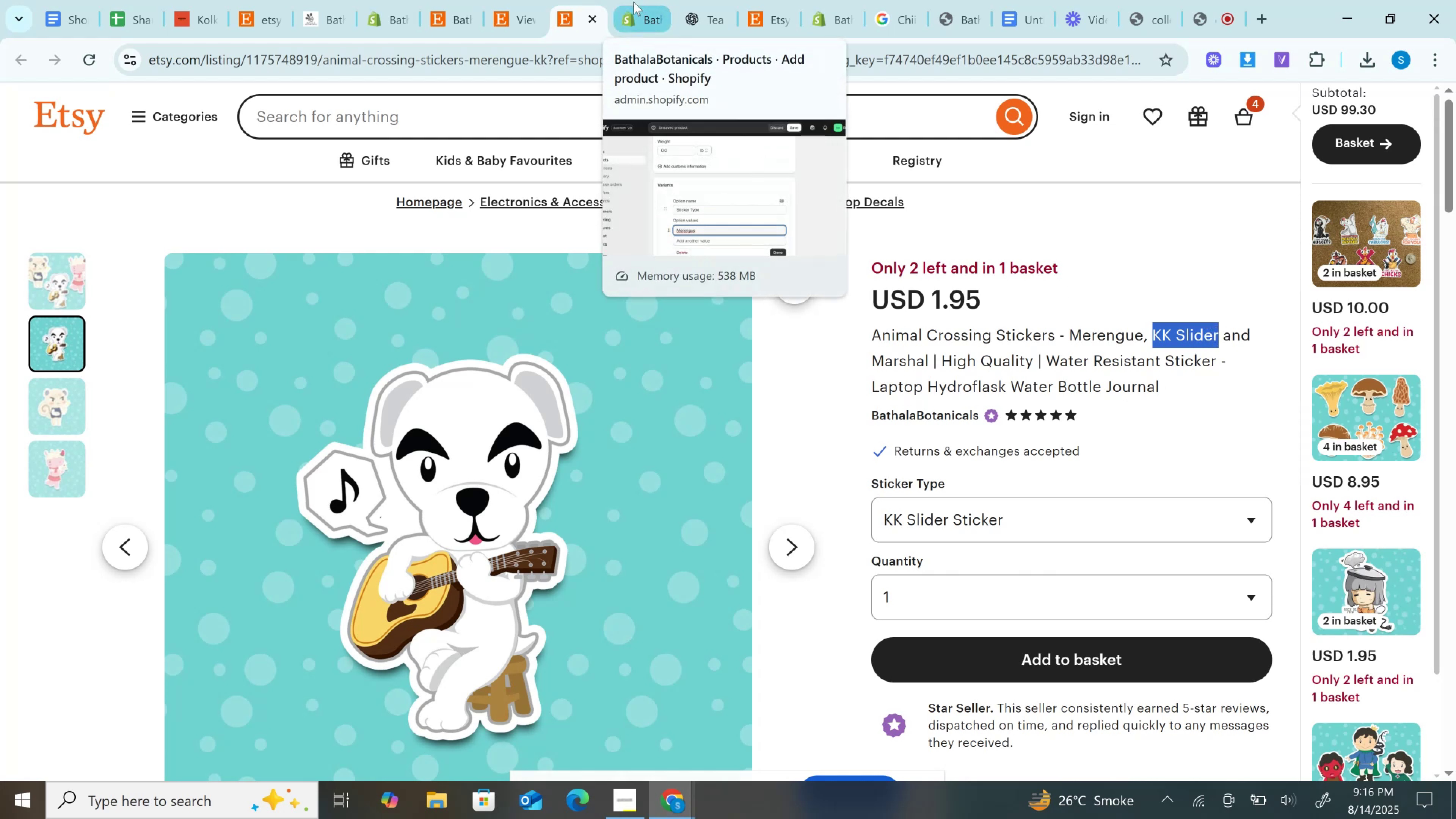 
left_click([634, 2])
 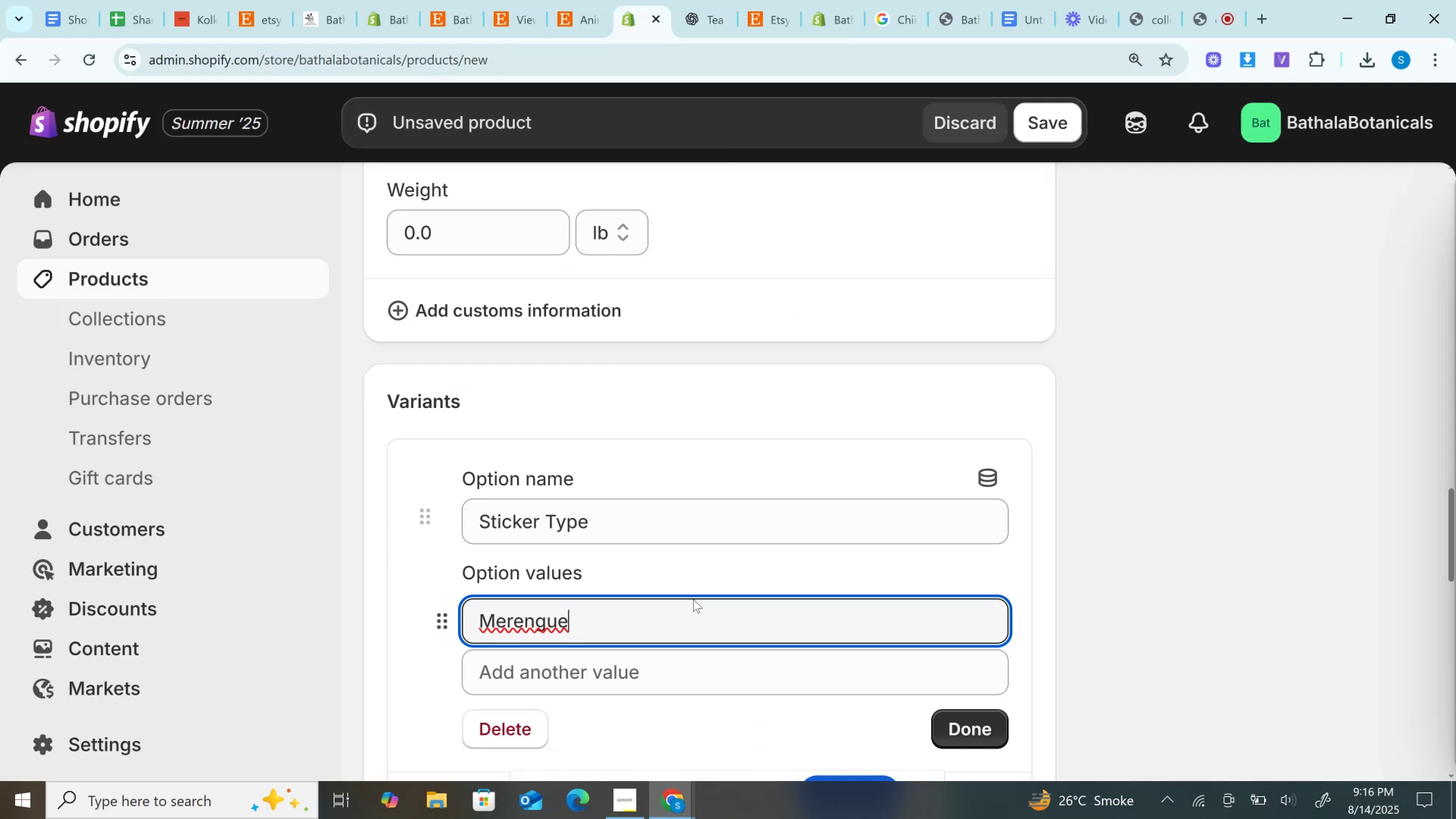 
left_click([668, 680])
 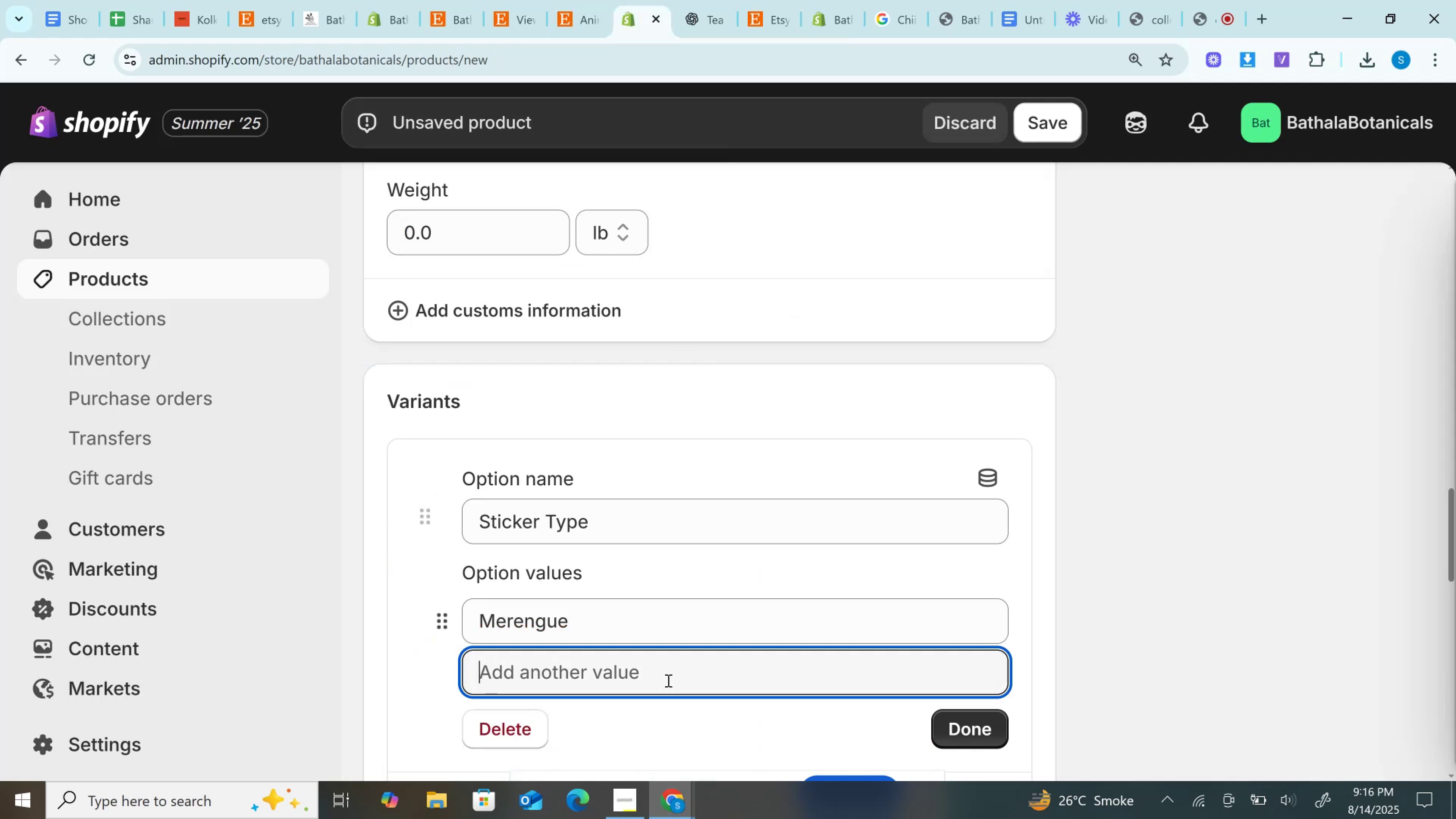 
key(Control+V)
 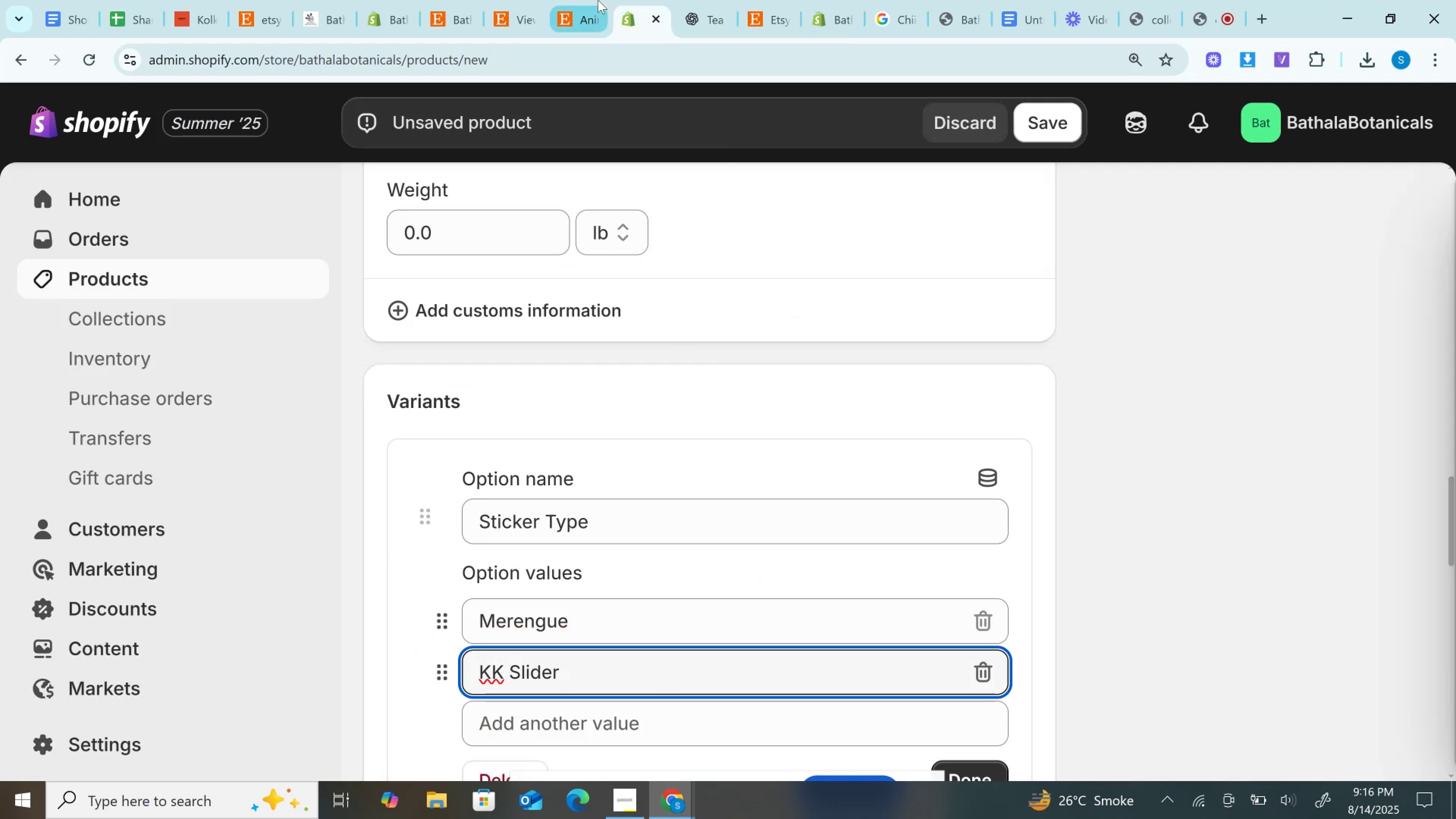 
left_click([597, 0])
 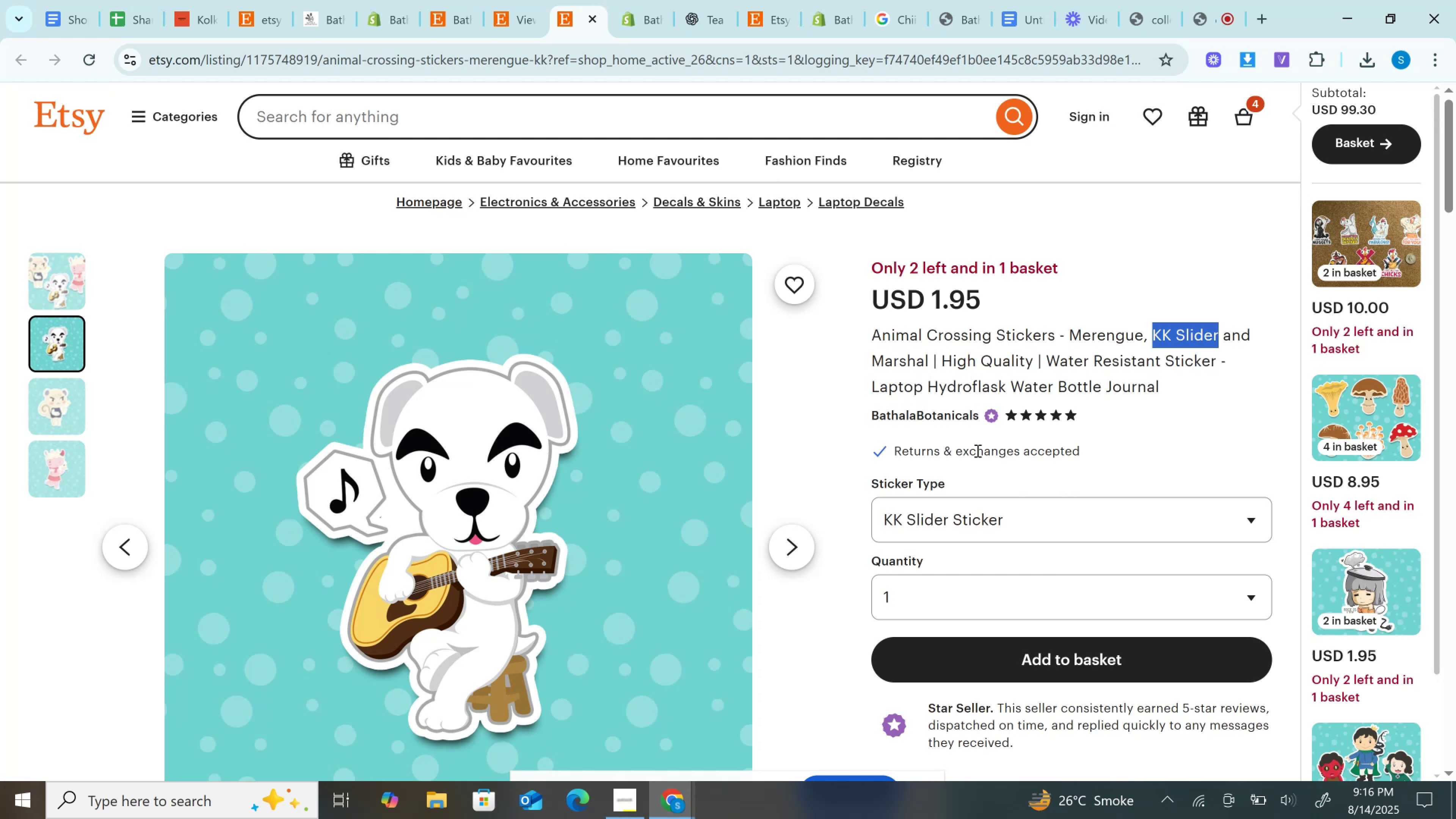 
left_click([982, 522])
 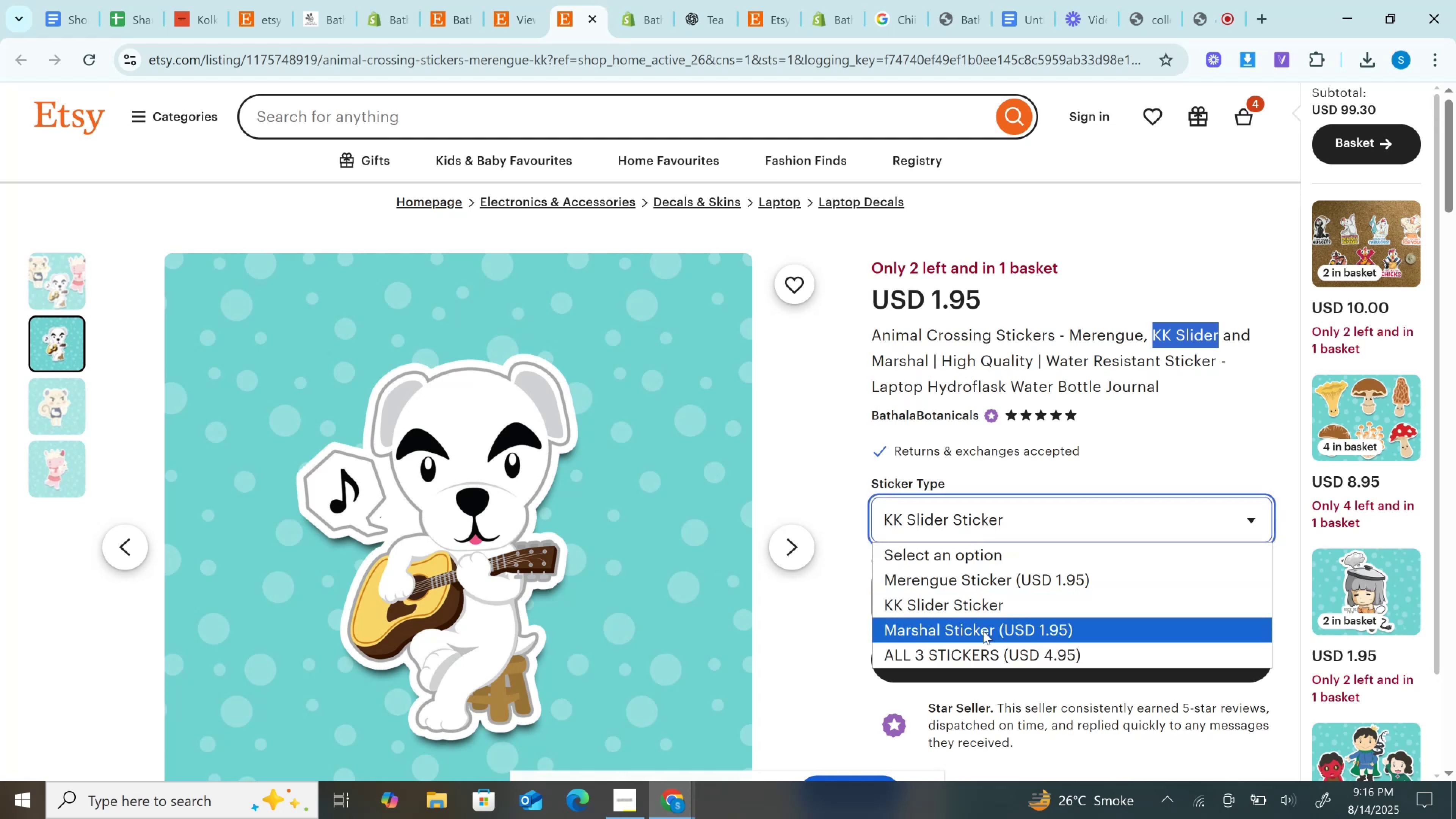 
left_click([983, 631])
 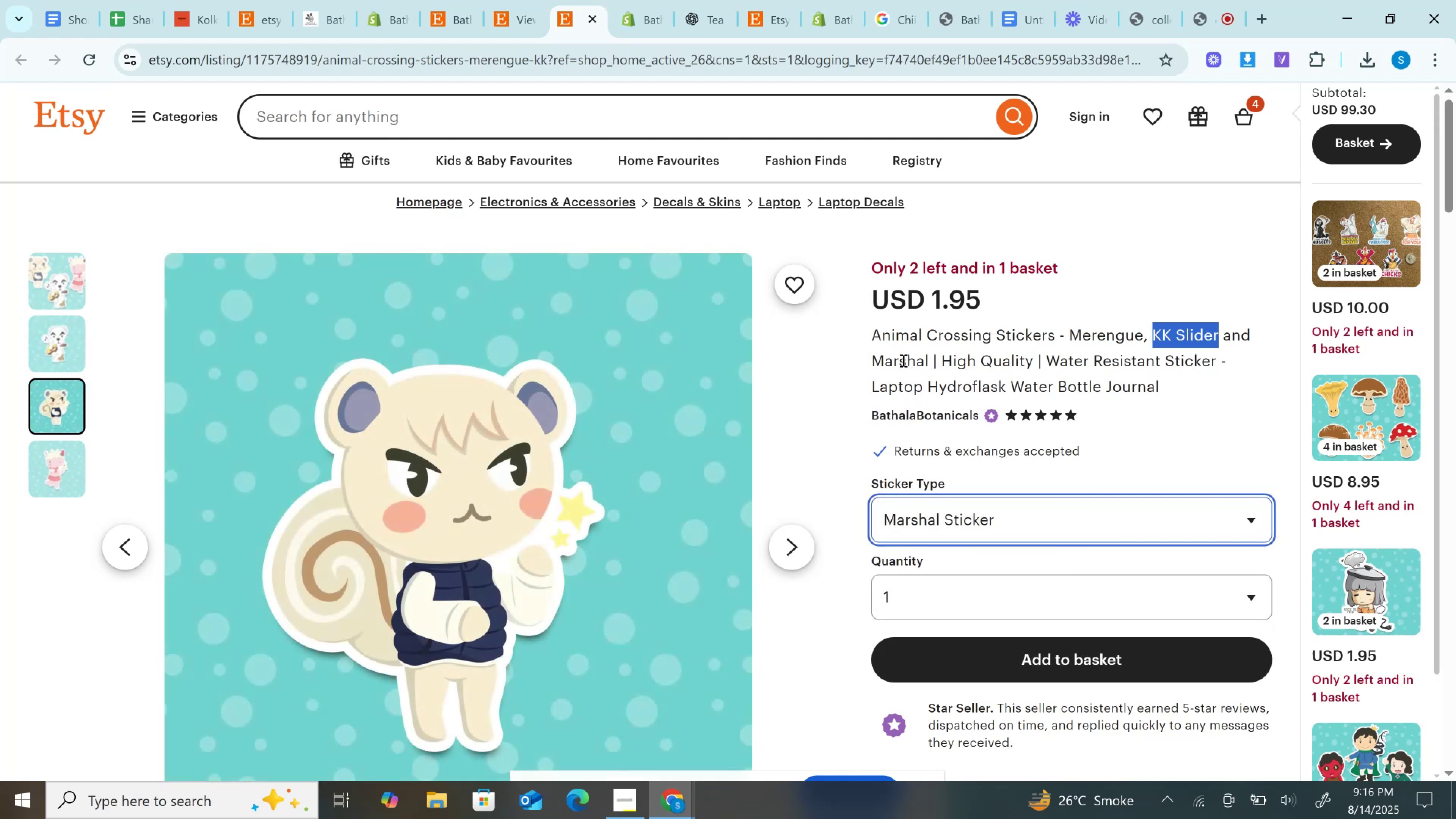 
left_click([899, 360])
 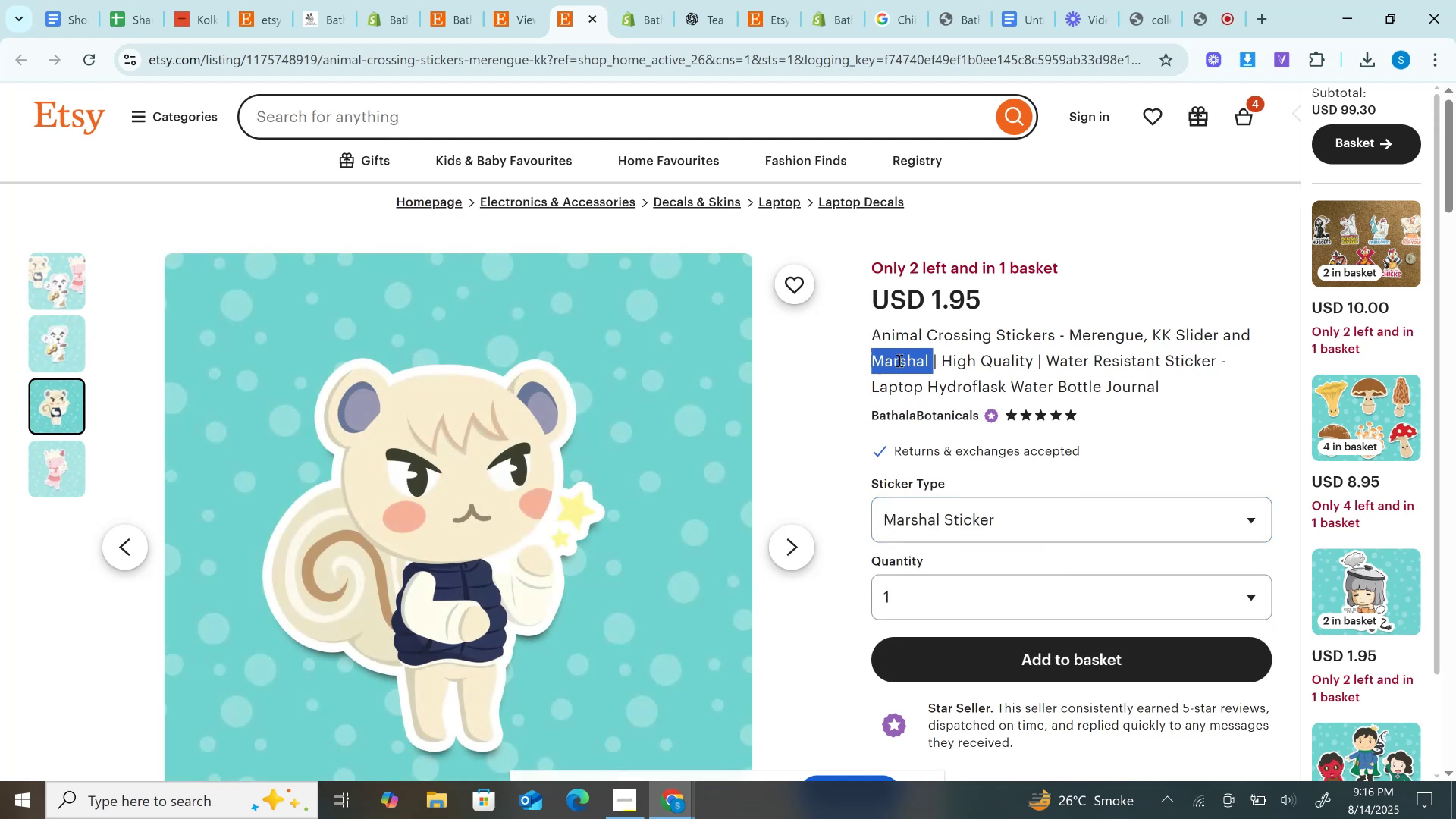 
hold_key(key=ControlLeft, duration=1.53)
double_click([899, 360])
 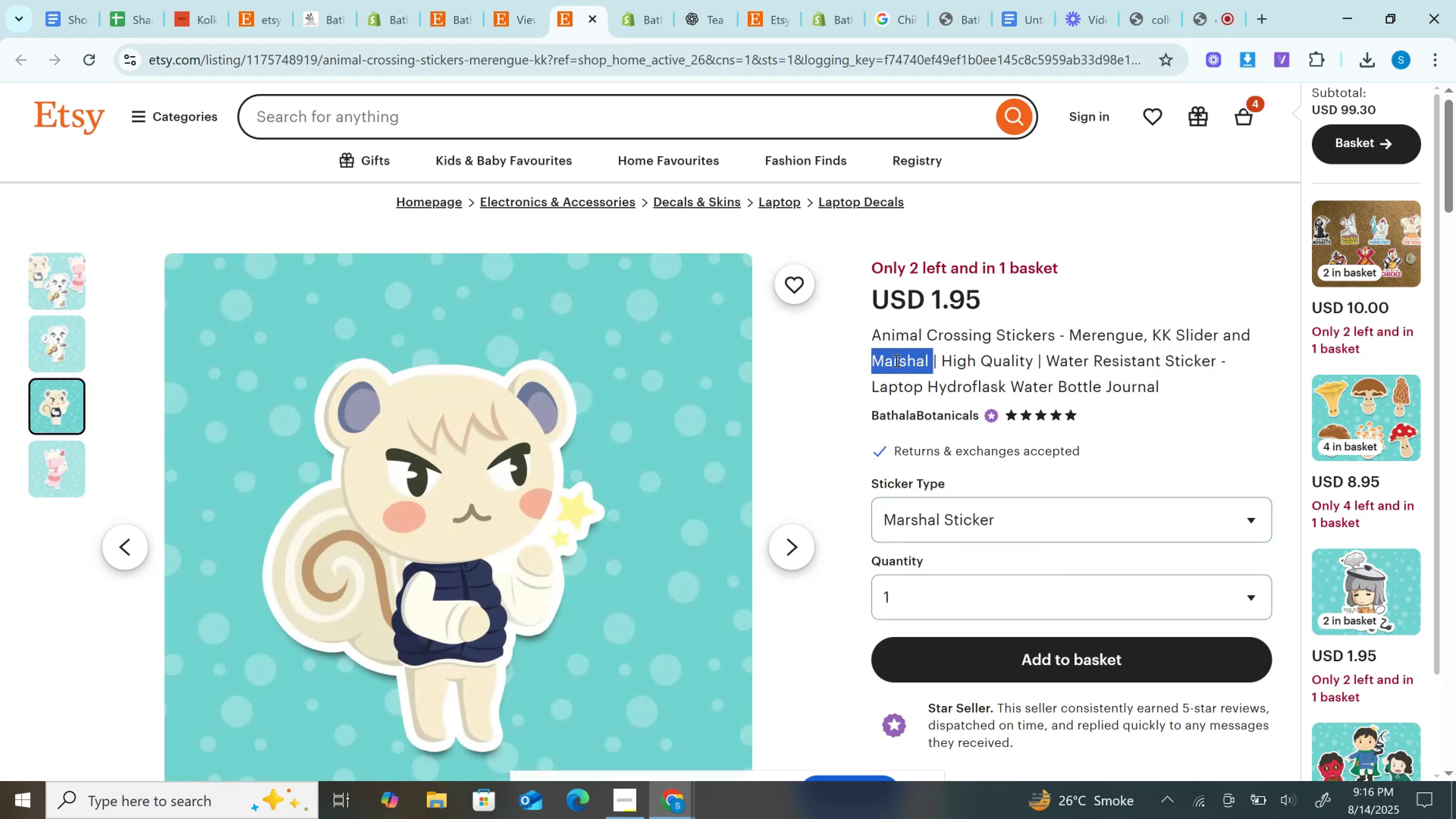 
hold_key(key=ControlLeft, duration=1.5)
 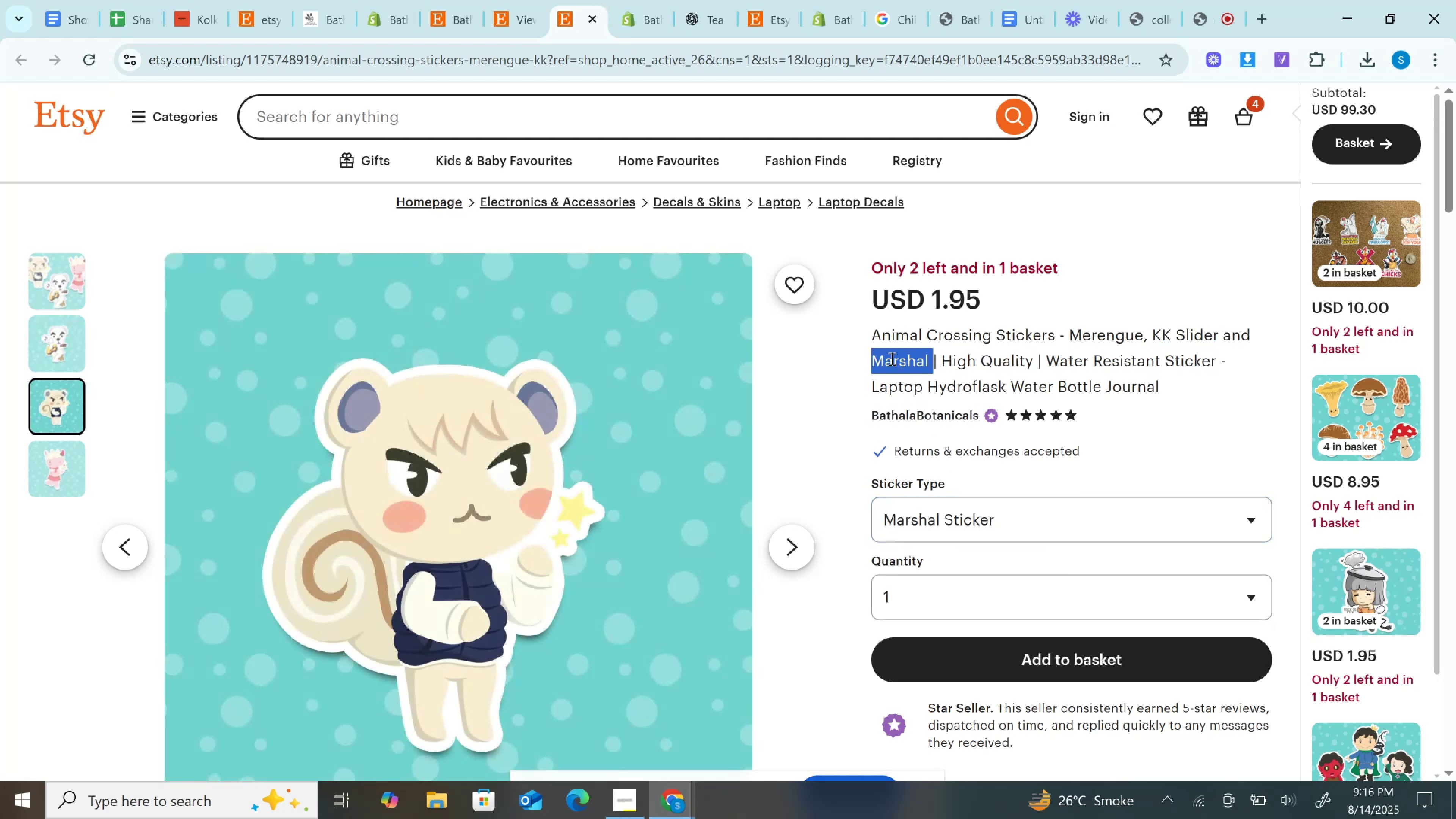 
hold_key(key=ControlLeft, duration=1.52)
 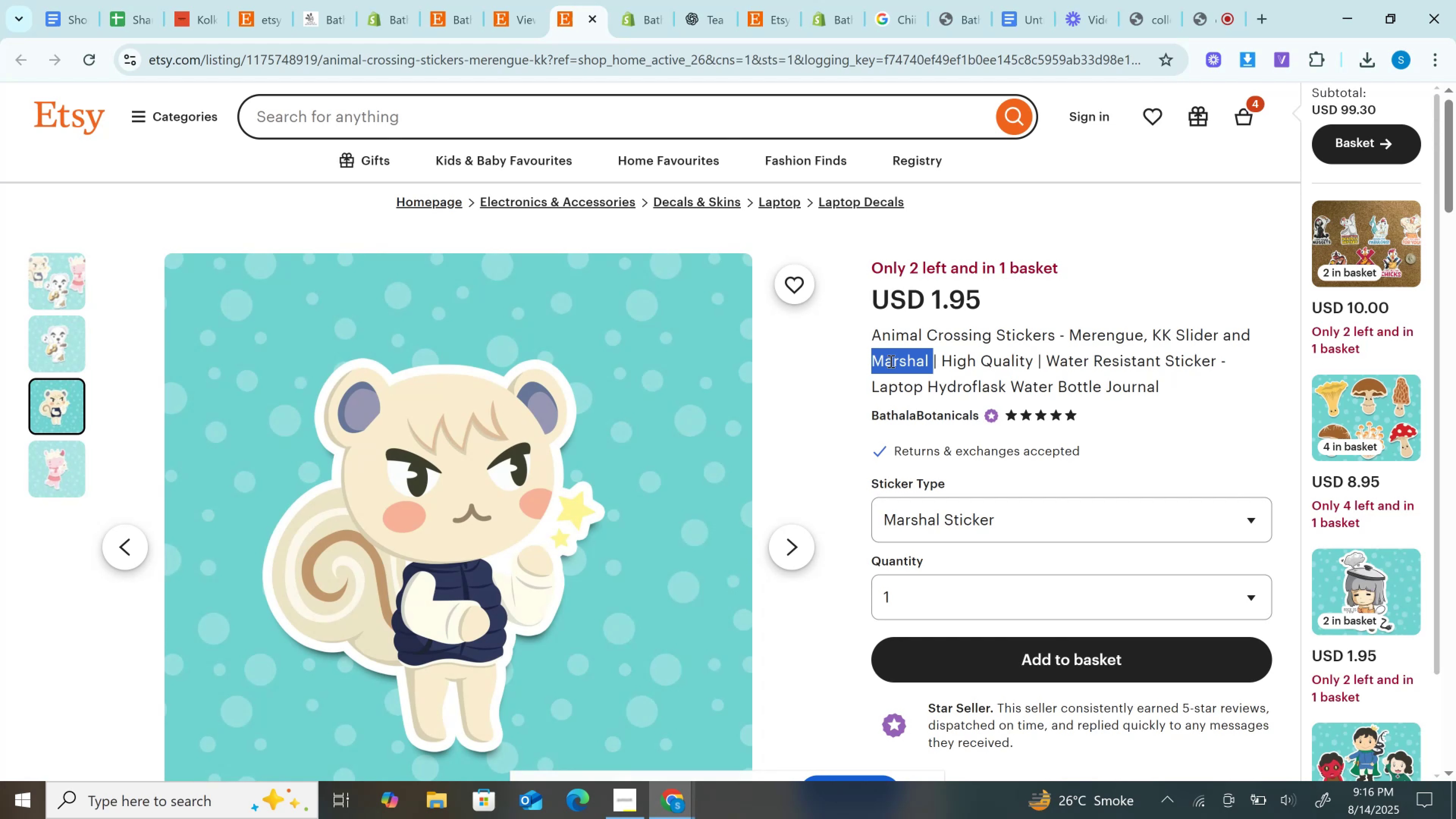 
hold_key(key=ControlLeft, duration=1.52)
 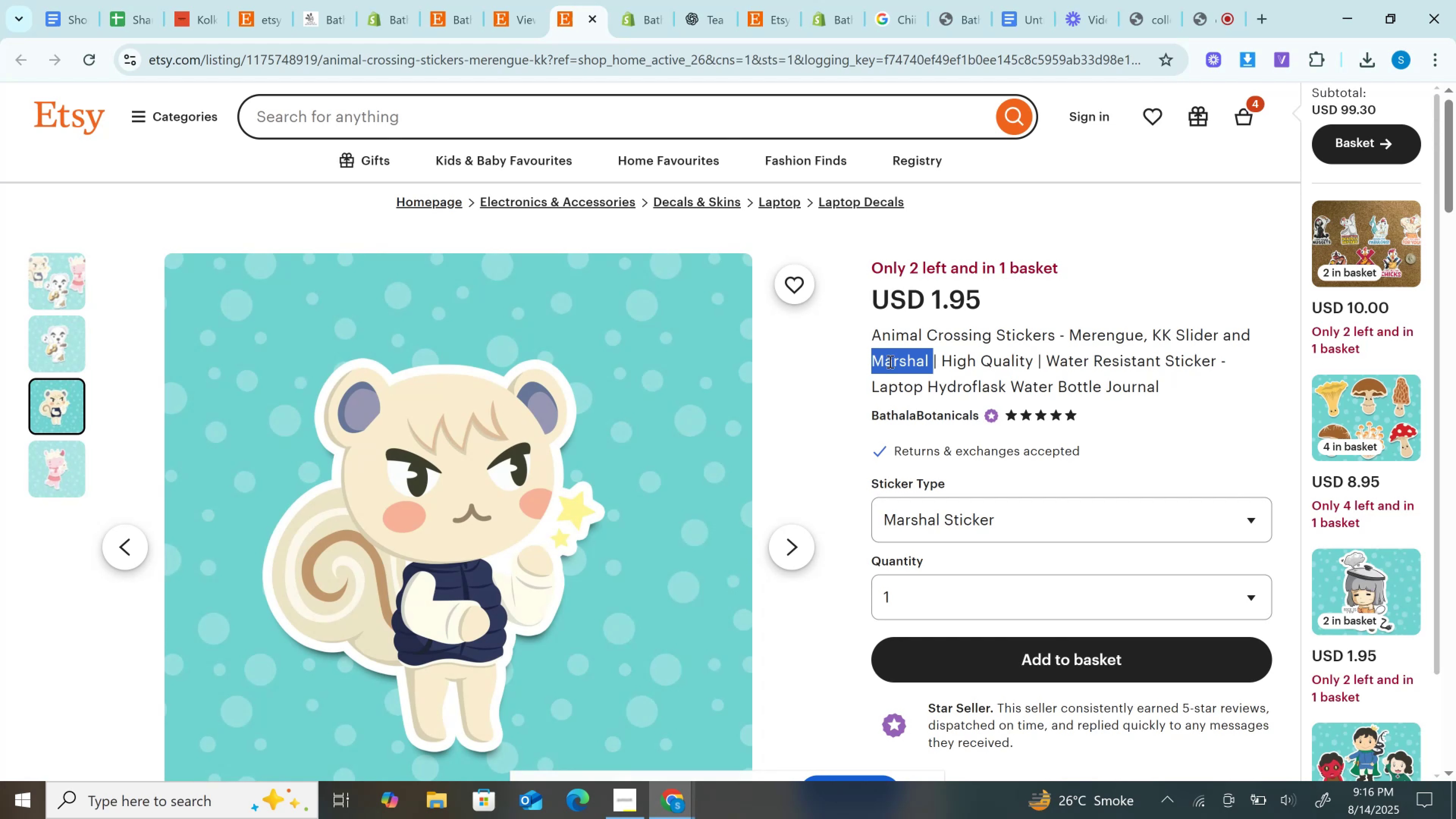 
hold_key(key=ControlLeft, duration=1.31)
 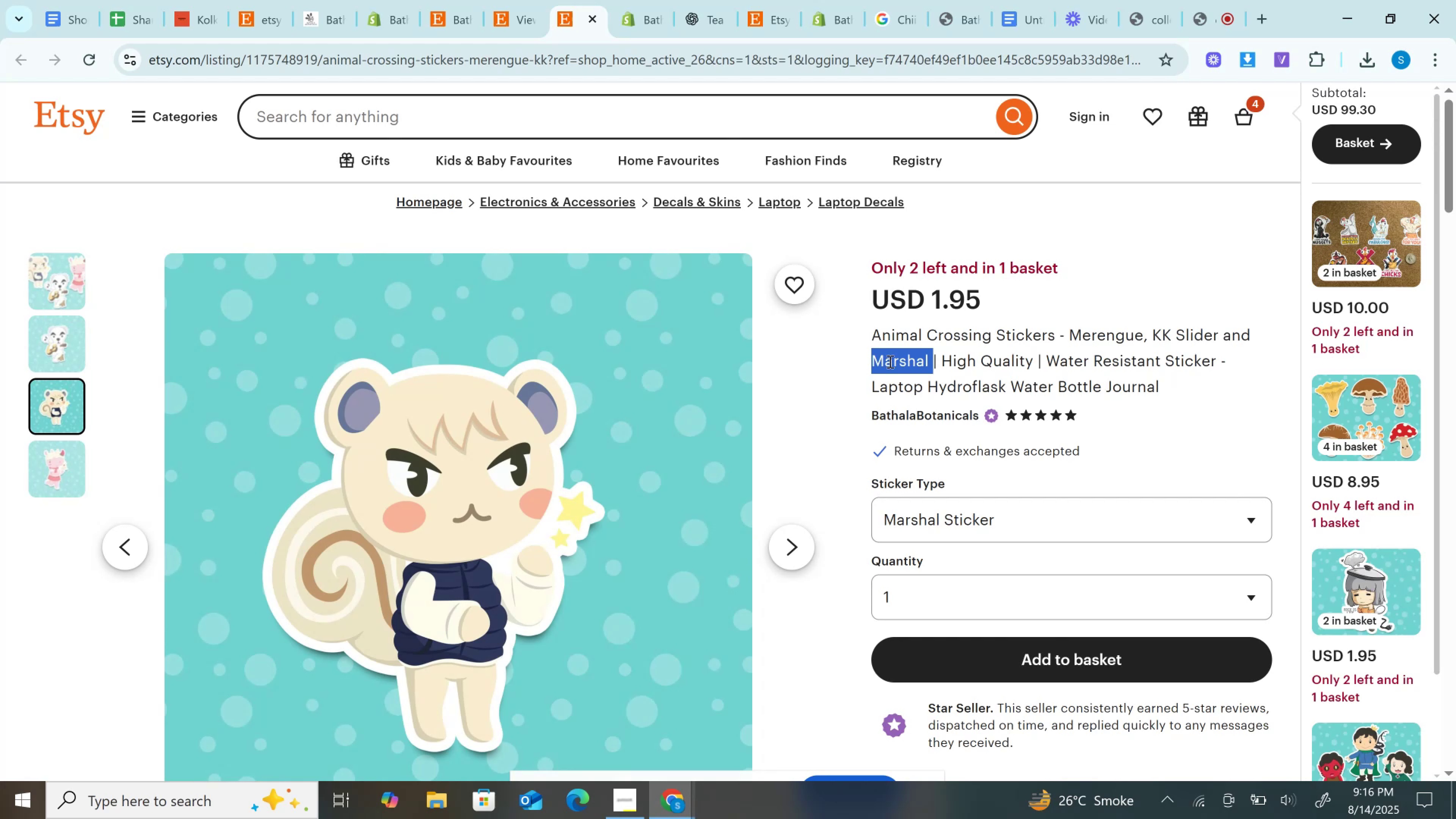 
key(Control+C)
 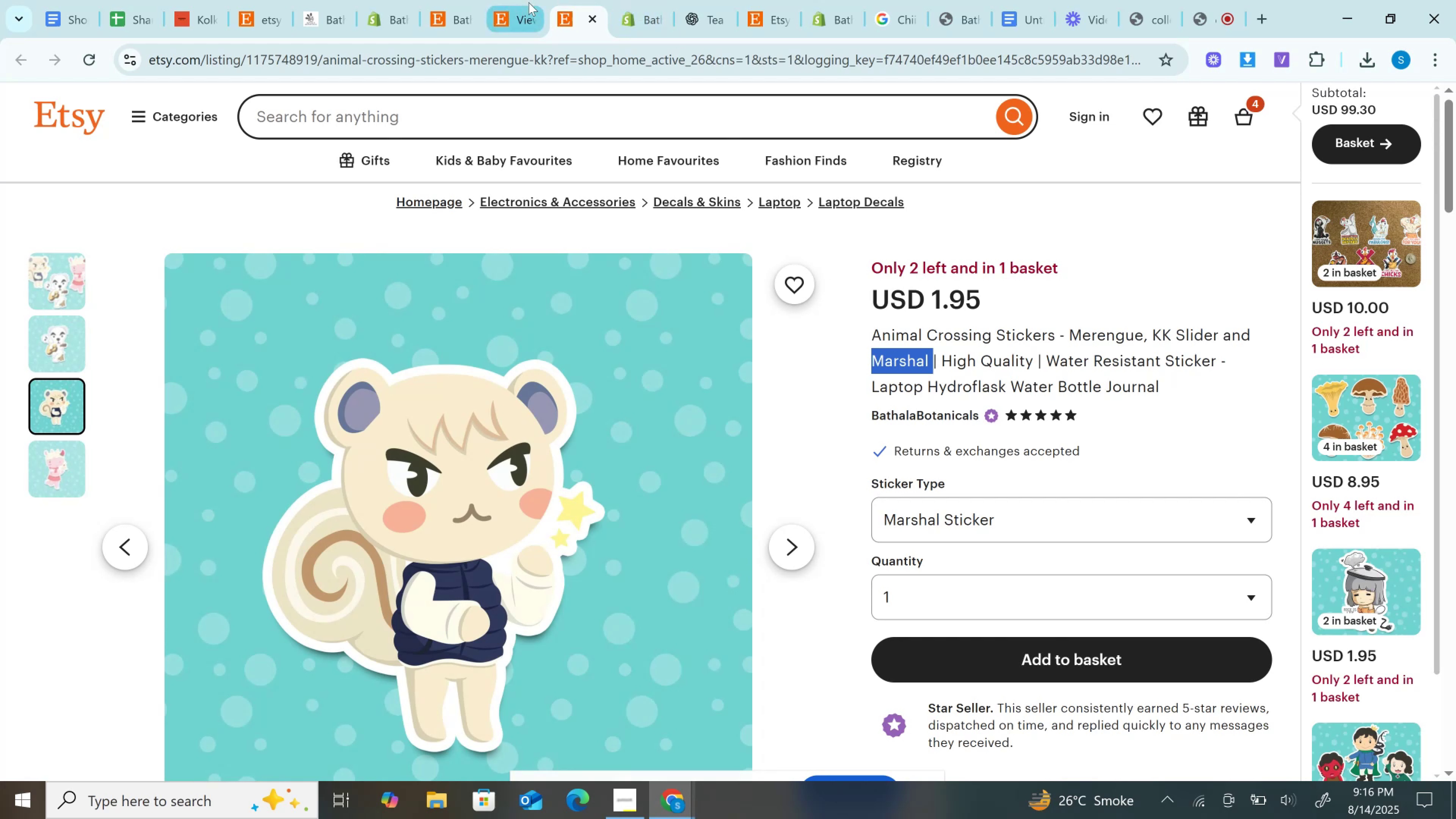 
left_click([529, 2])
 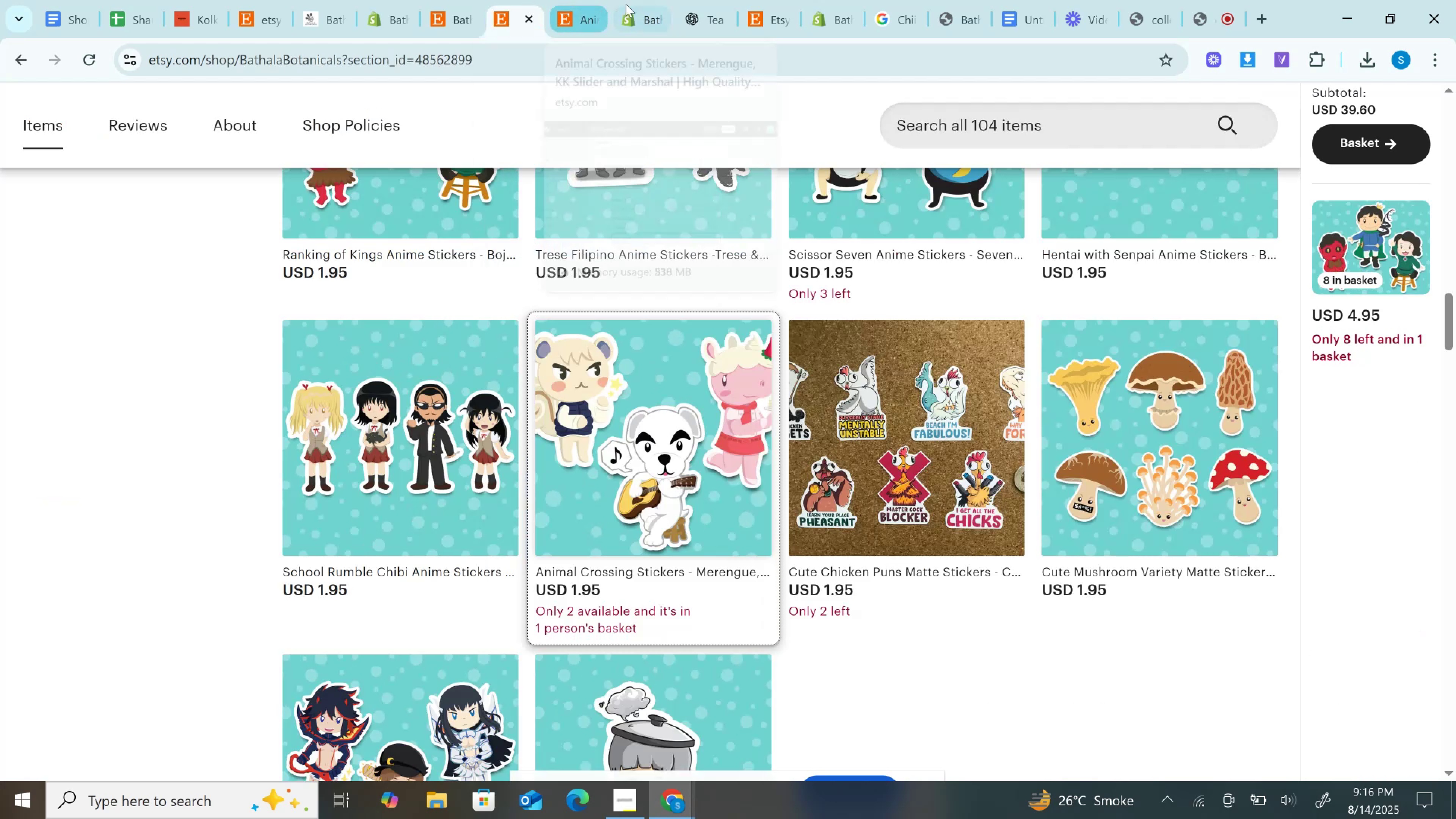 
left_click([643, 4])
 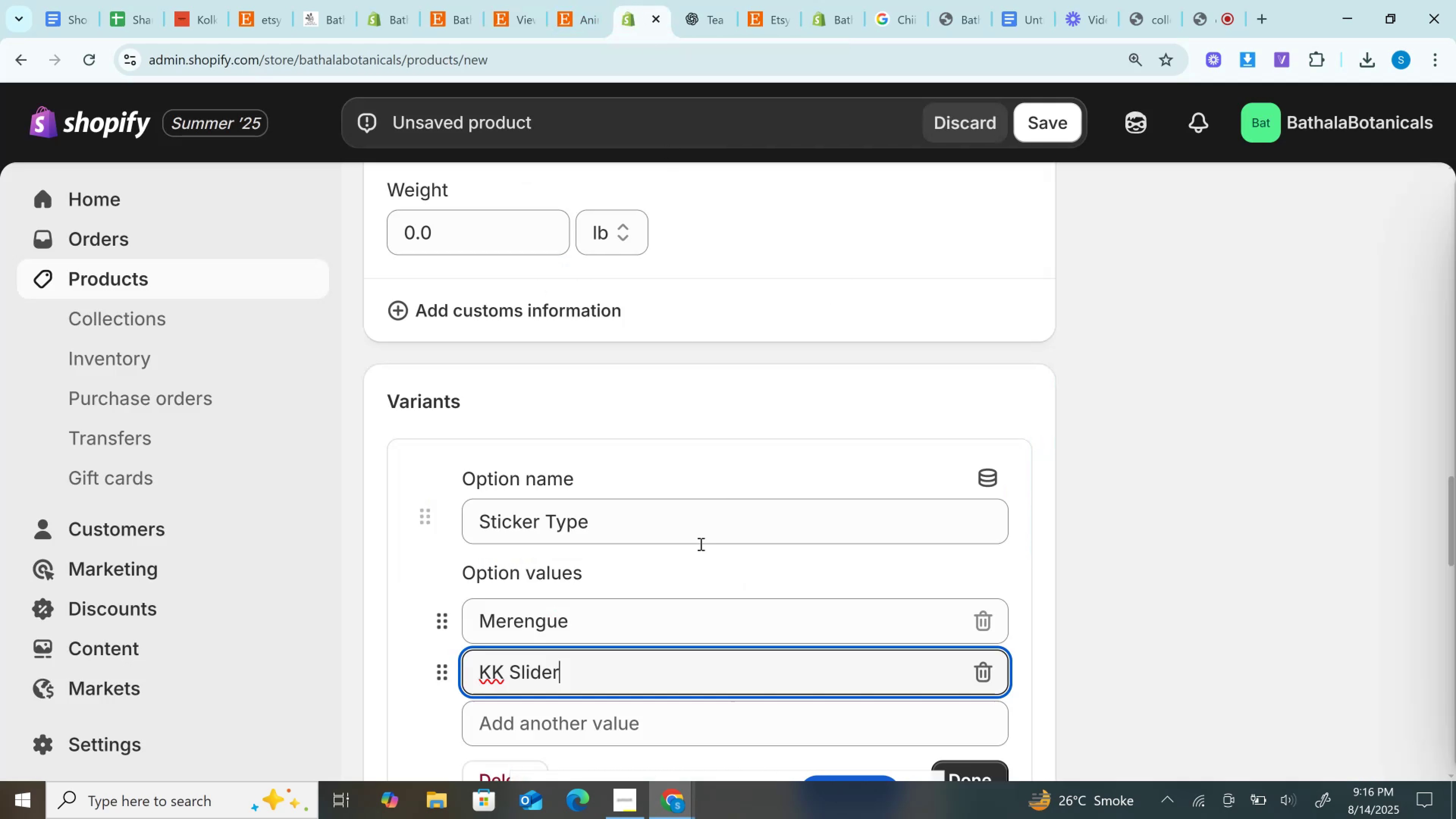 
scroll: coordinate [701, 529], scroll_direction: down, amount: 2.0
 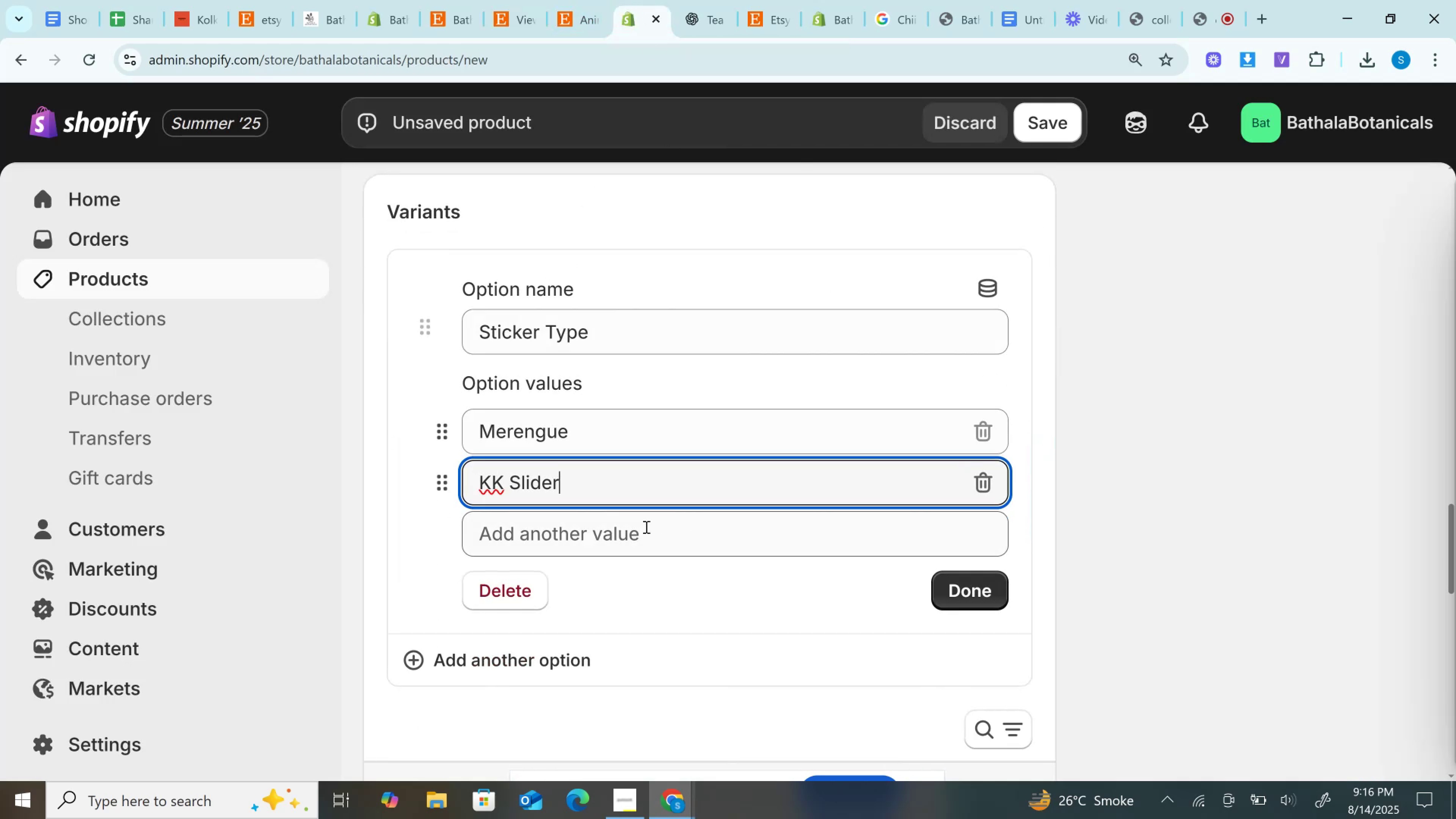 
left_click([639, 527])
 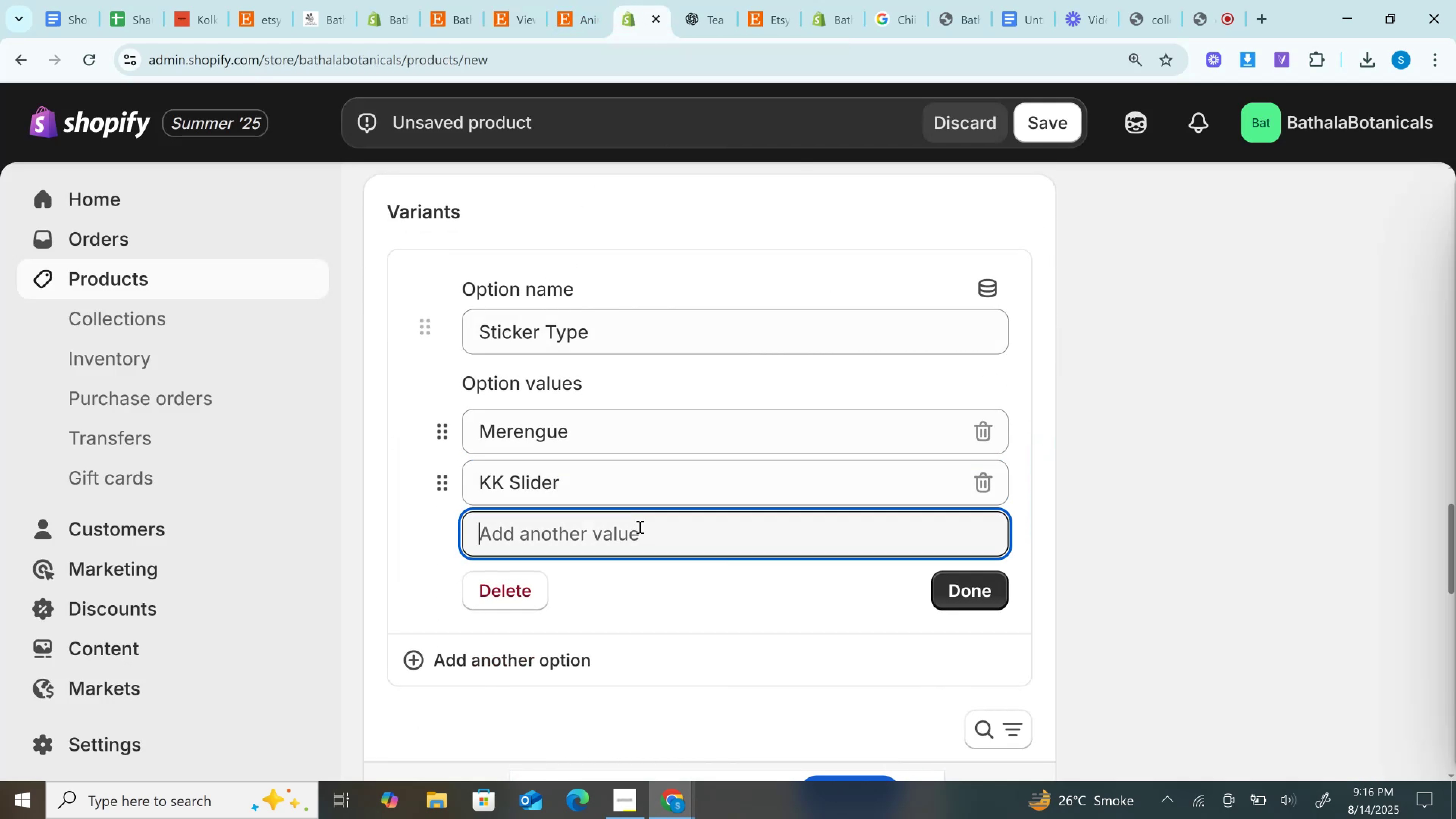 
key(Control+V)
 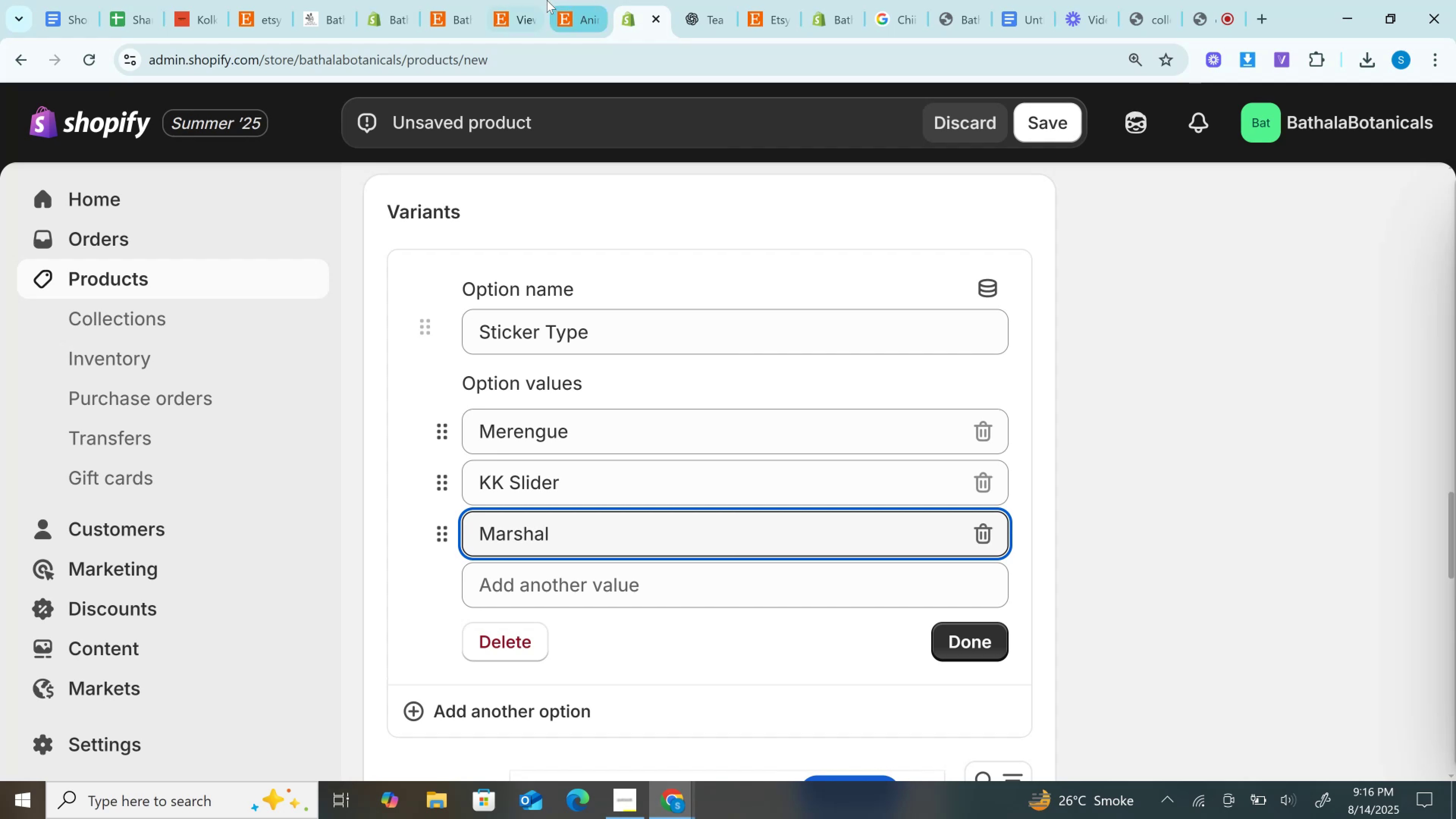 
left_click([584, 0])
 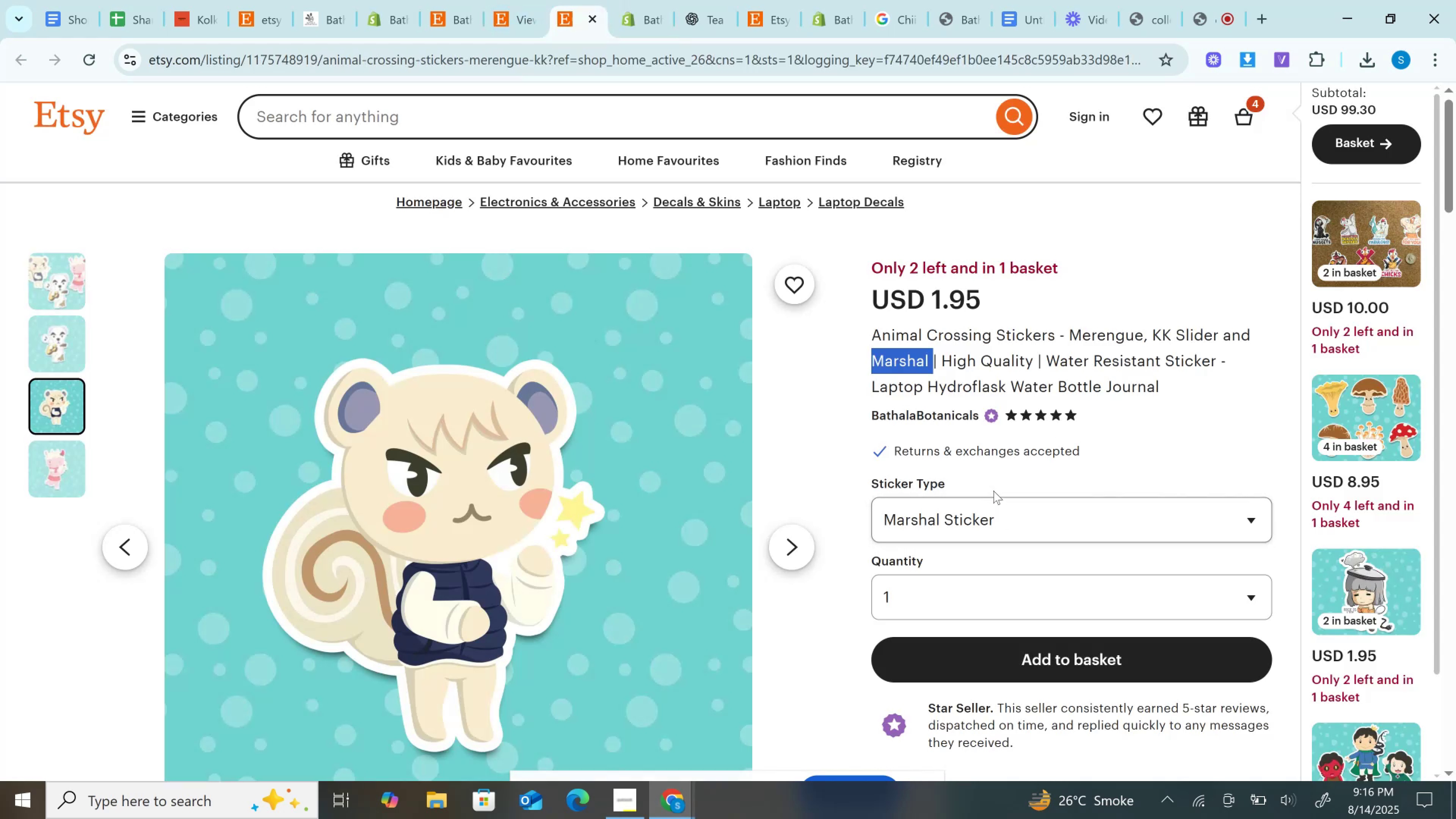 
left_click([982, 517])
 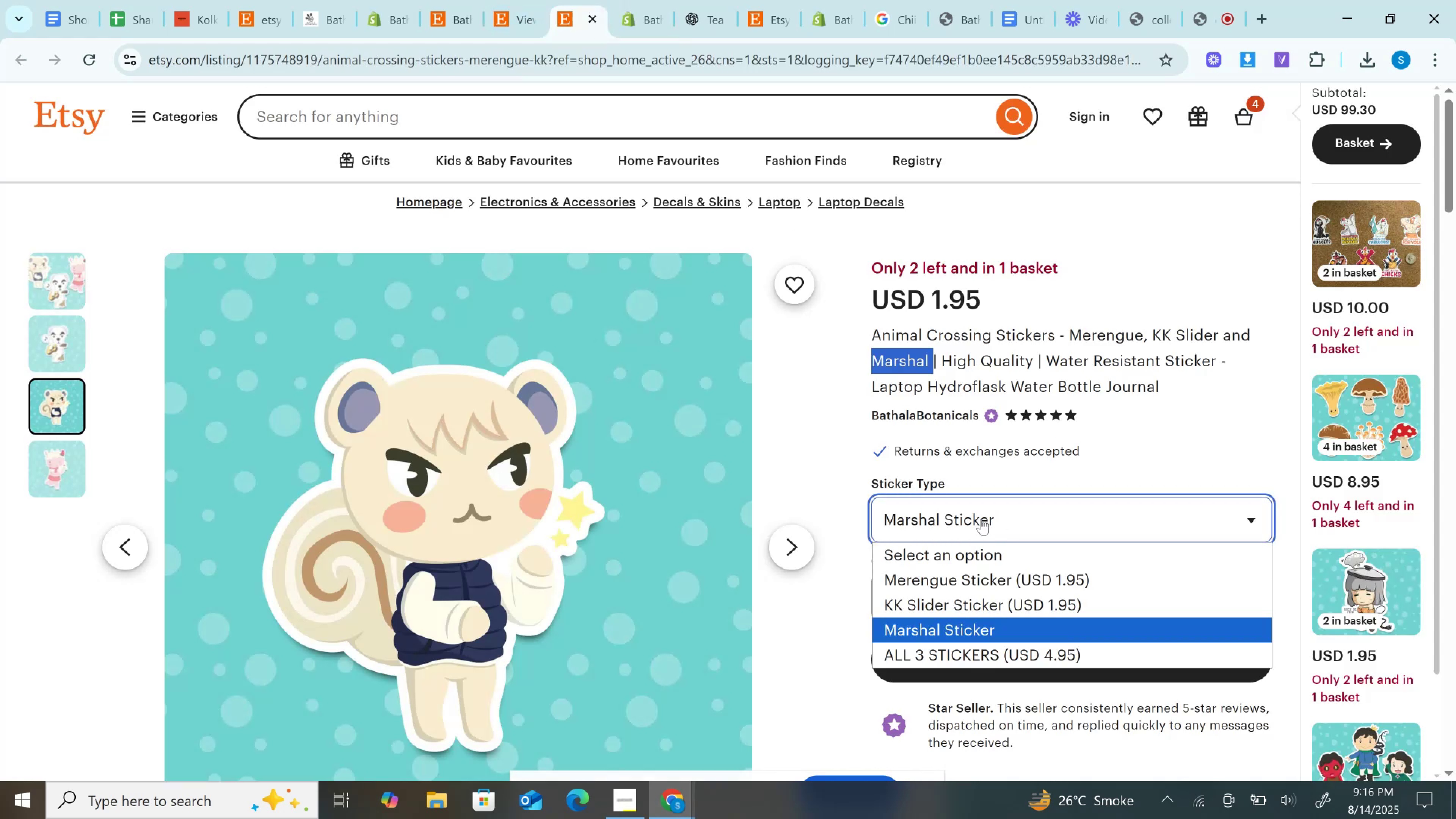 
wait(5.07)
 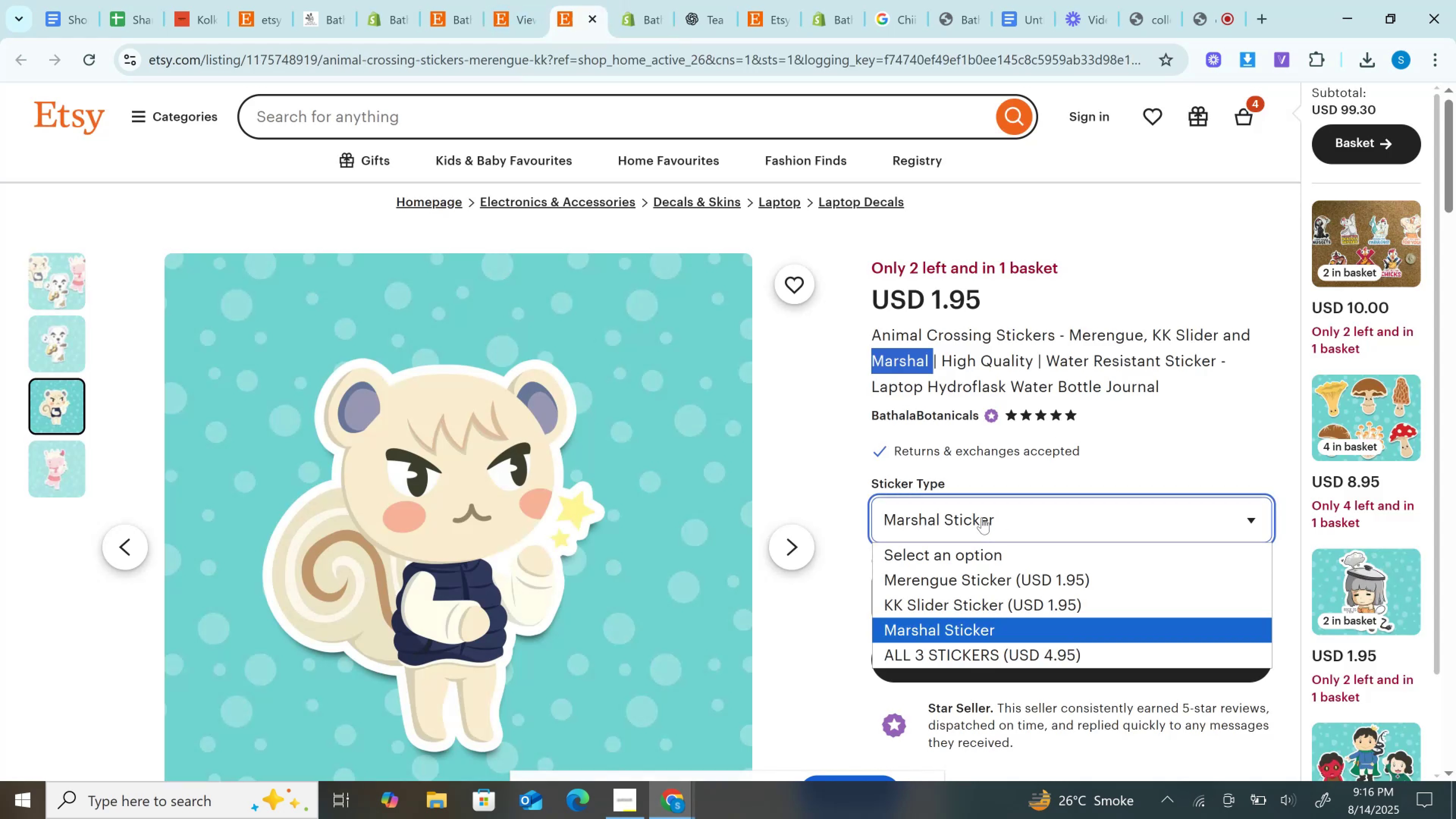 
mouse_move([973, 551])
 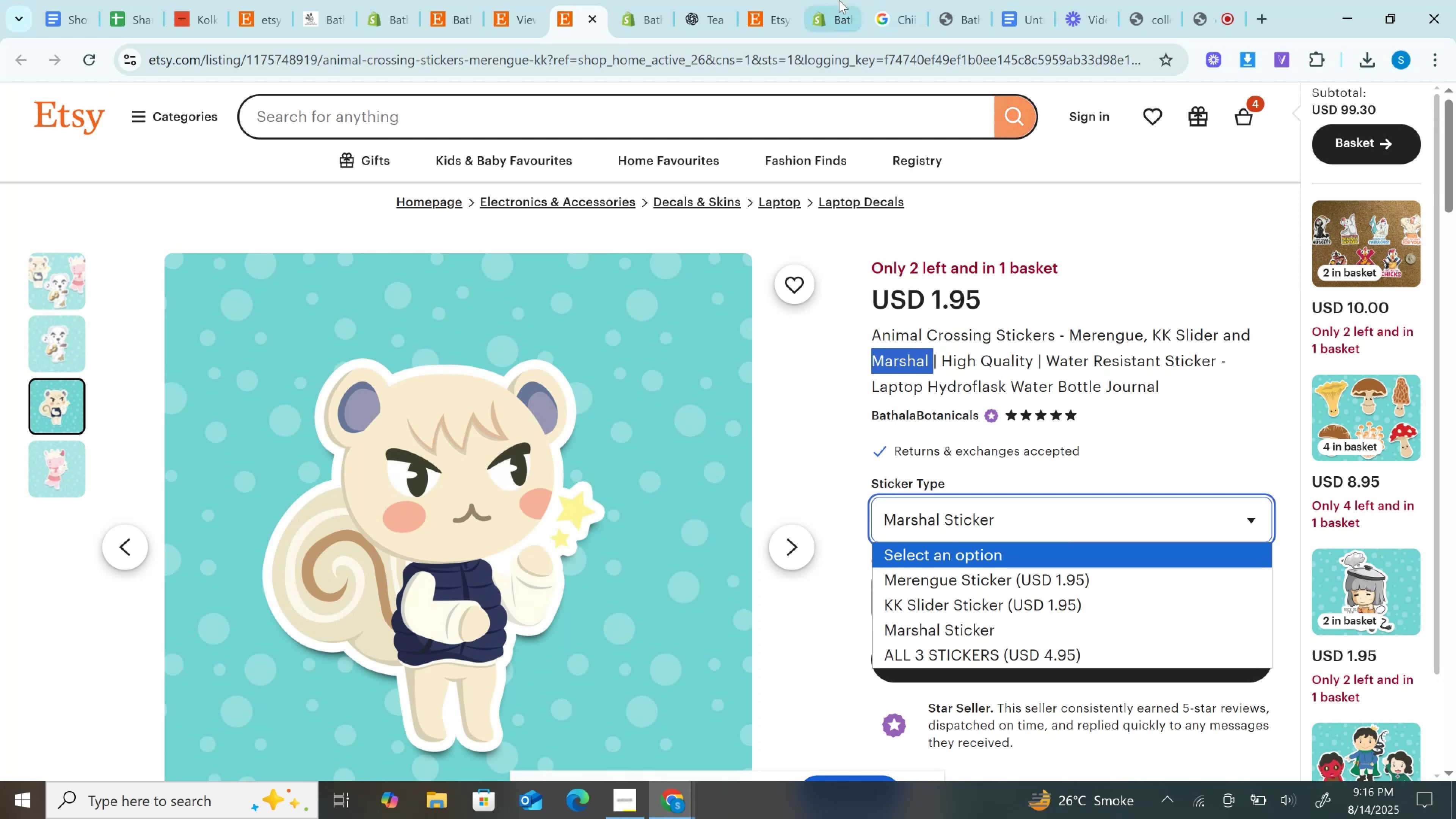 
left_click([816, 0])
 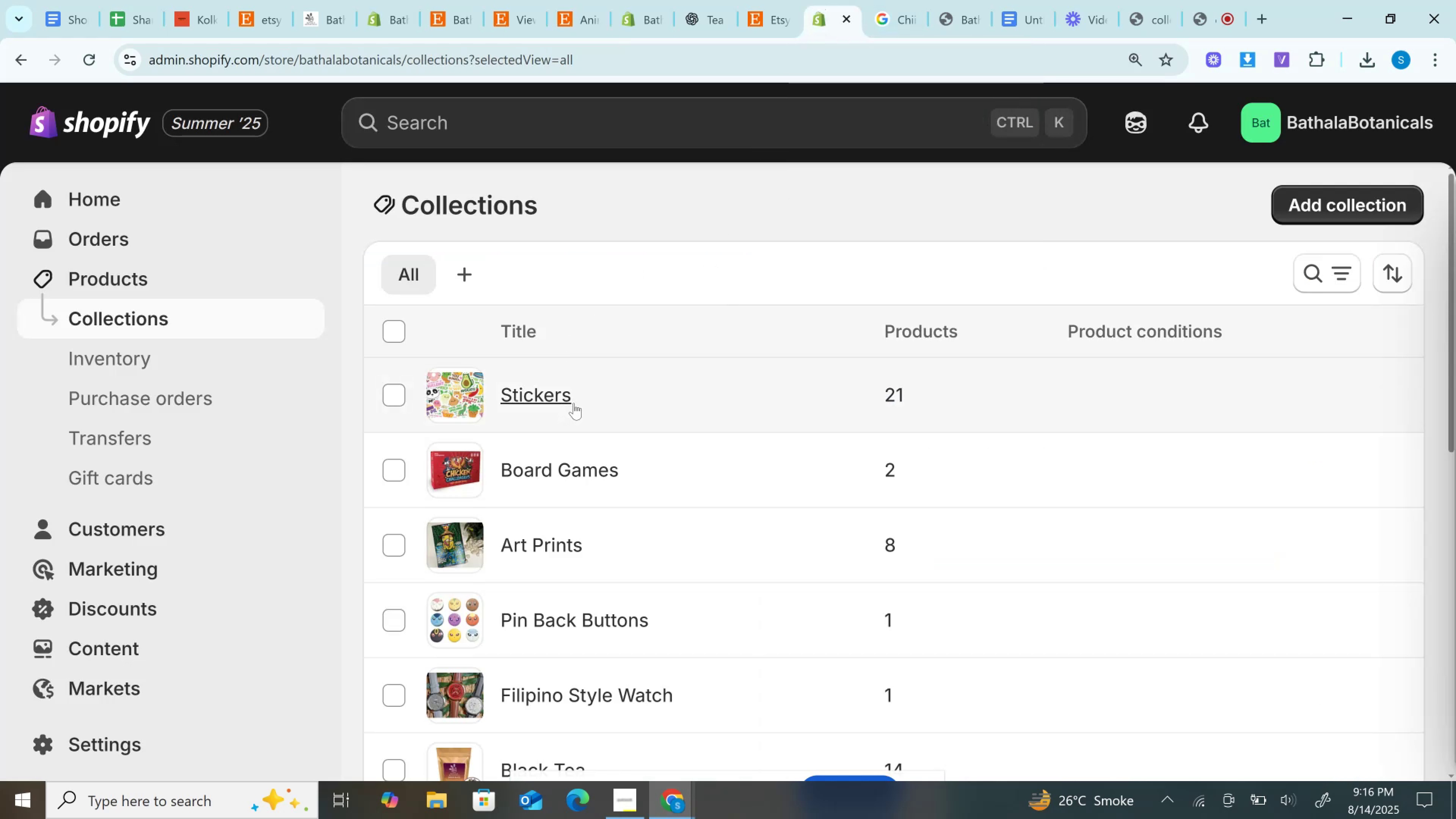 
left_click([901, 395])
 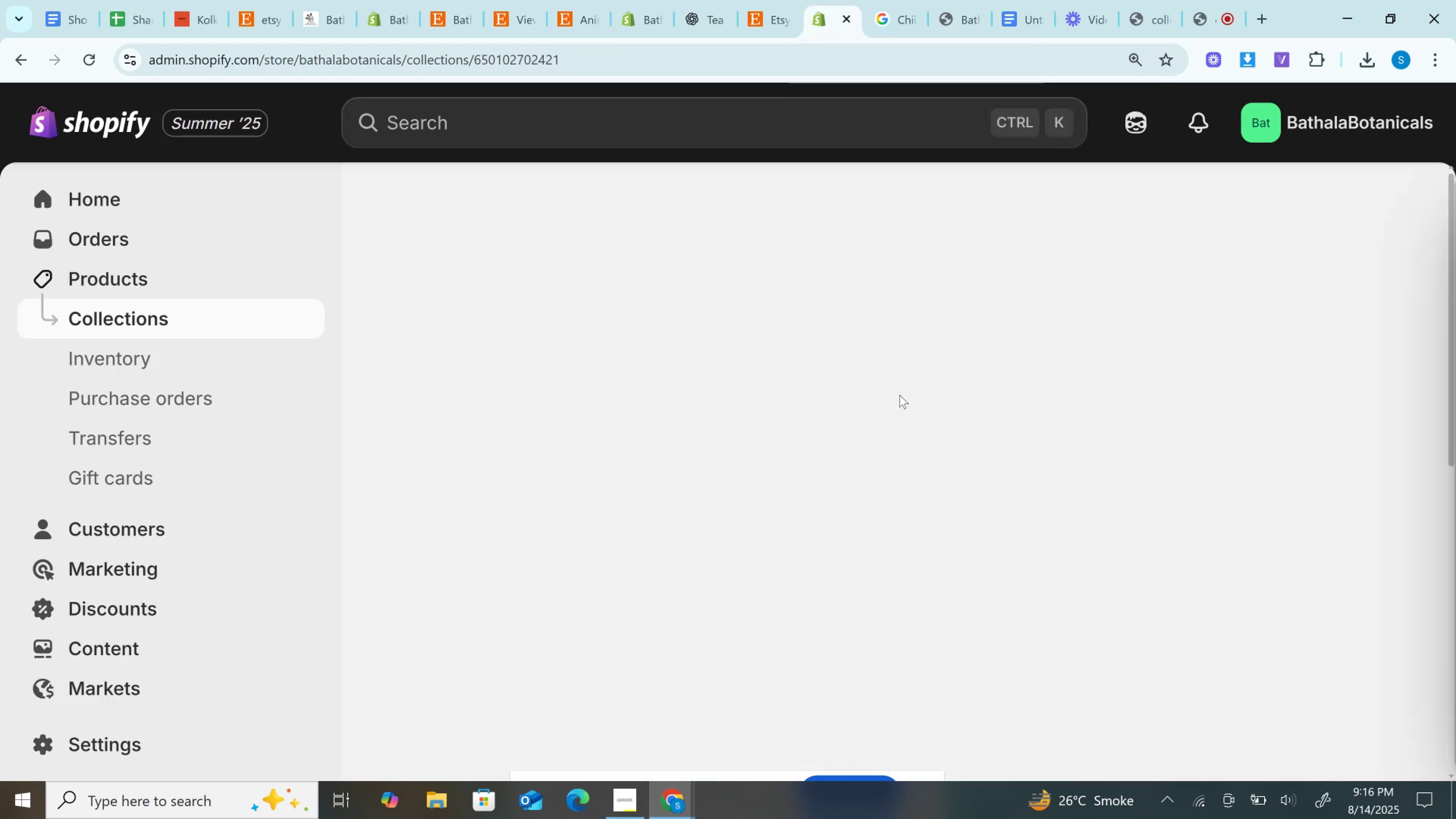 
scroll: coordinate [897, 395], scroll_direction: down, amount: 13.0
 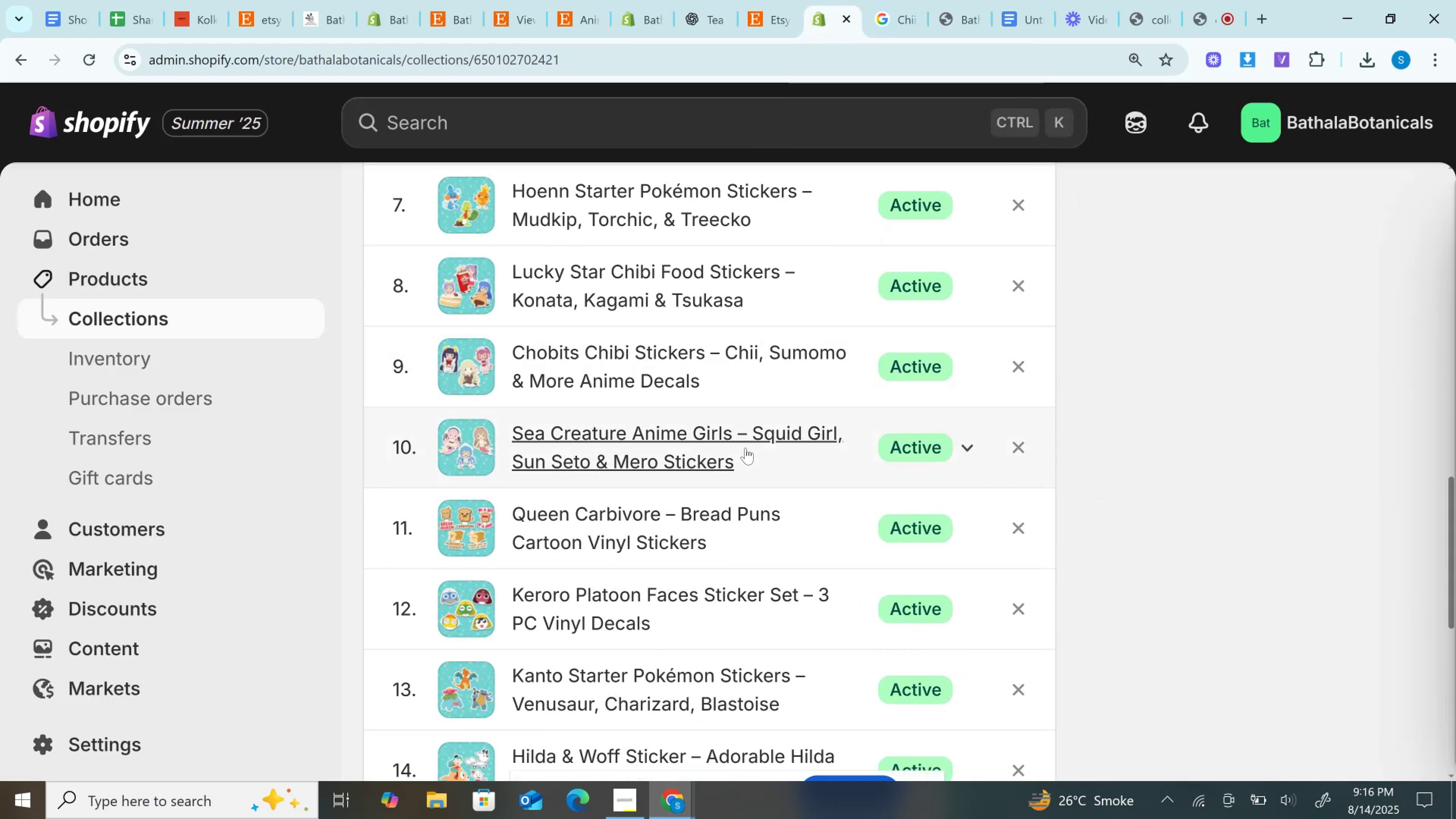 
left_click([745, 448])
 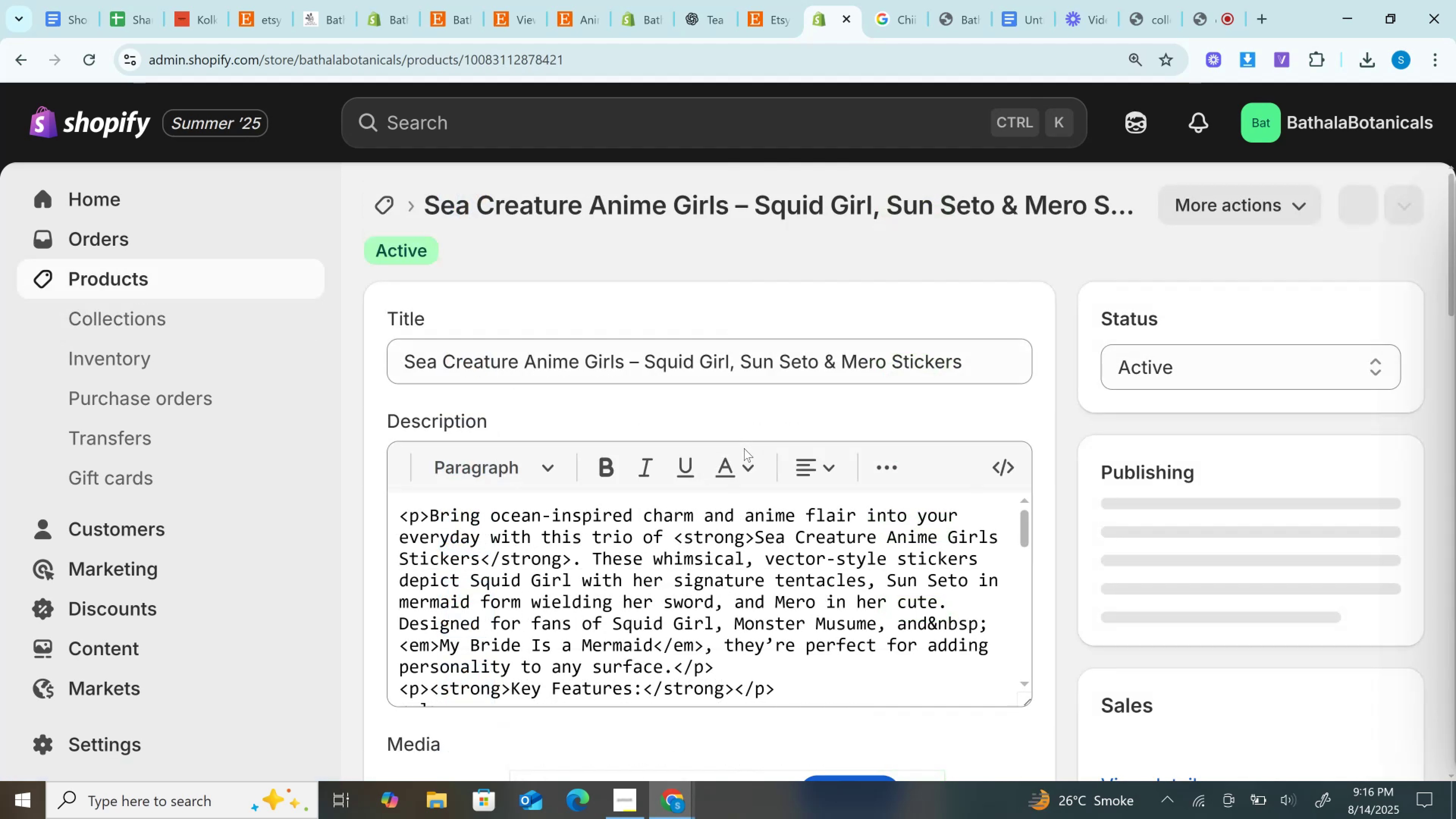 
scroll: coordinate [743, 448], scroll_direction: down, amount: 17.0
 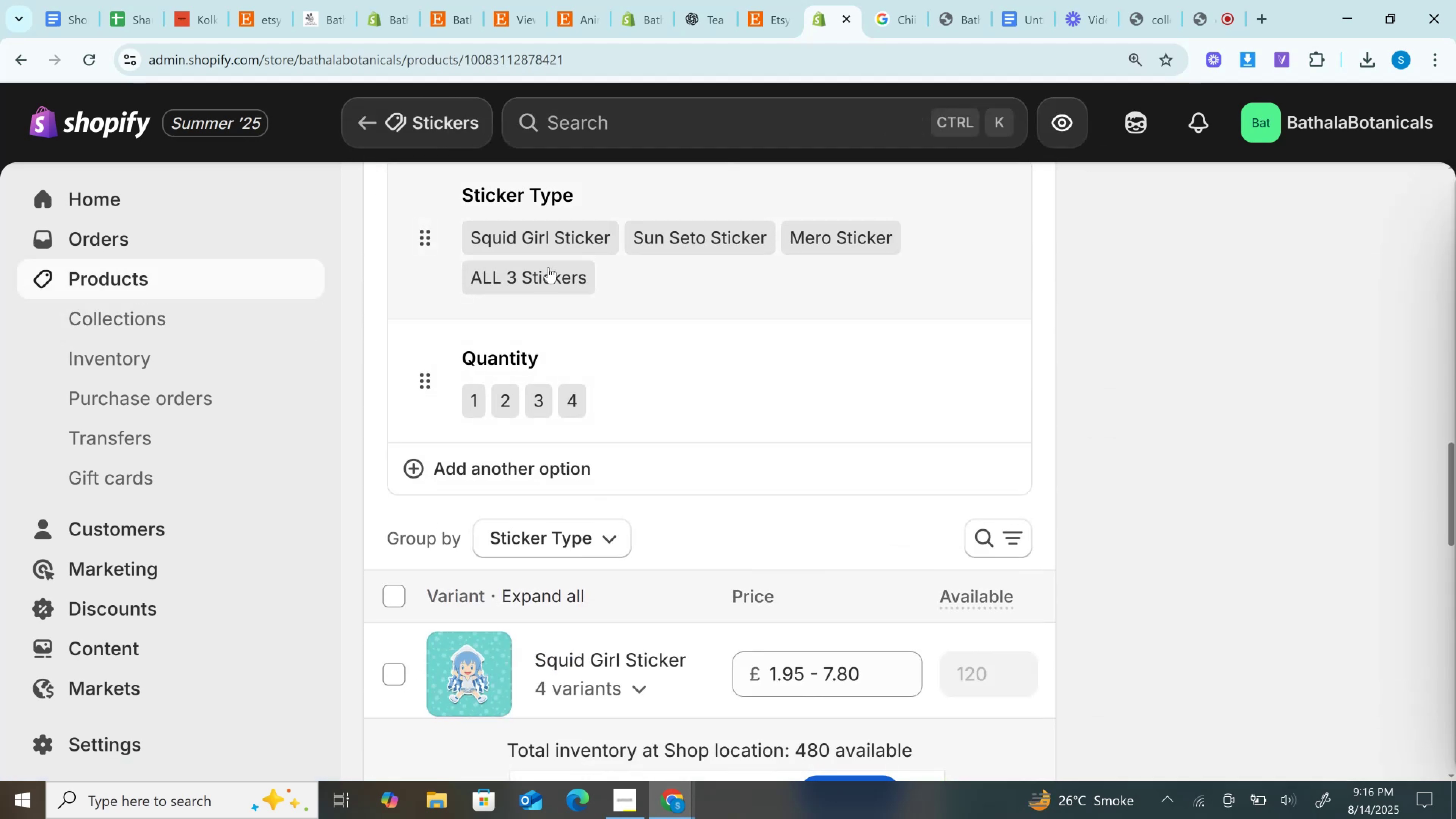 
left_click([548, 266])
 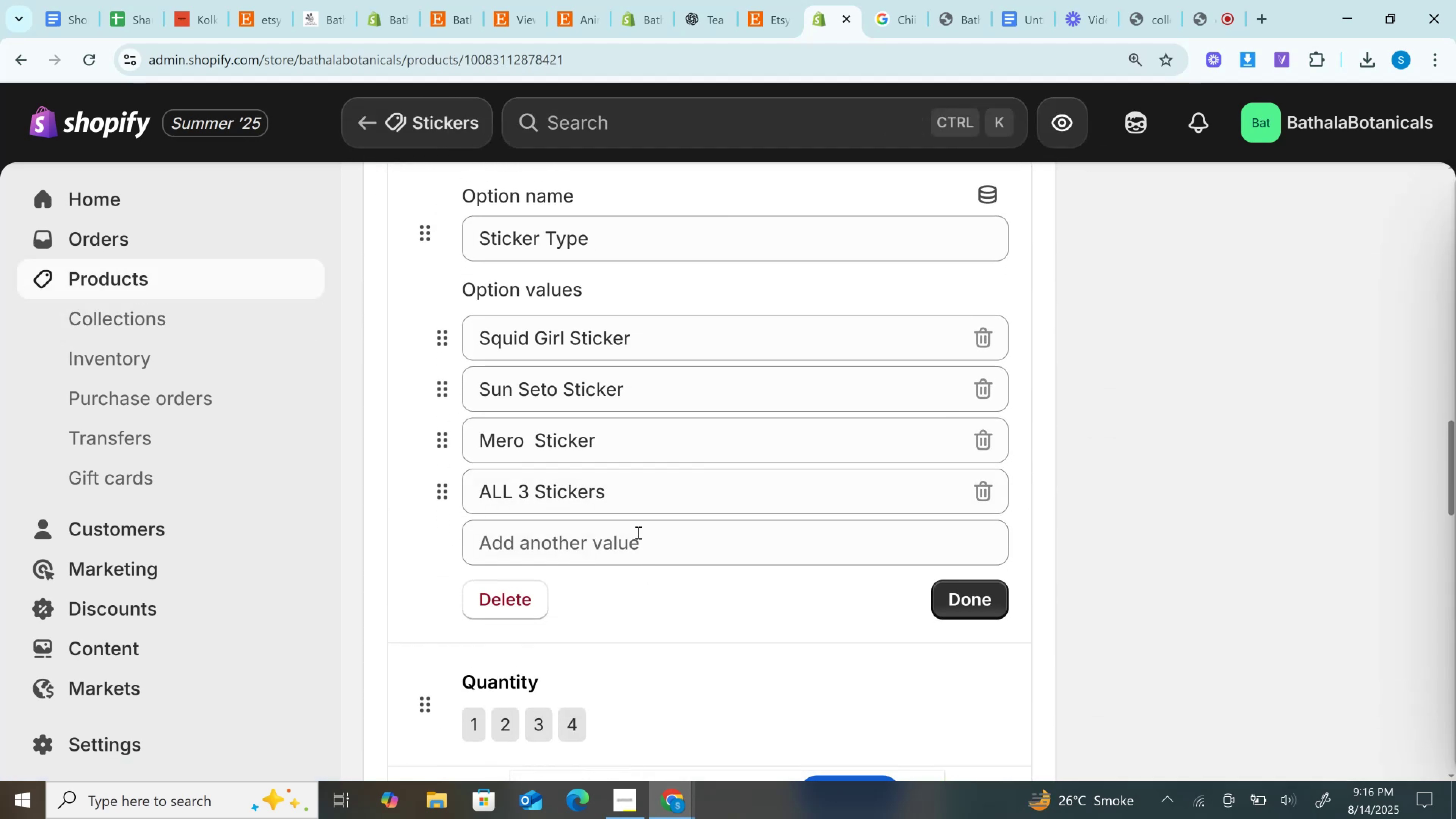 
key(Control+A)
 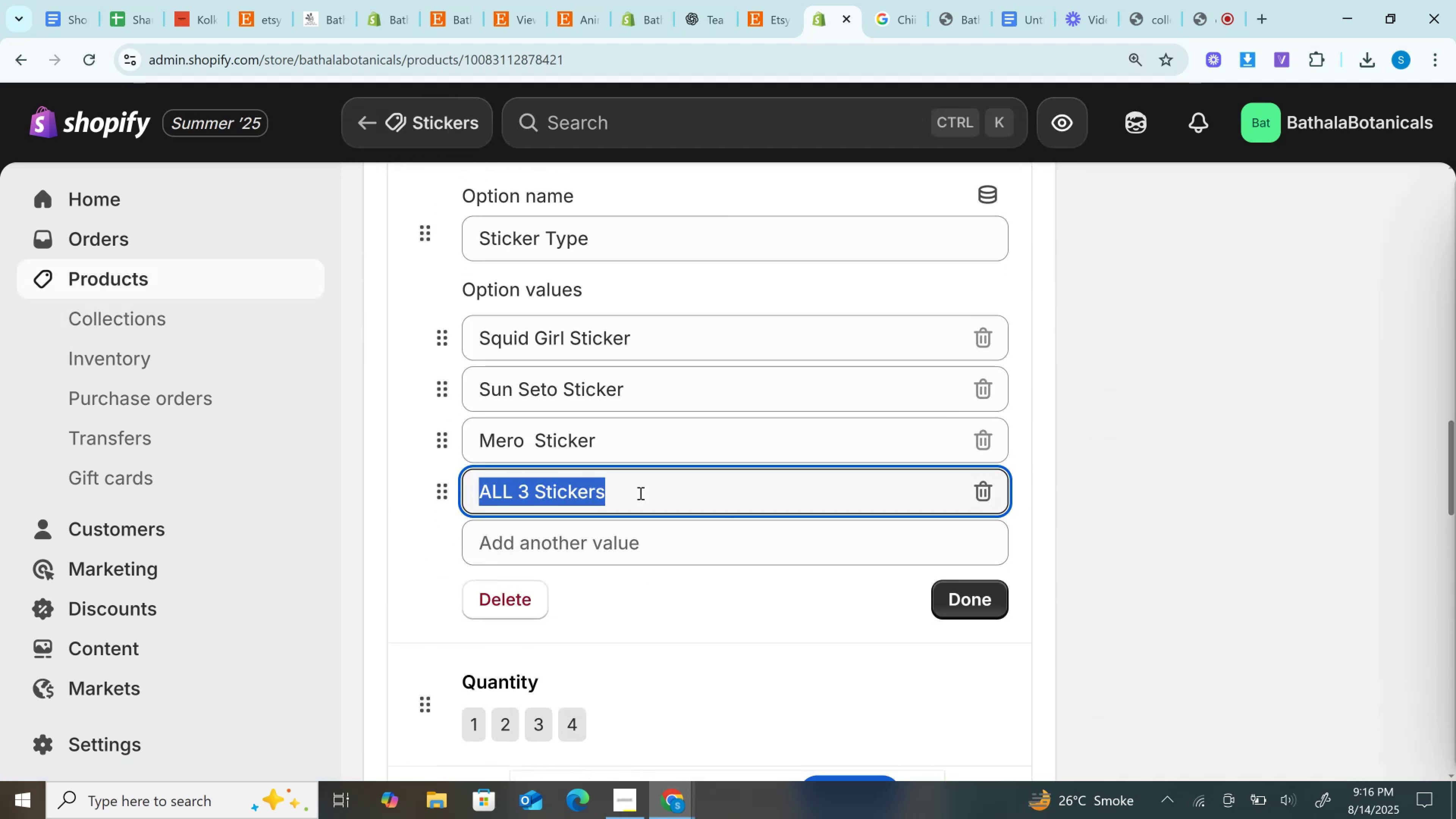 
key(Control+C)
 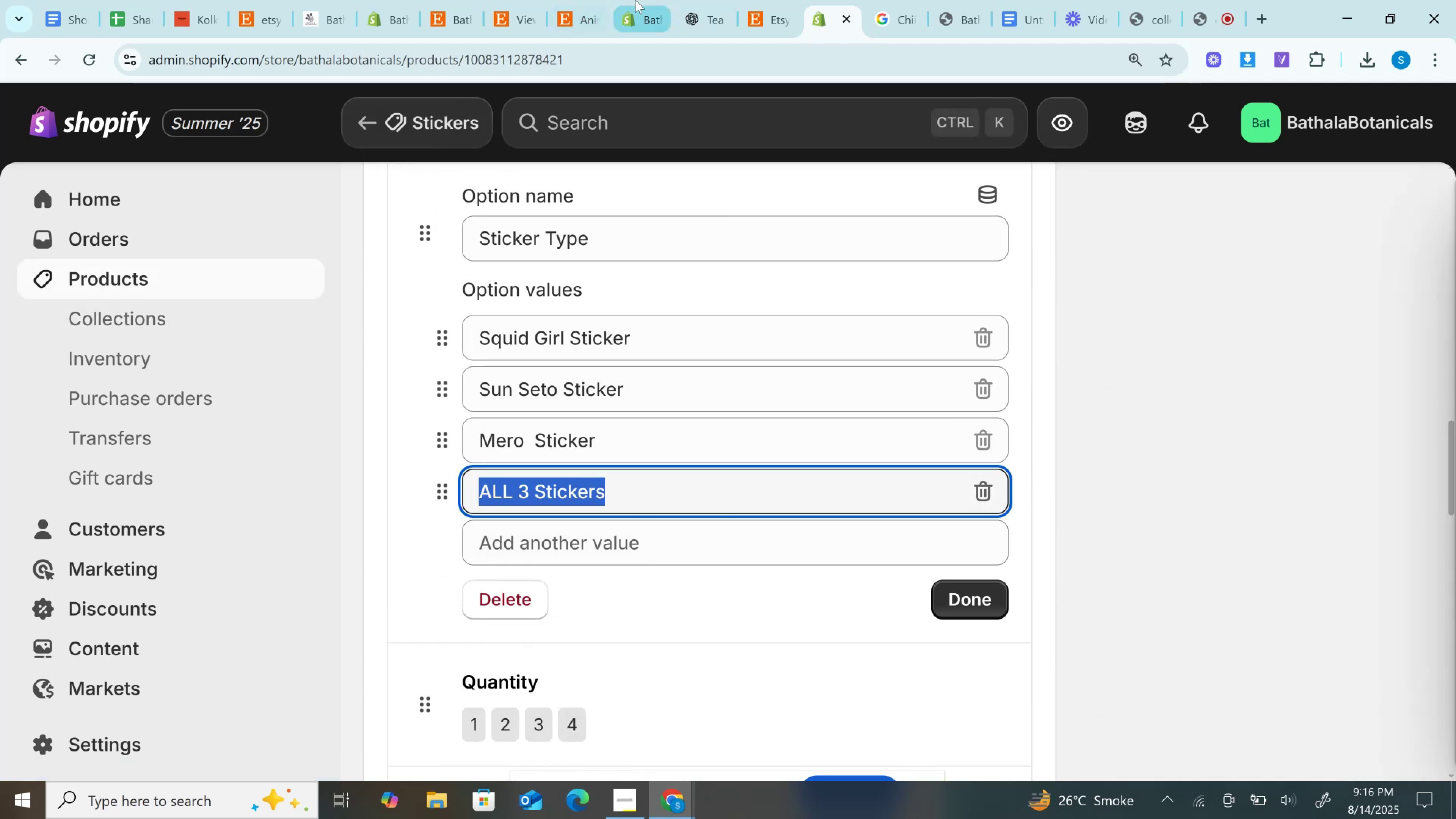 
left_click([635, 0])
 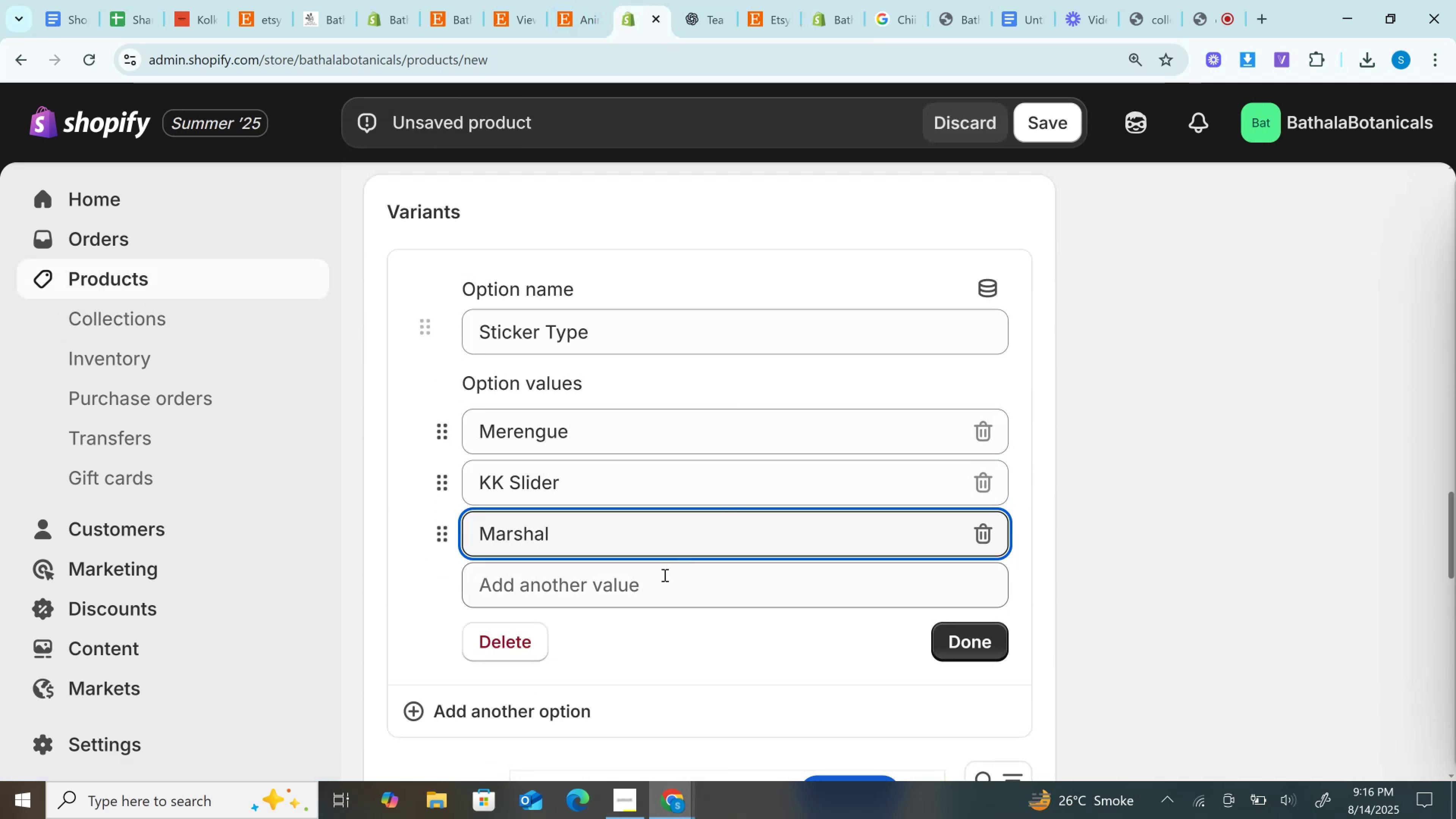 
left_click([659, 584])
 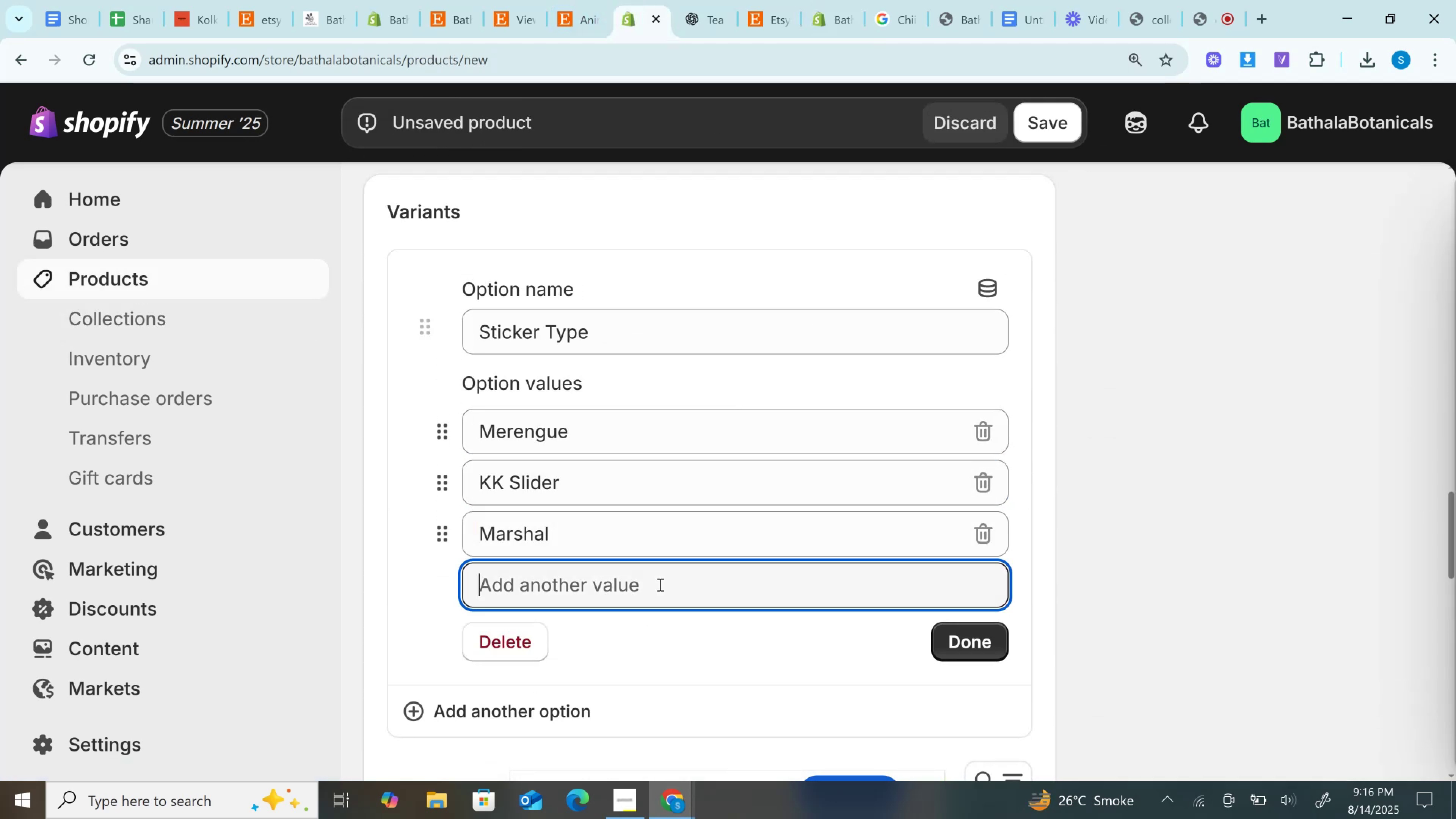 
key(Control+V)
 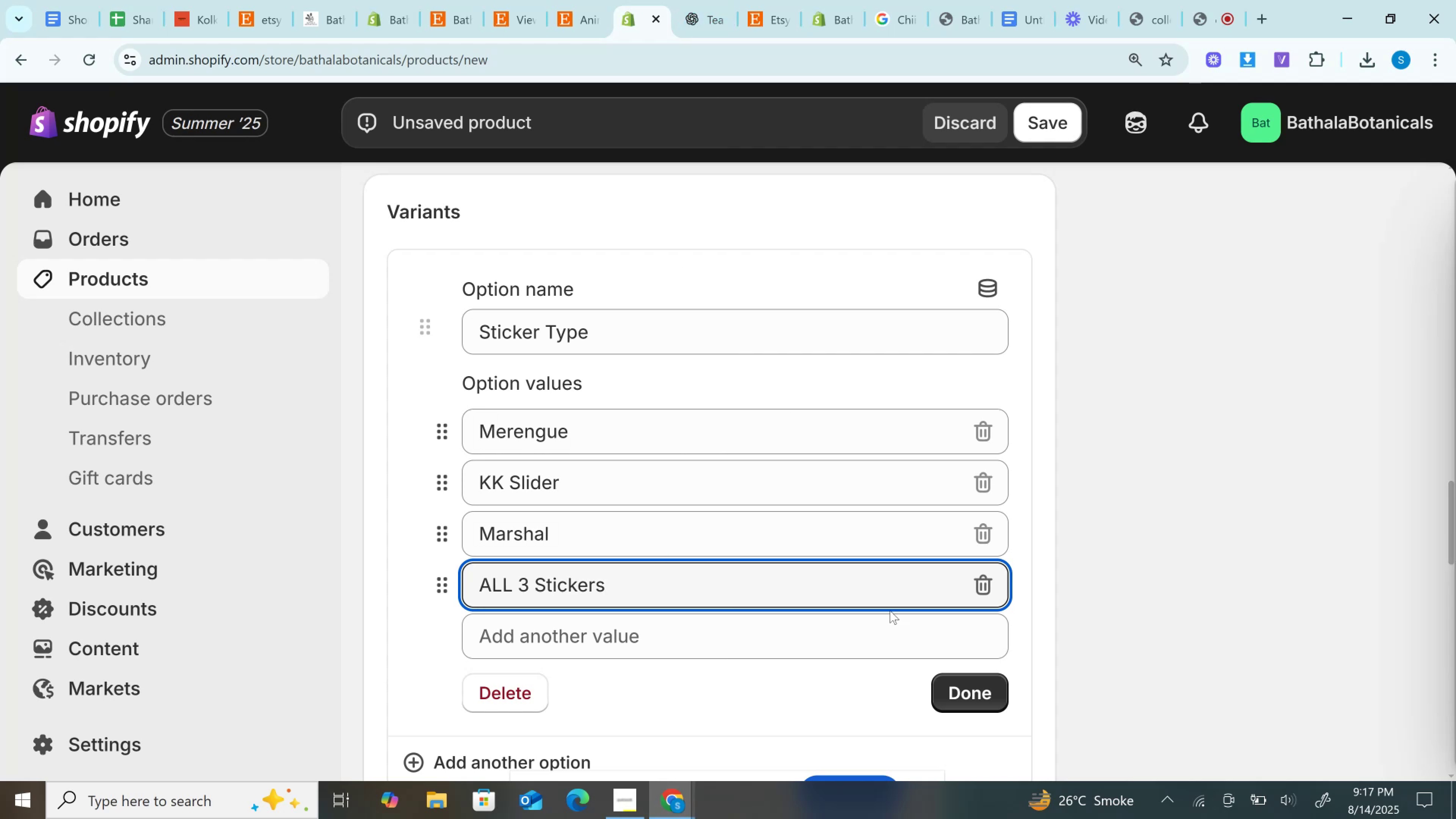 
left_click_drag(start_coordinate=[966, 699], to_coordinate=[968, 699])
 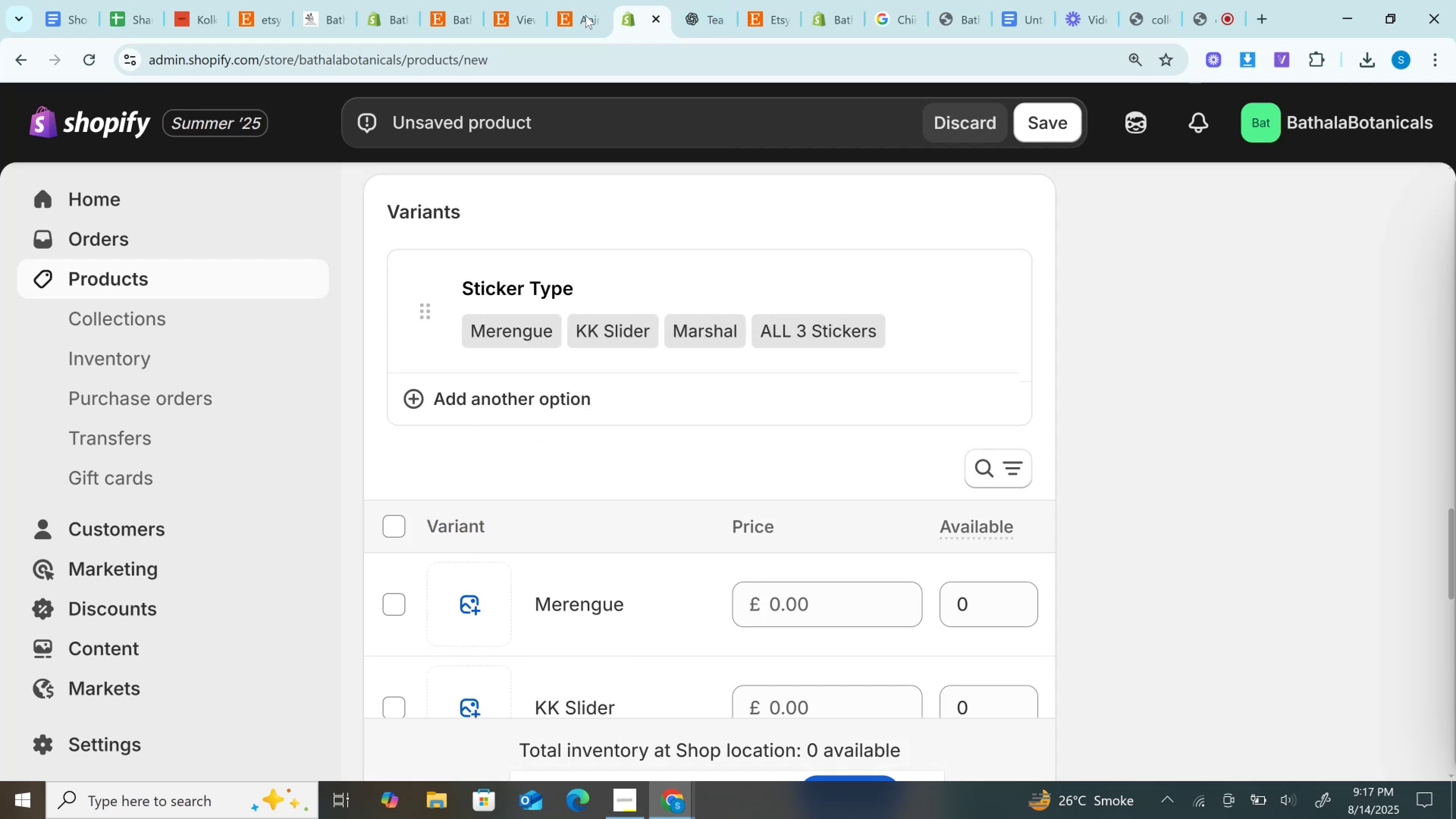 
left_click([573, 15])
 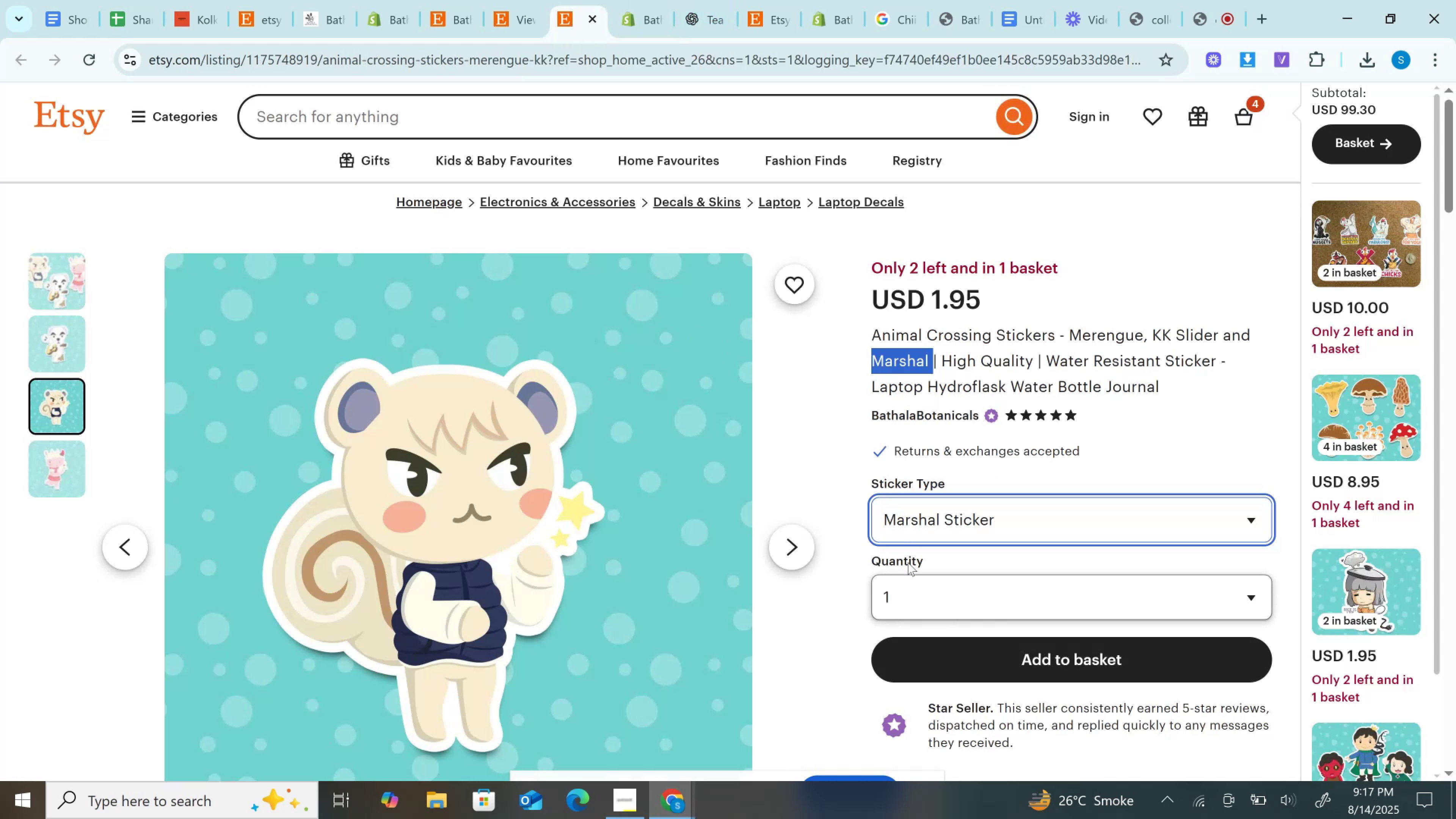 
left_click([908, 562])
 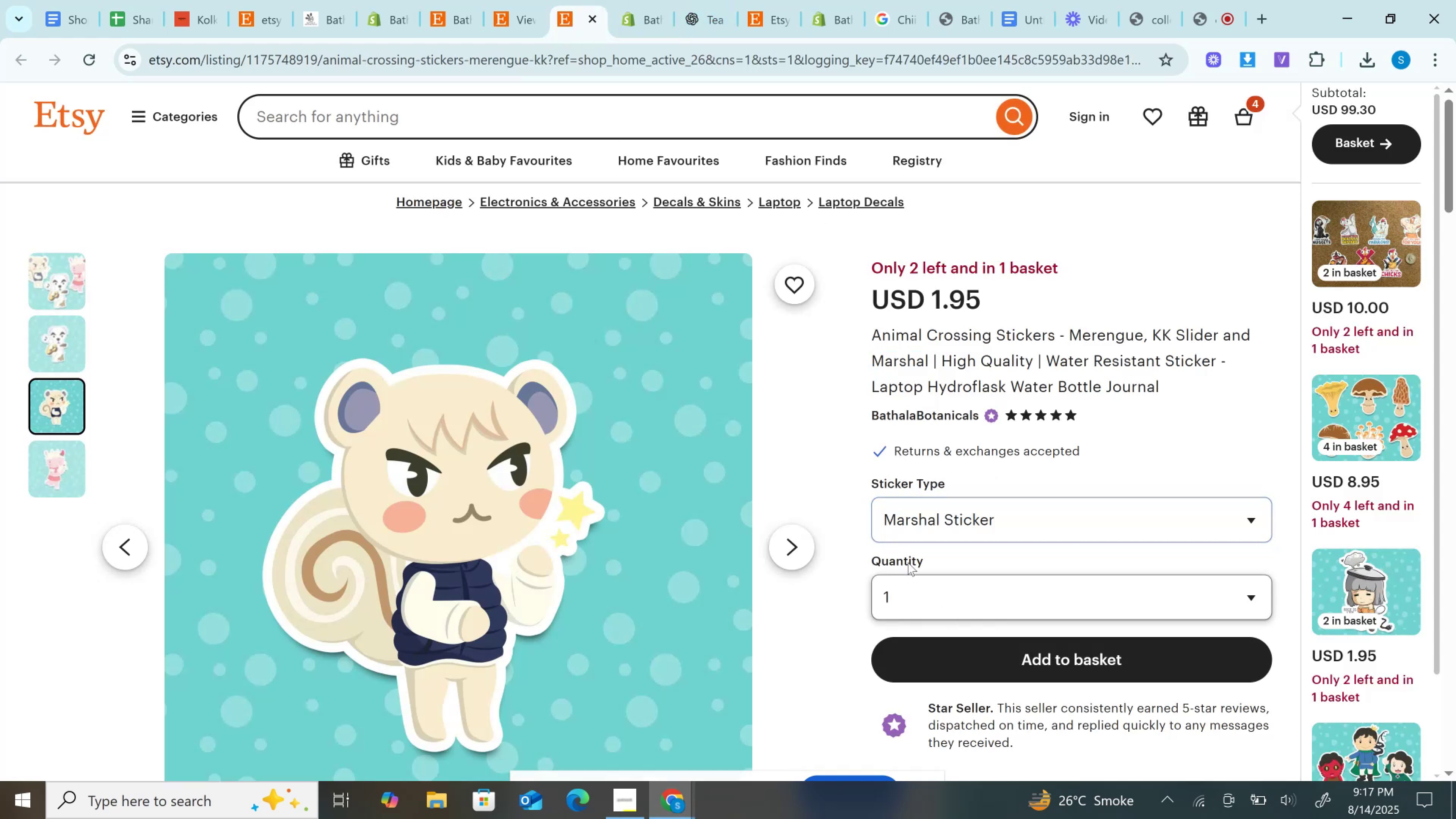 
double_click([908, 562])
 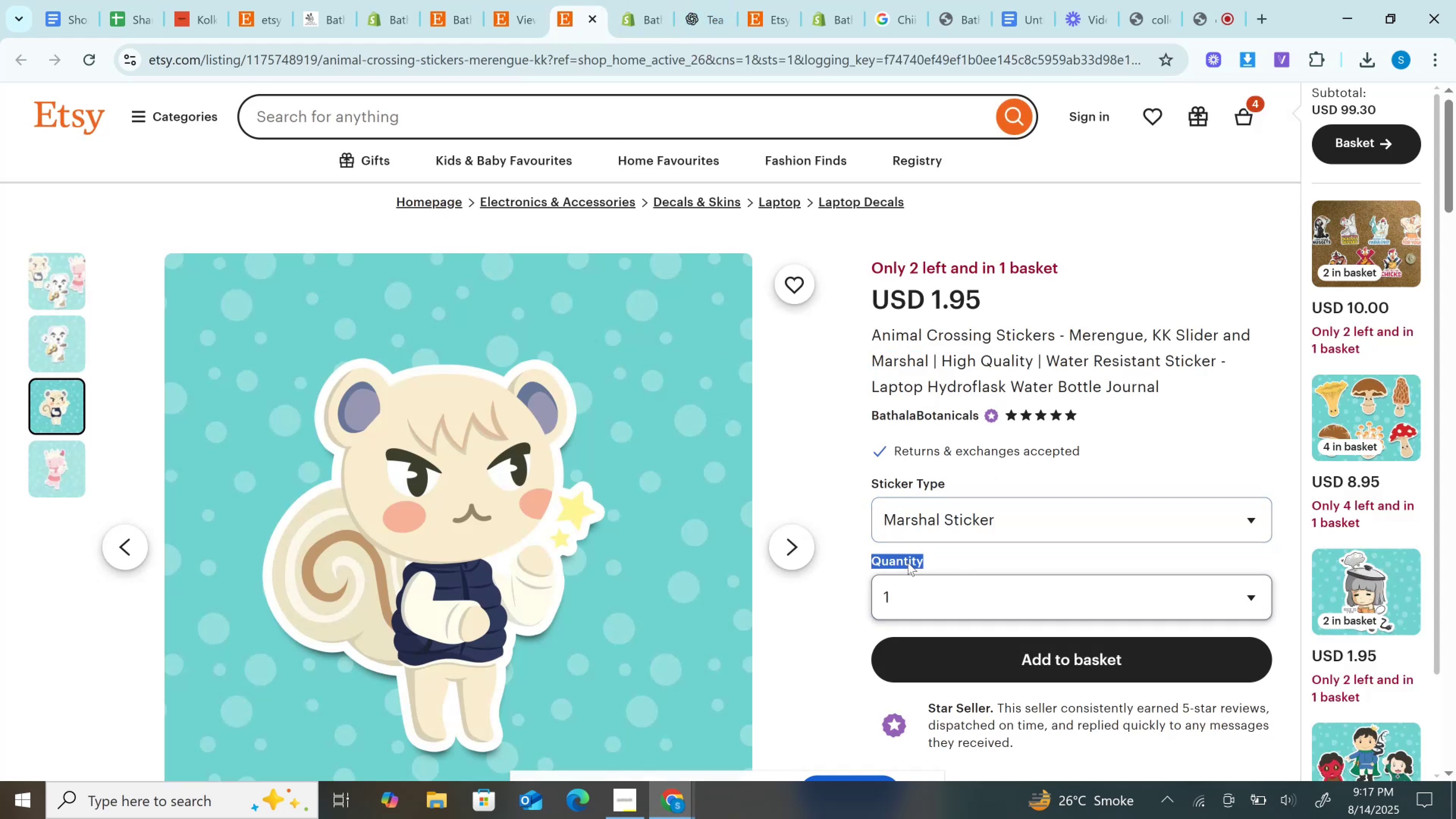 
key(Control+C)
 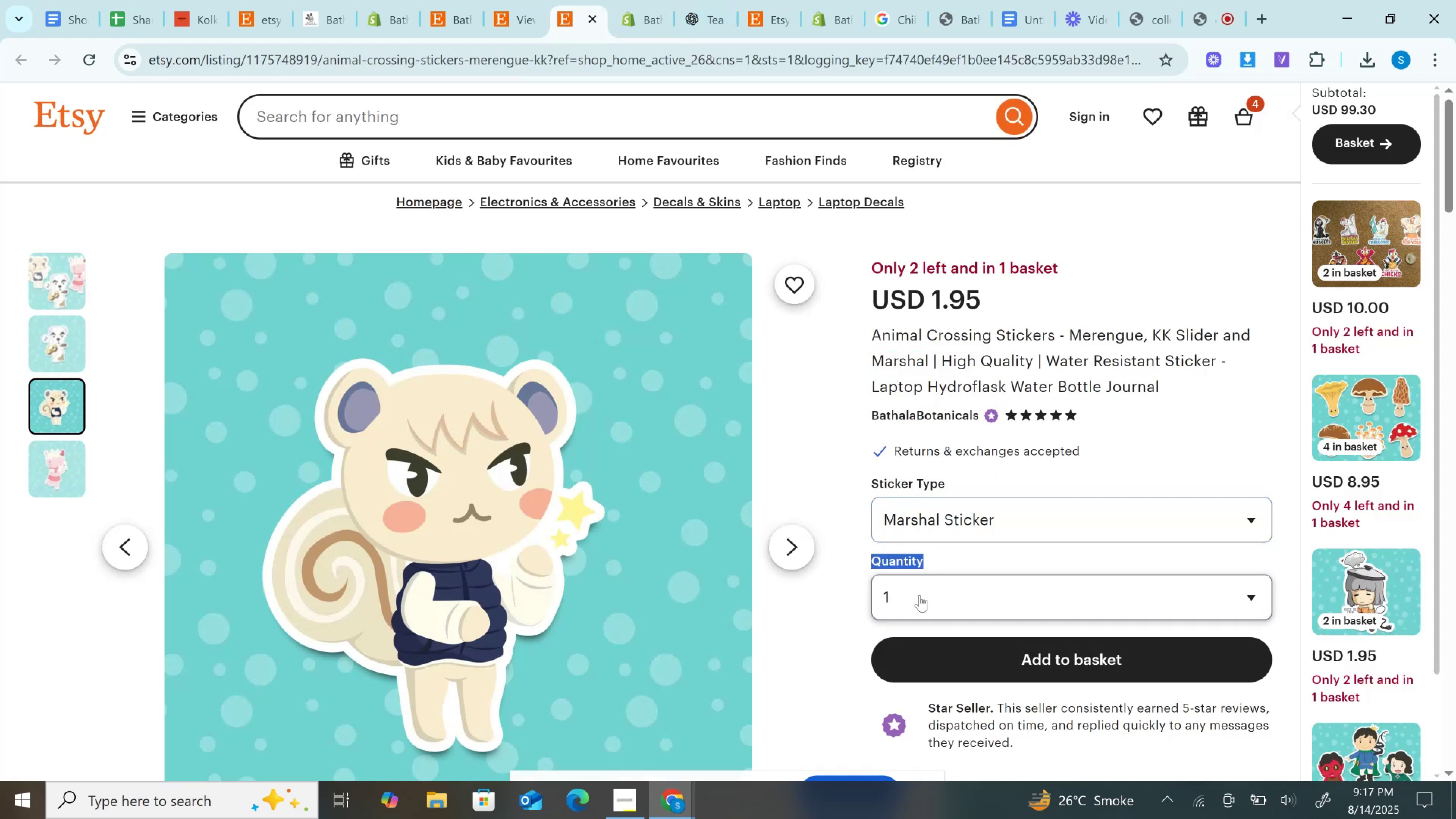 
left_click([919, 596])
 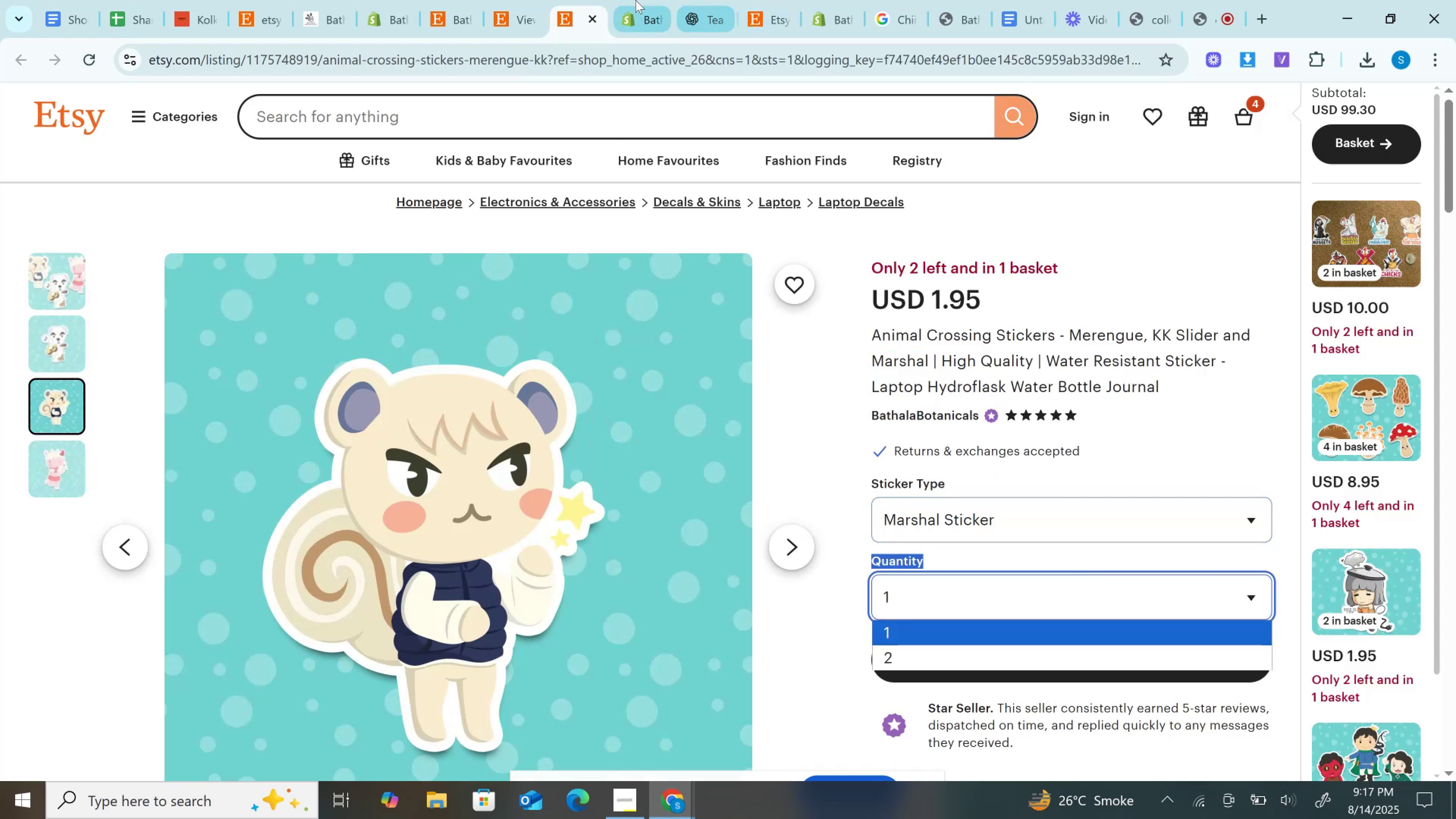 
left_click([640, 2])
 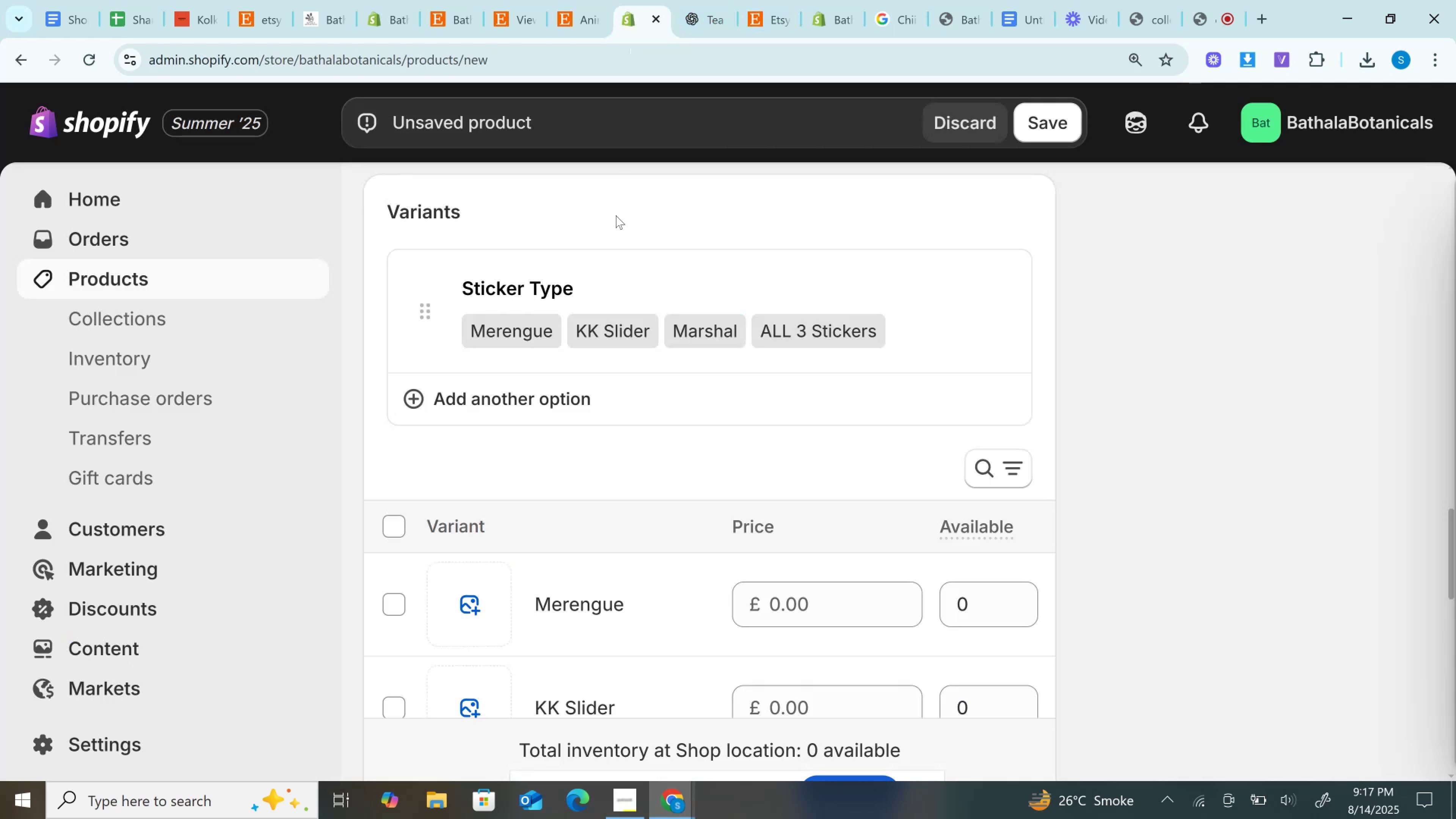 
scroll: coordinate [617, 234], scroll_direction: down, amount: 2.0
 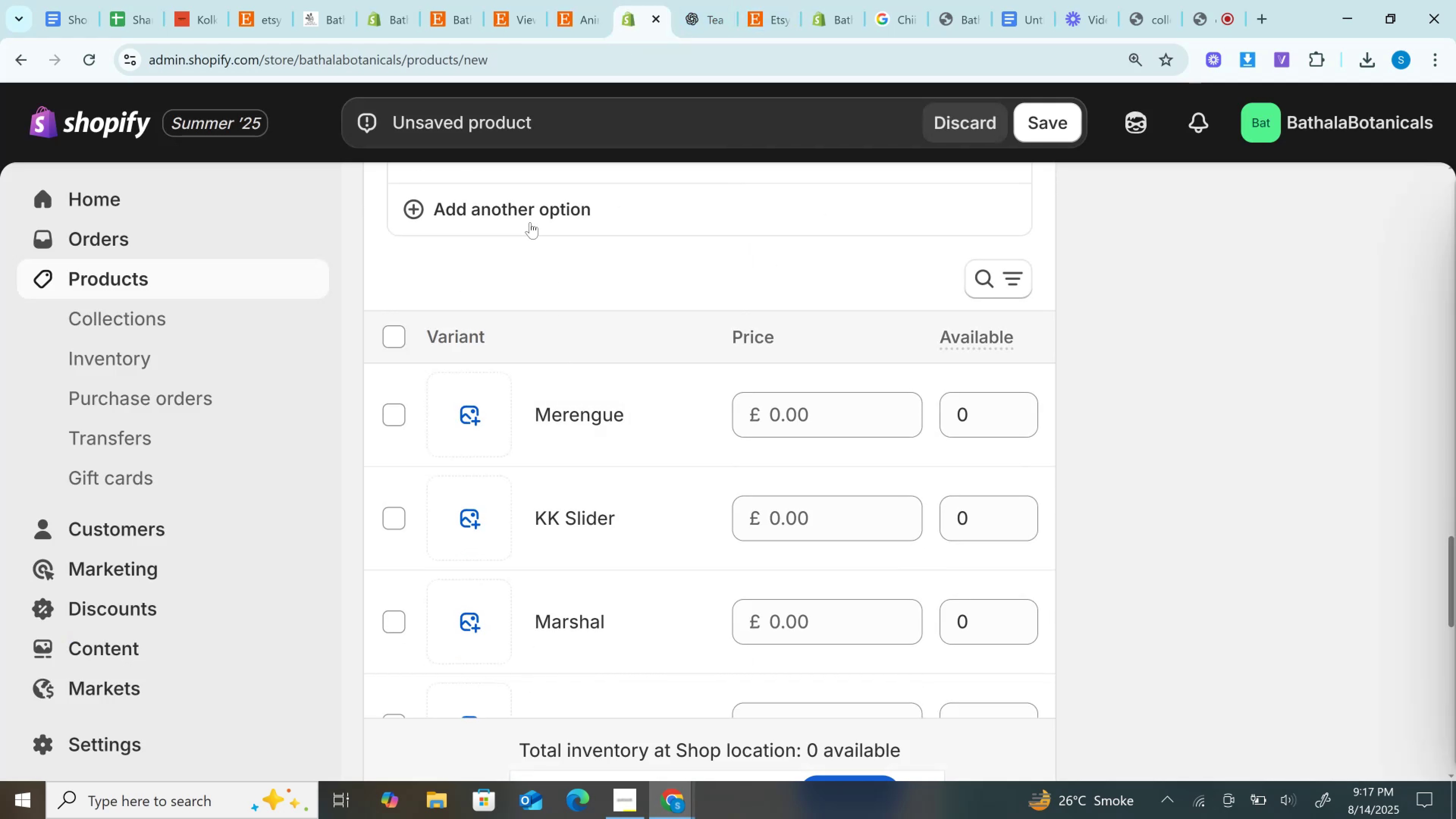 
left_click([524, 212])
 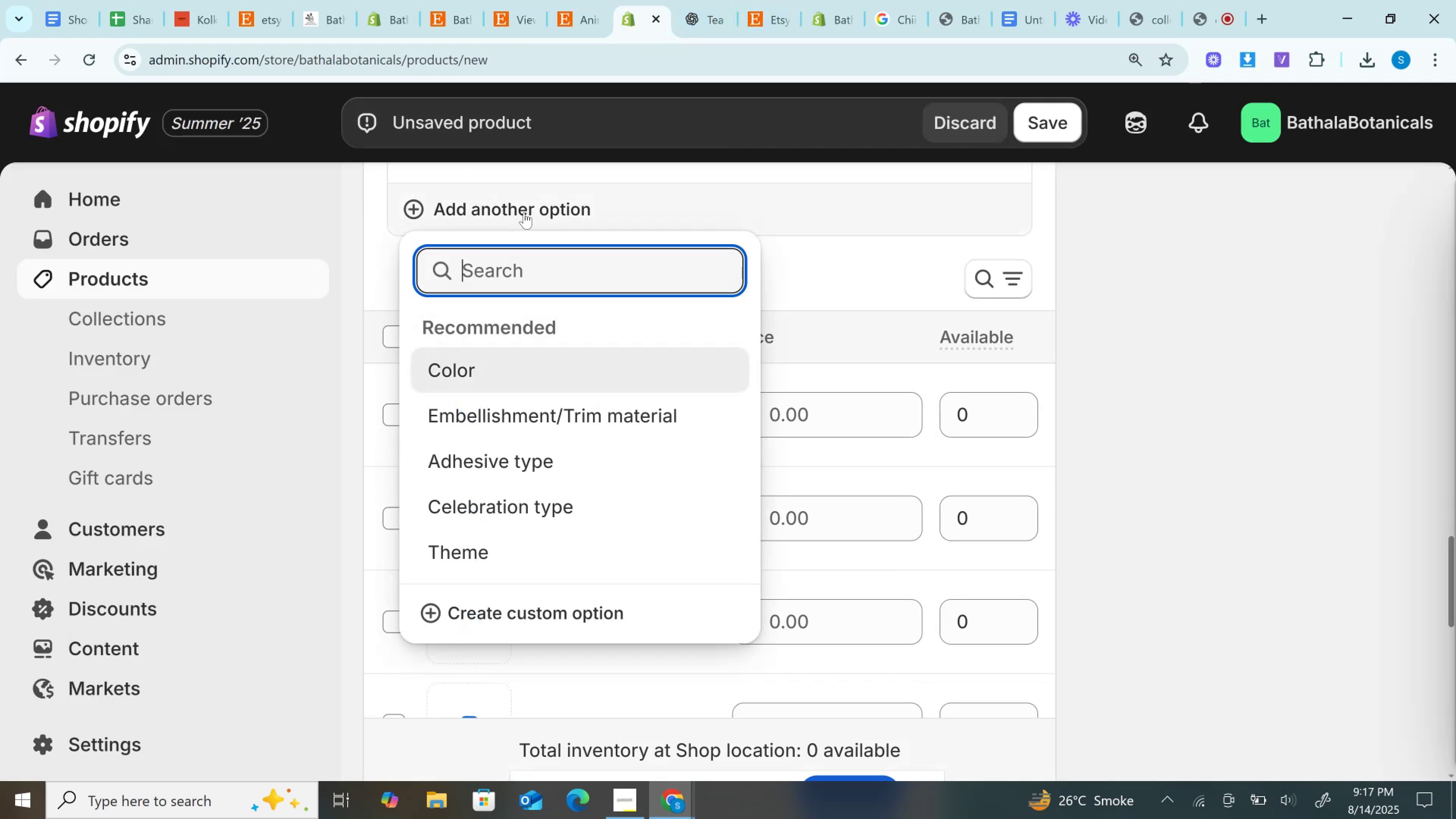 
key(Control+V)
 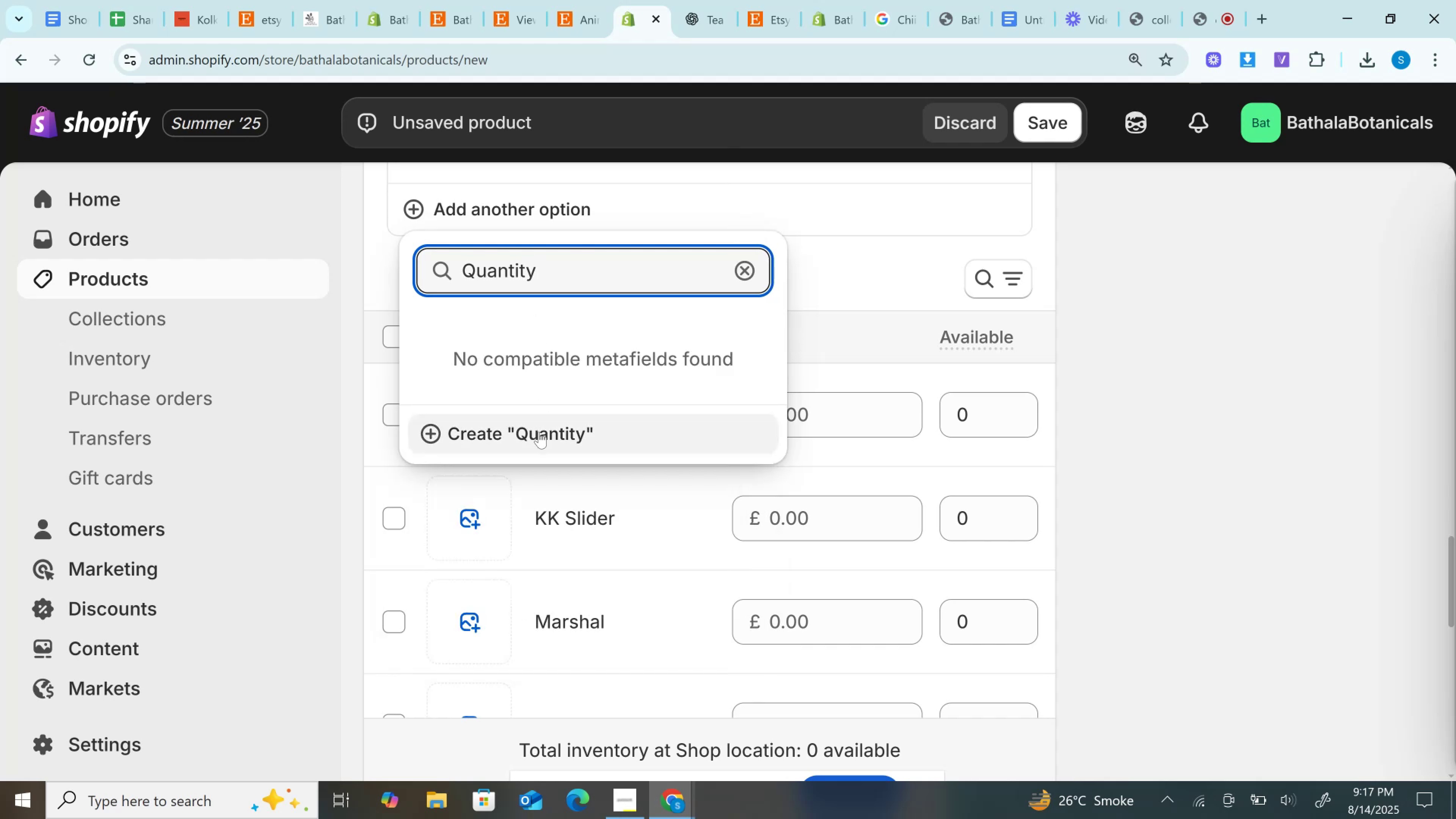 
left_click([539, 432])
 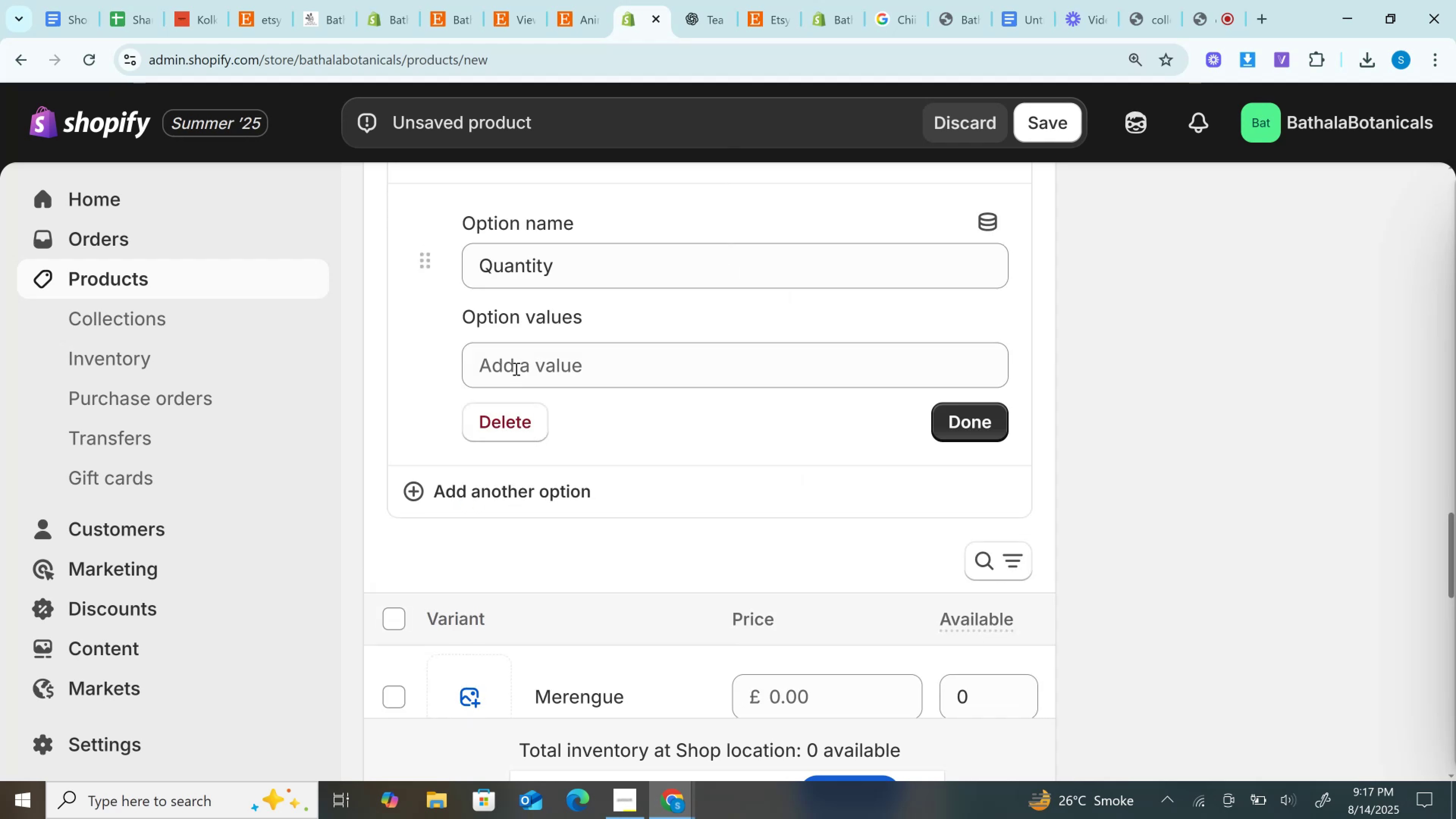 
left_click([515, 369])
 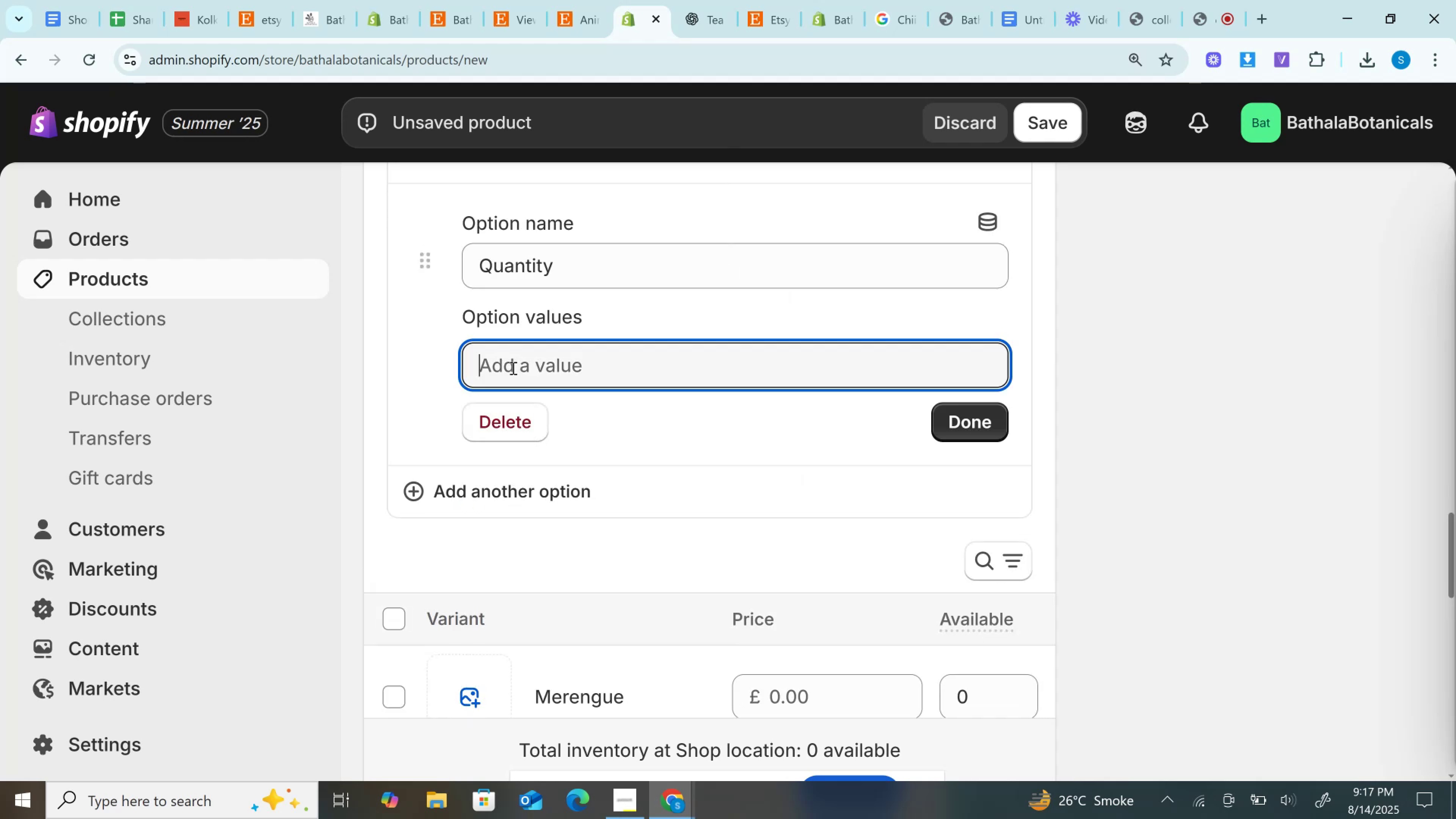 
key(1)
 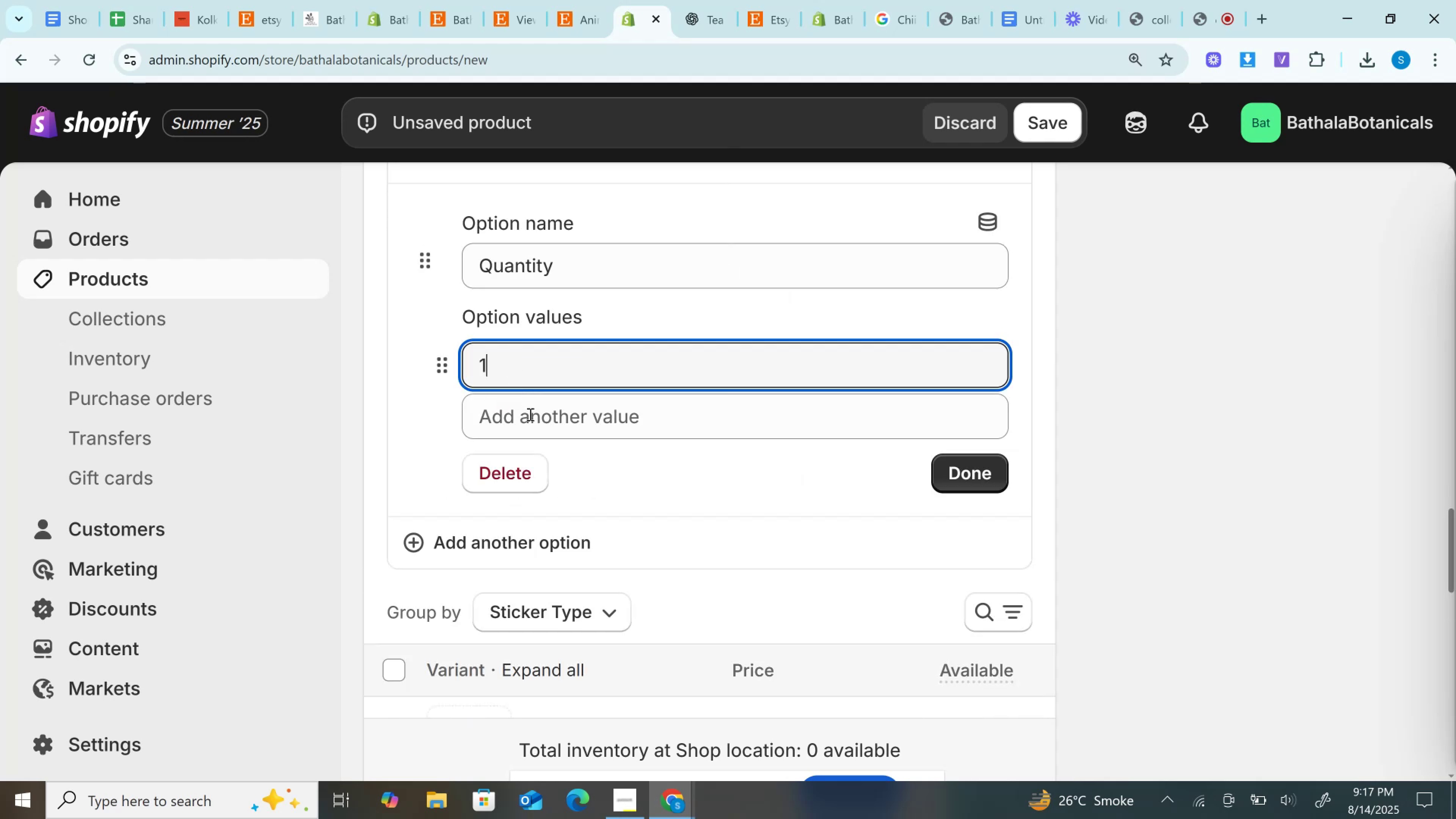 
left_click([530, 420])
 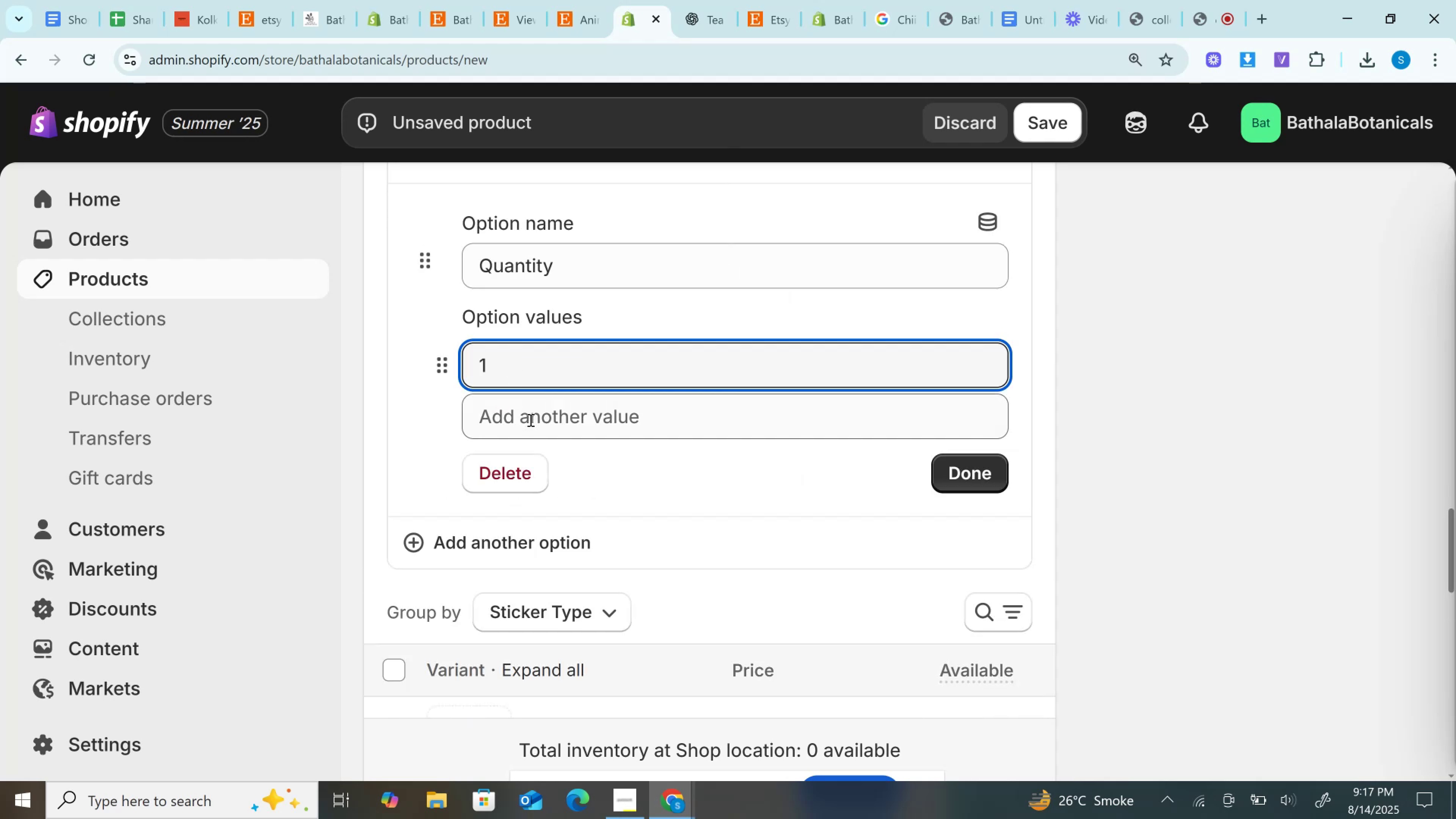 
key(2)
 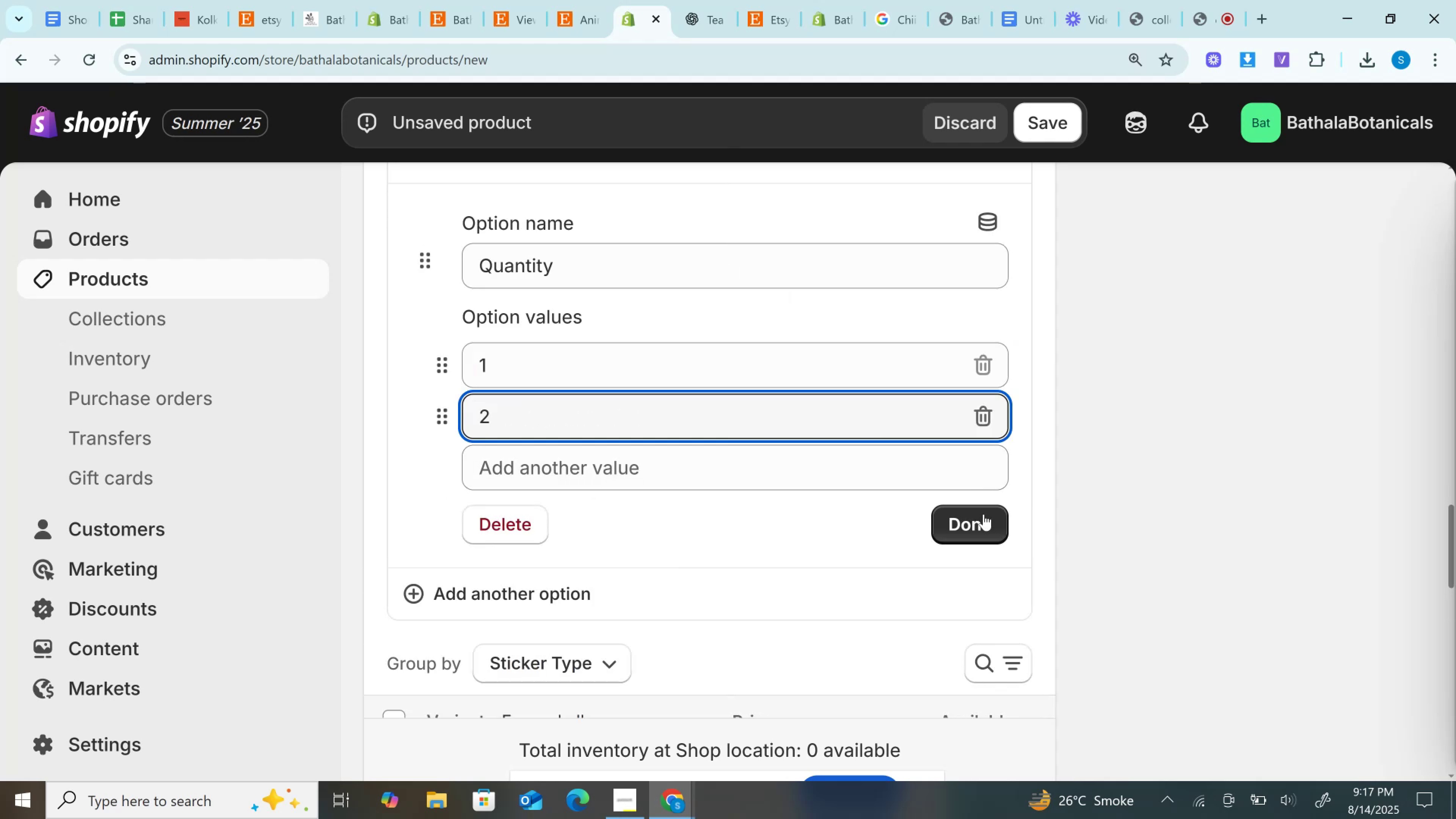 
left_click([984, 514])
 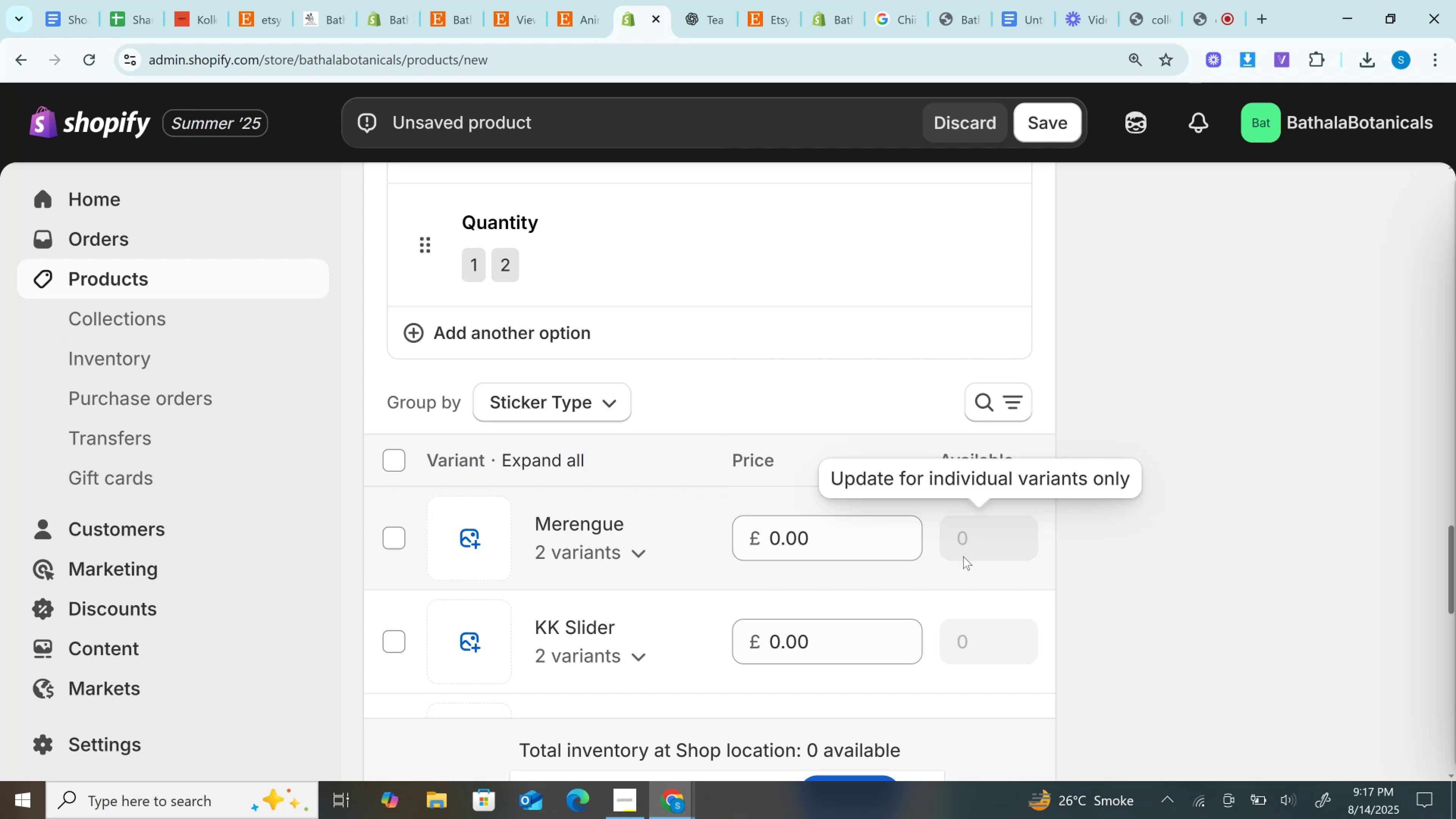 
wait(31.62)
 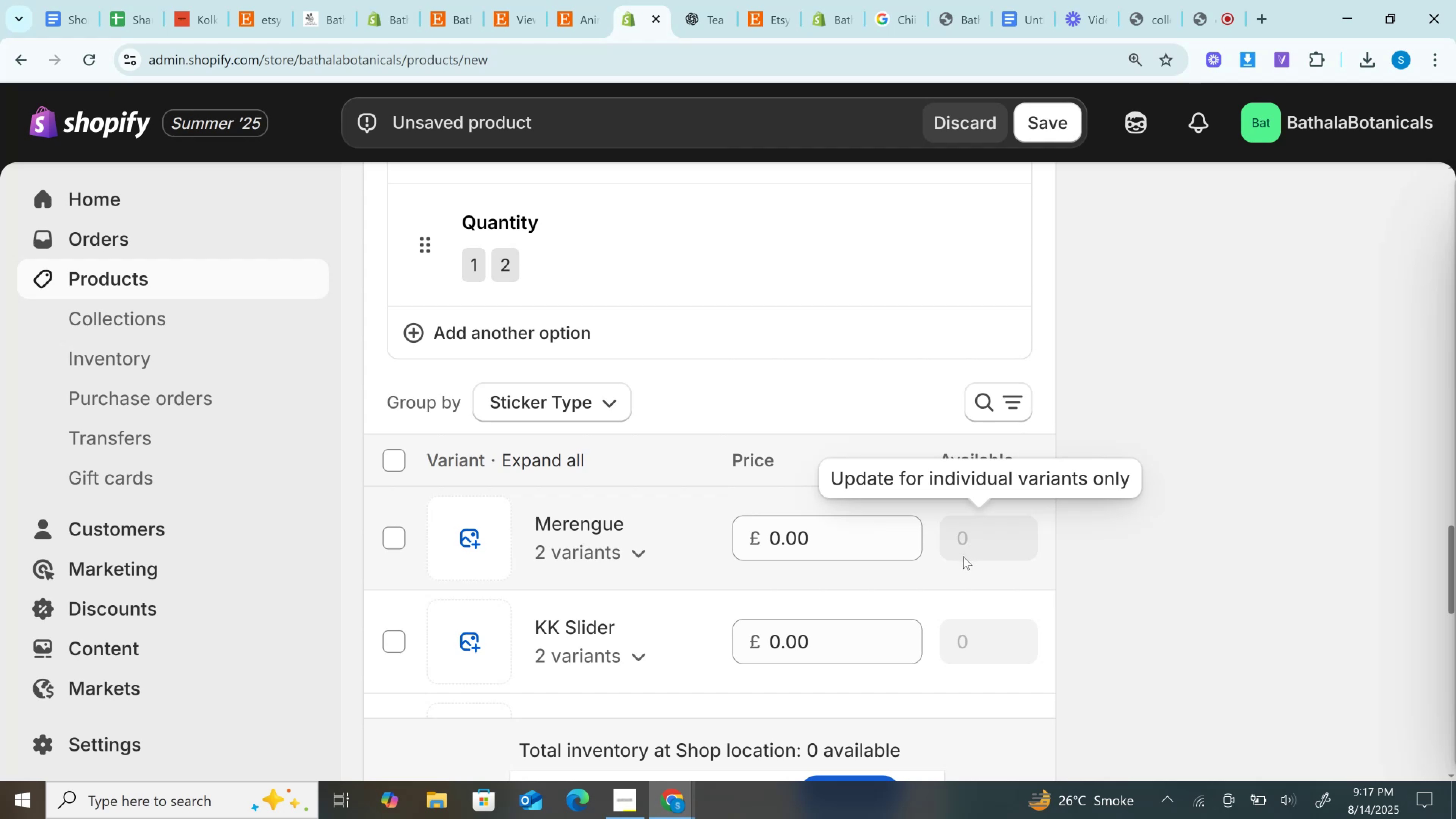 
left_click([575, 0])
 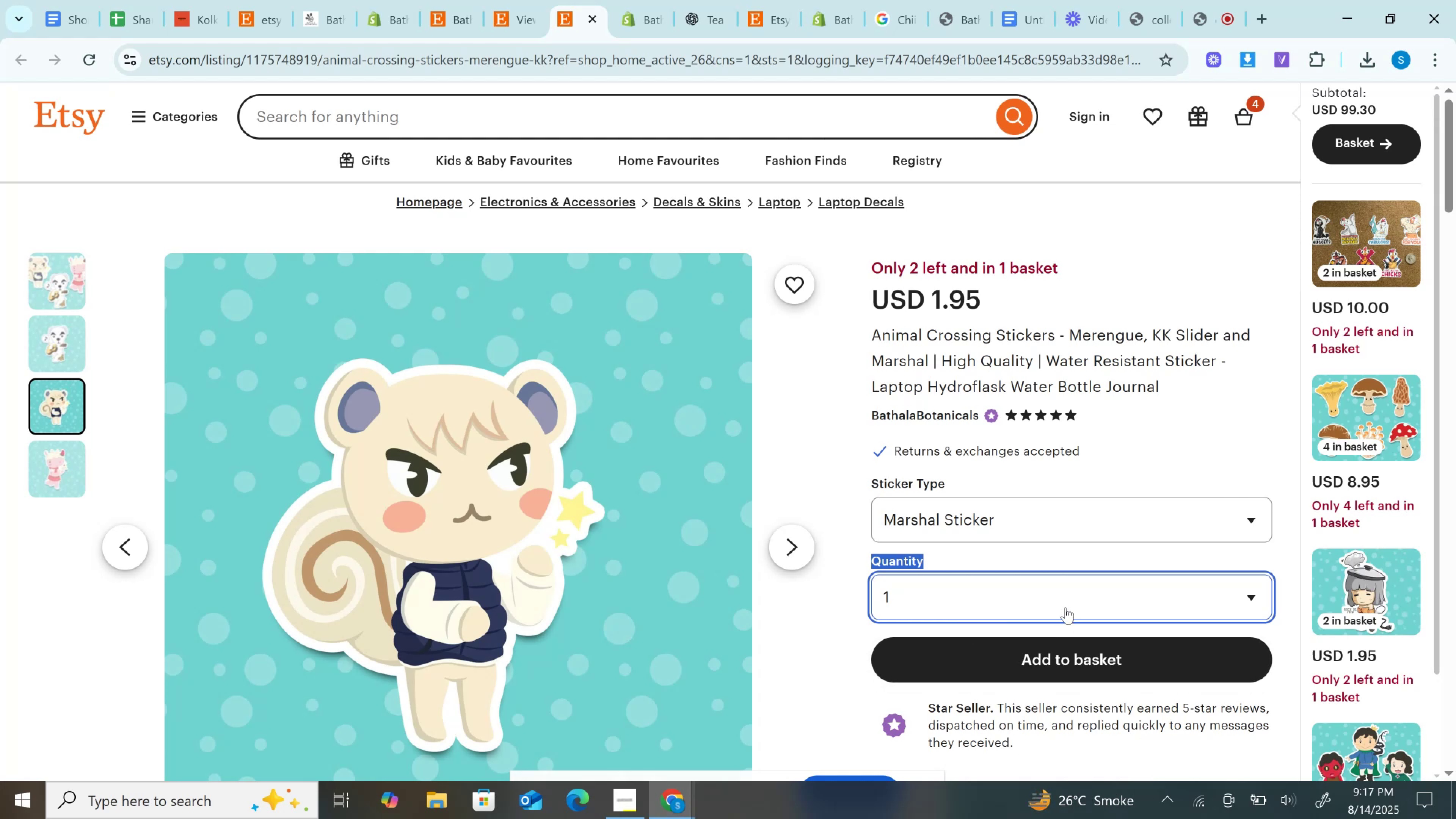 
wait(6.67)
 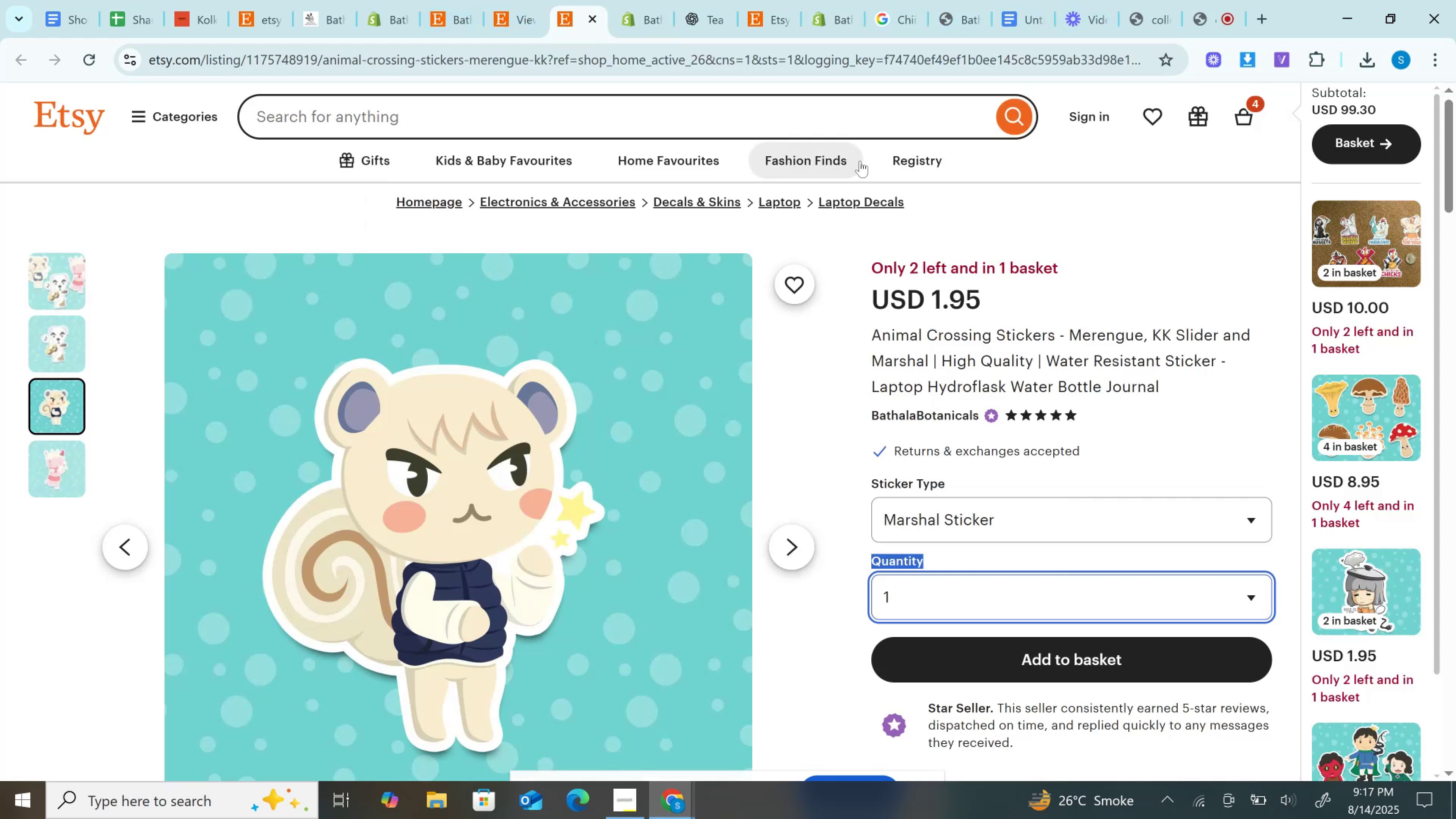 
left_click([1031, 651])
 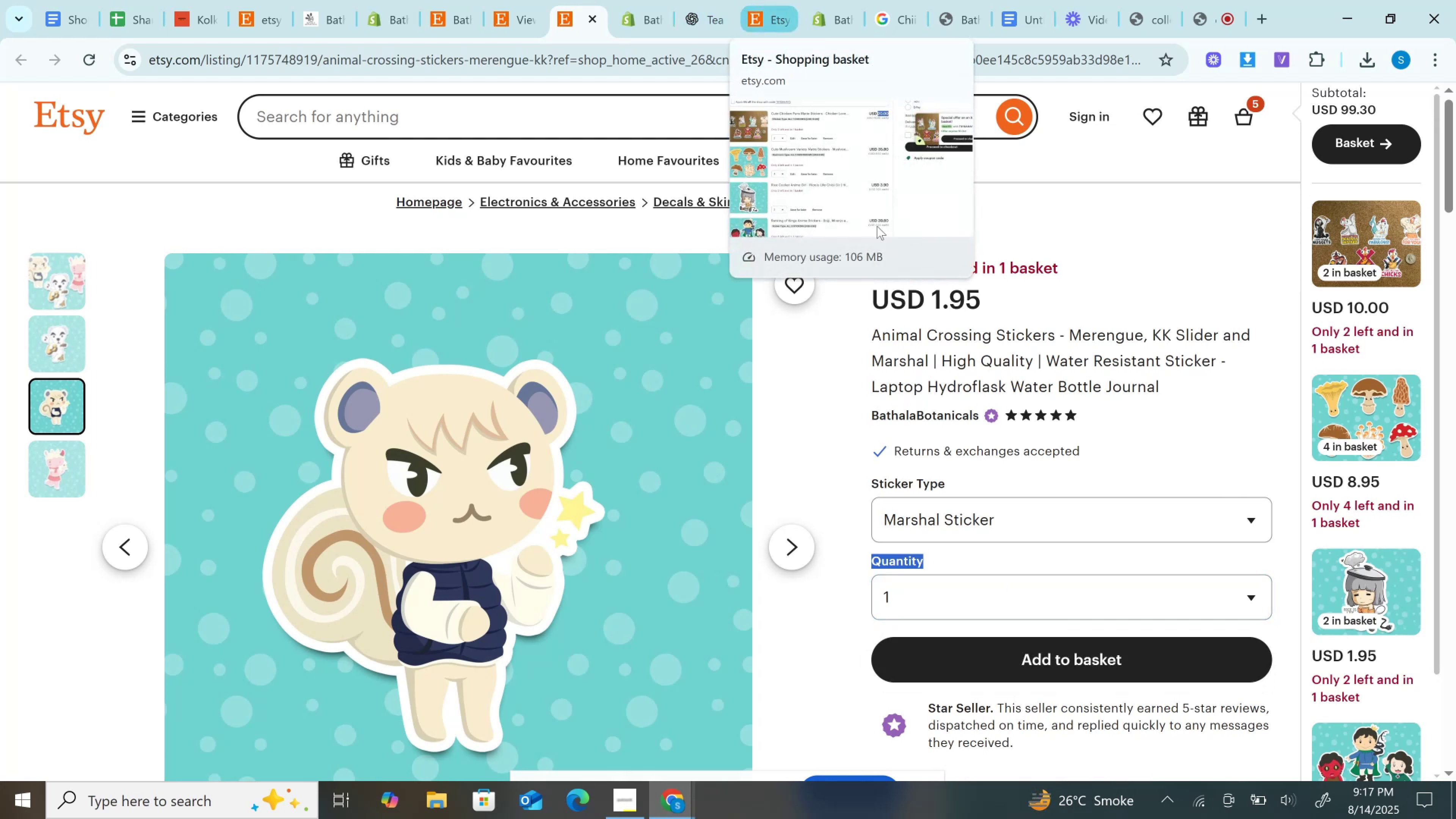 
left_click([988, 535])
 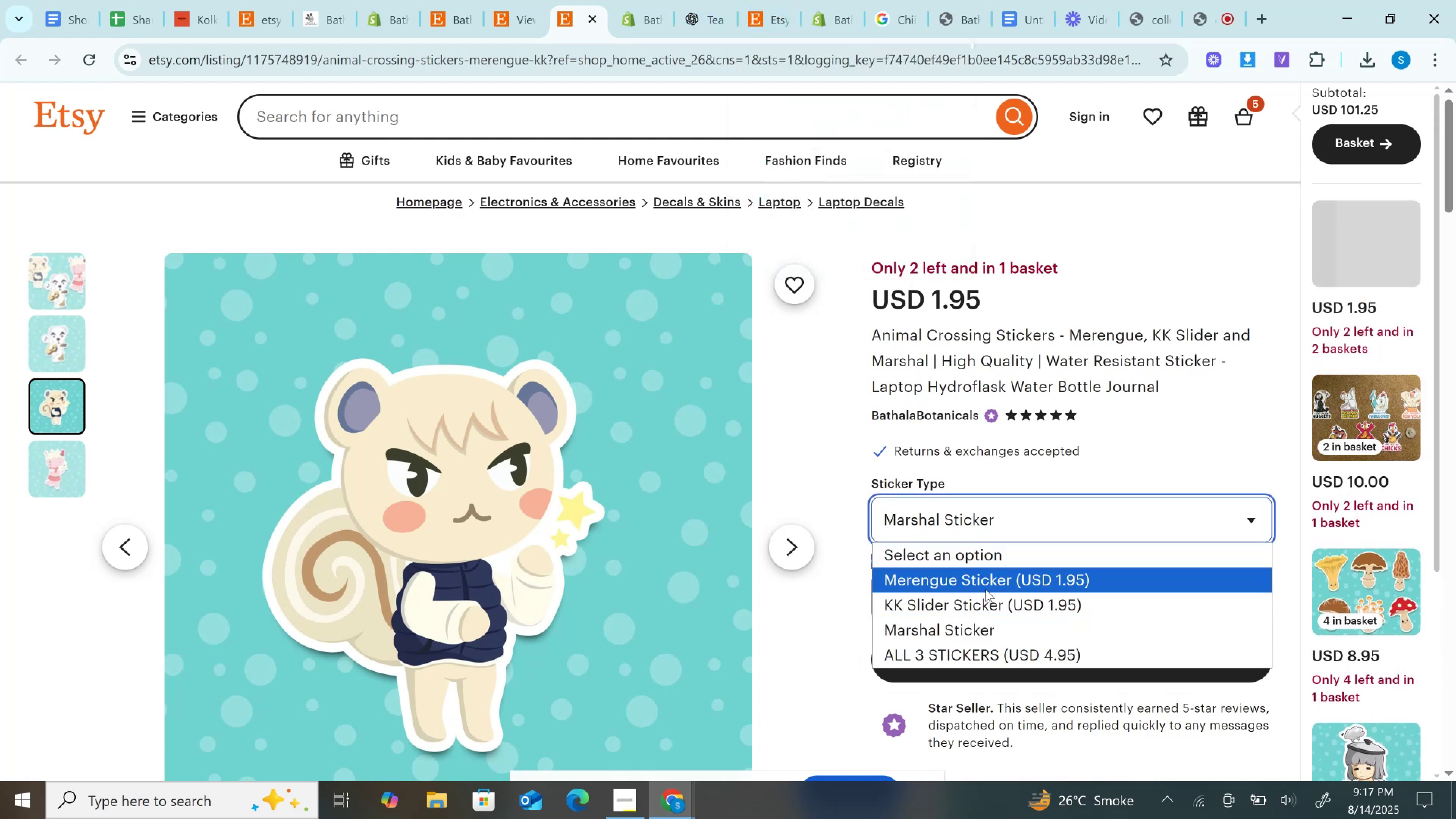 
left_click([985, 589])
 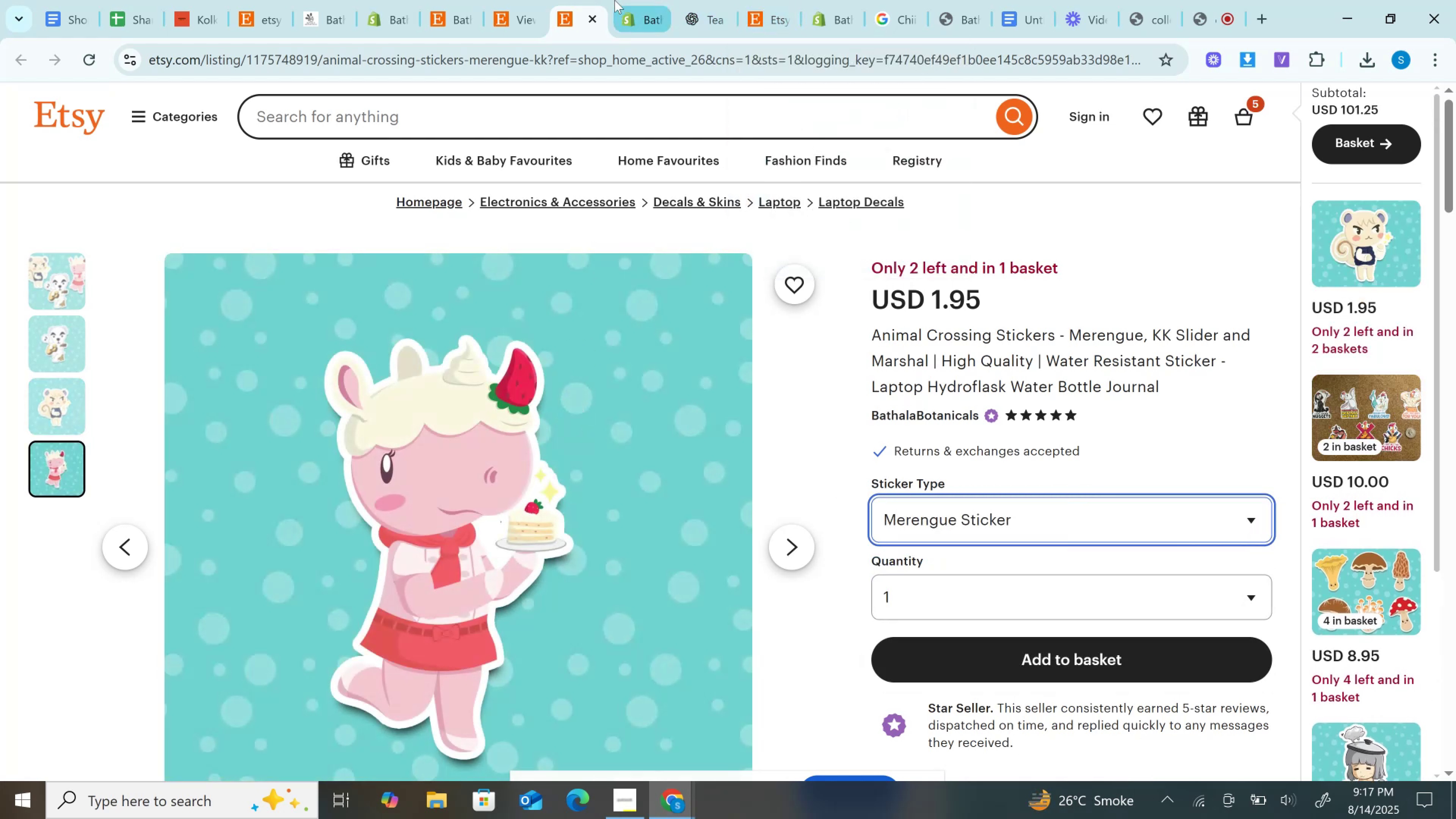 
left_click([642, 0])
 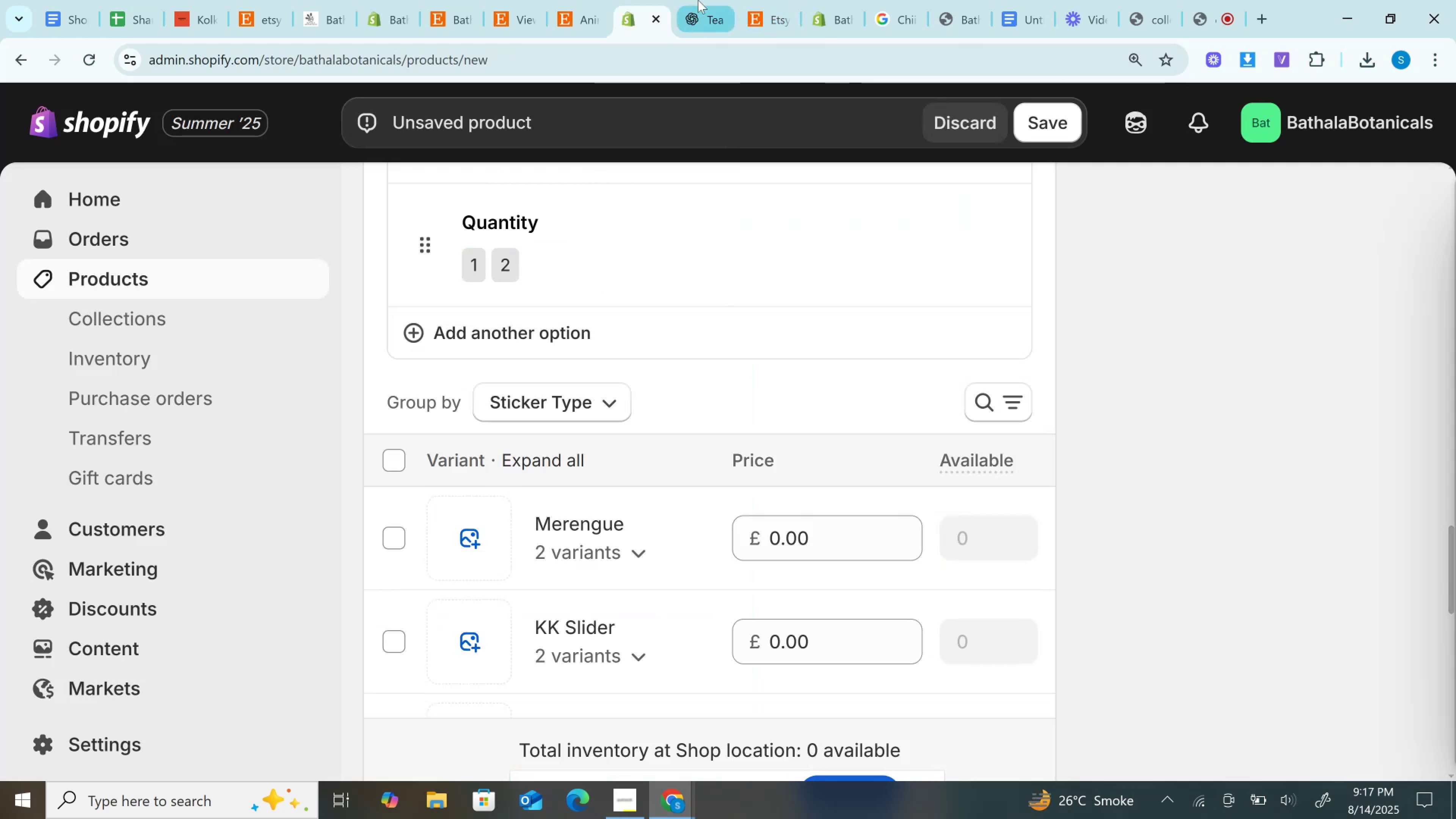 
left_click([785, 0])
 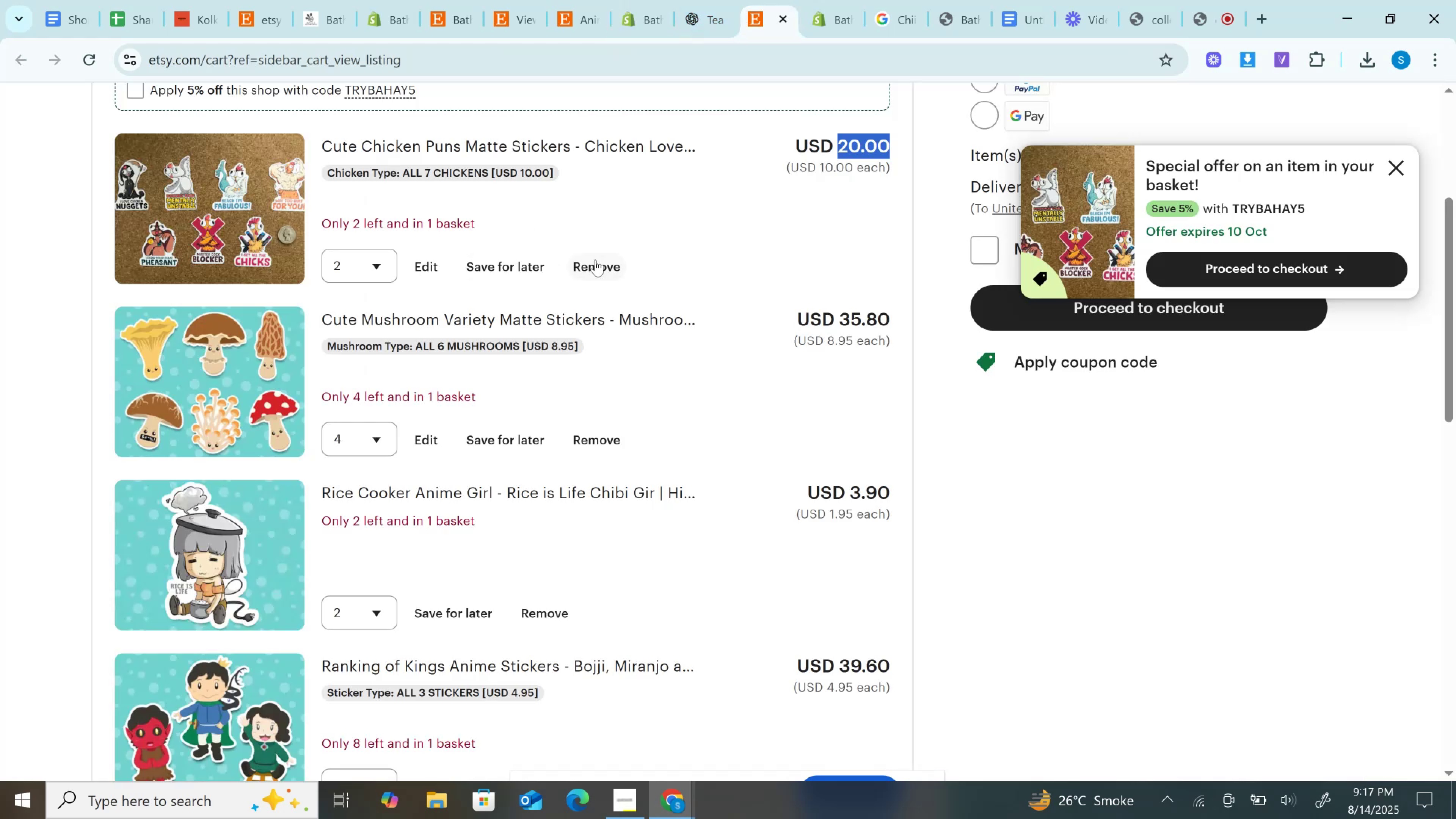 
left_click([595, 266])
 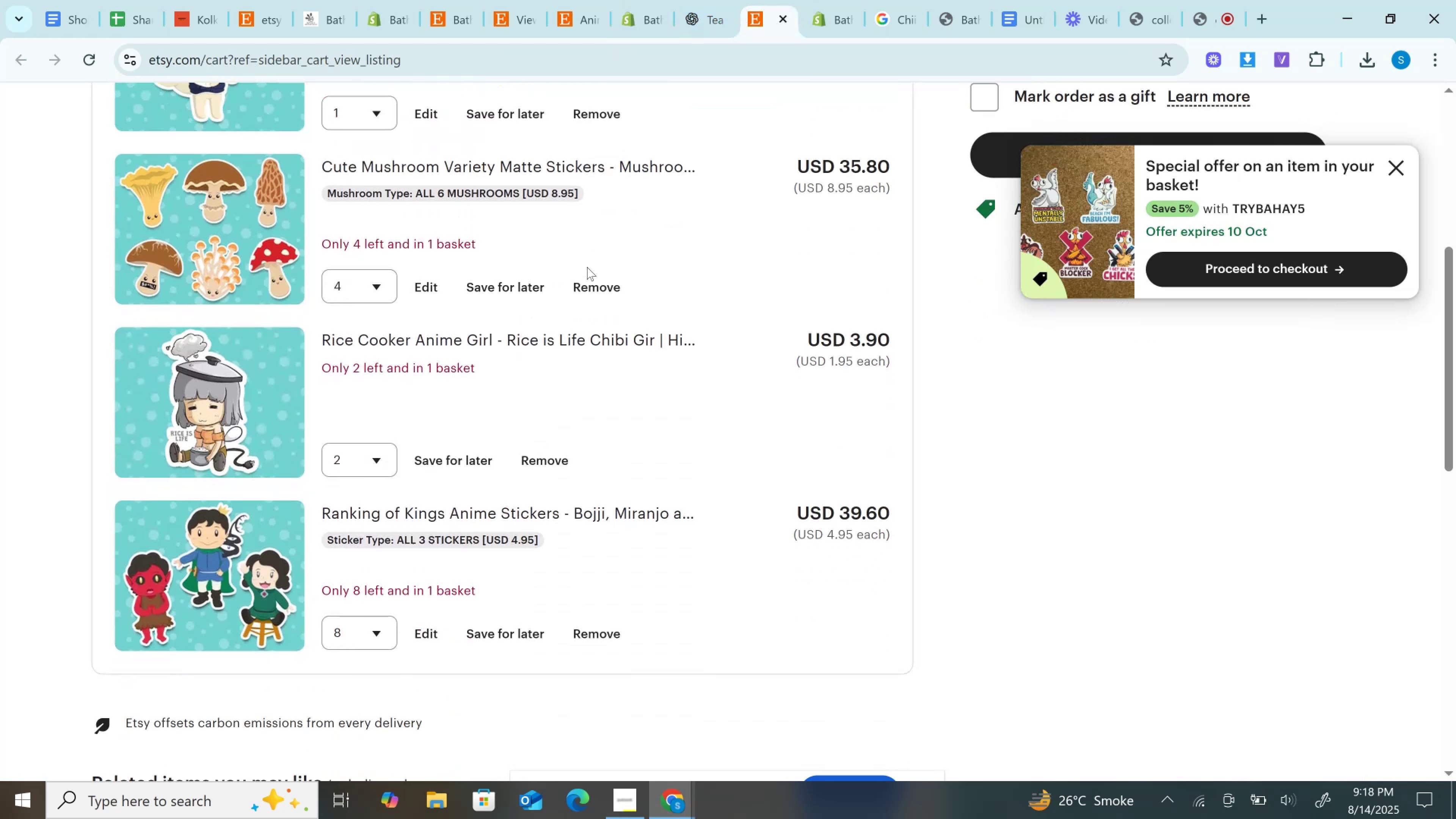 
left_click([590, 282])
 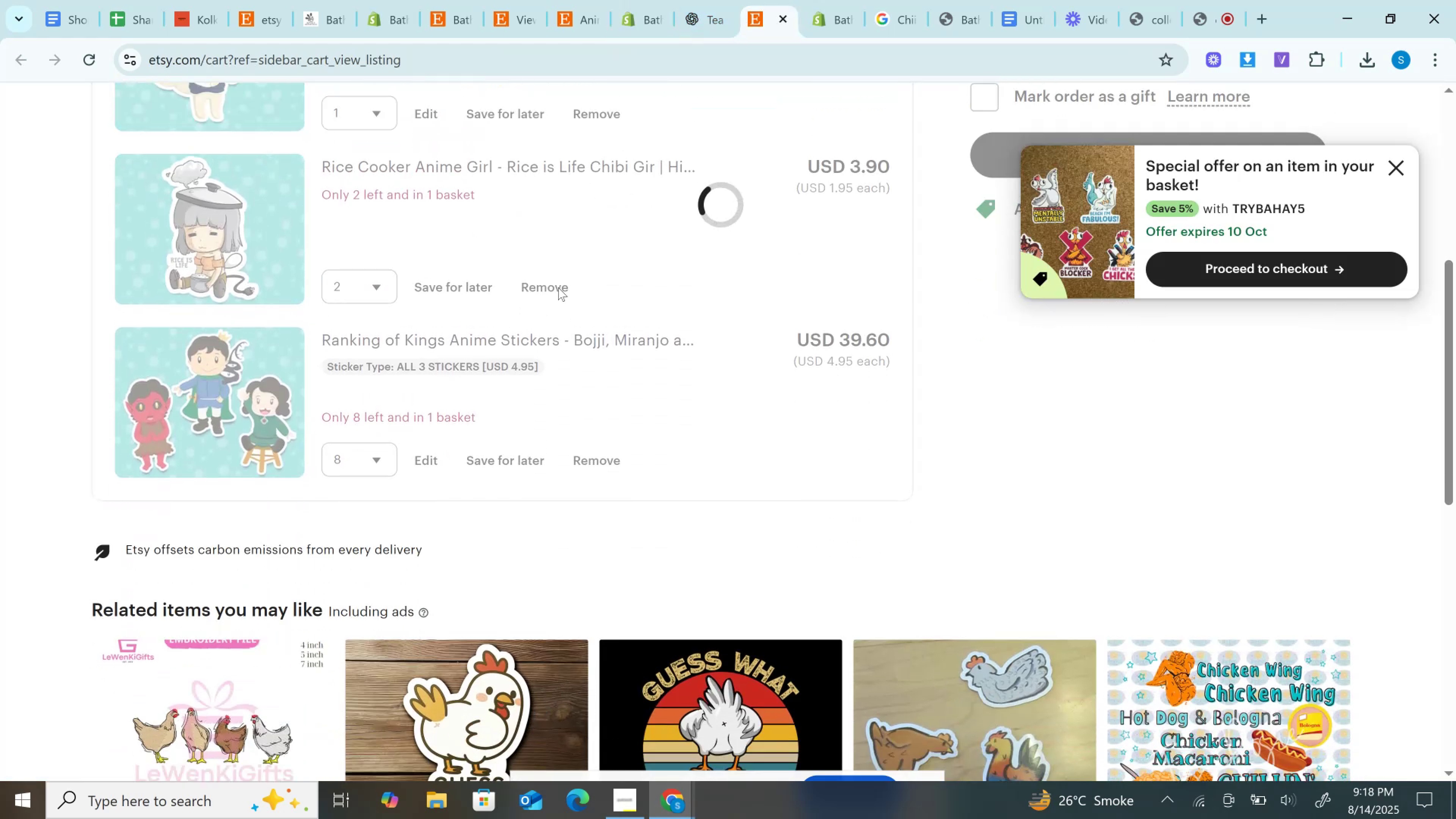 
left_click([558, 287])
 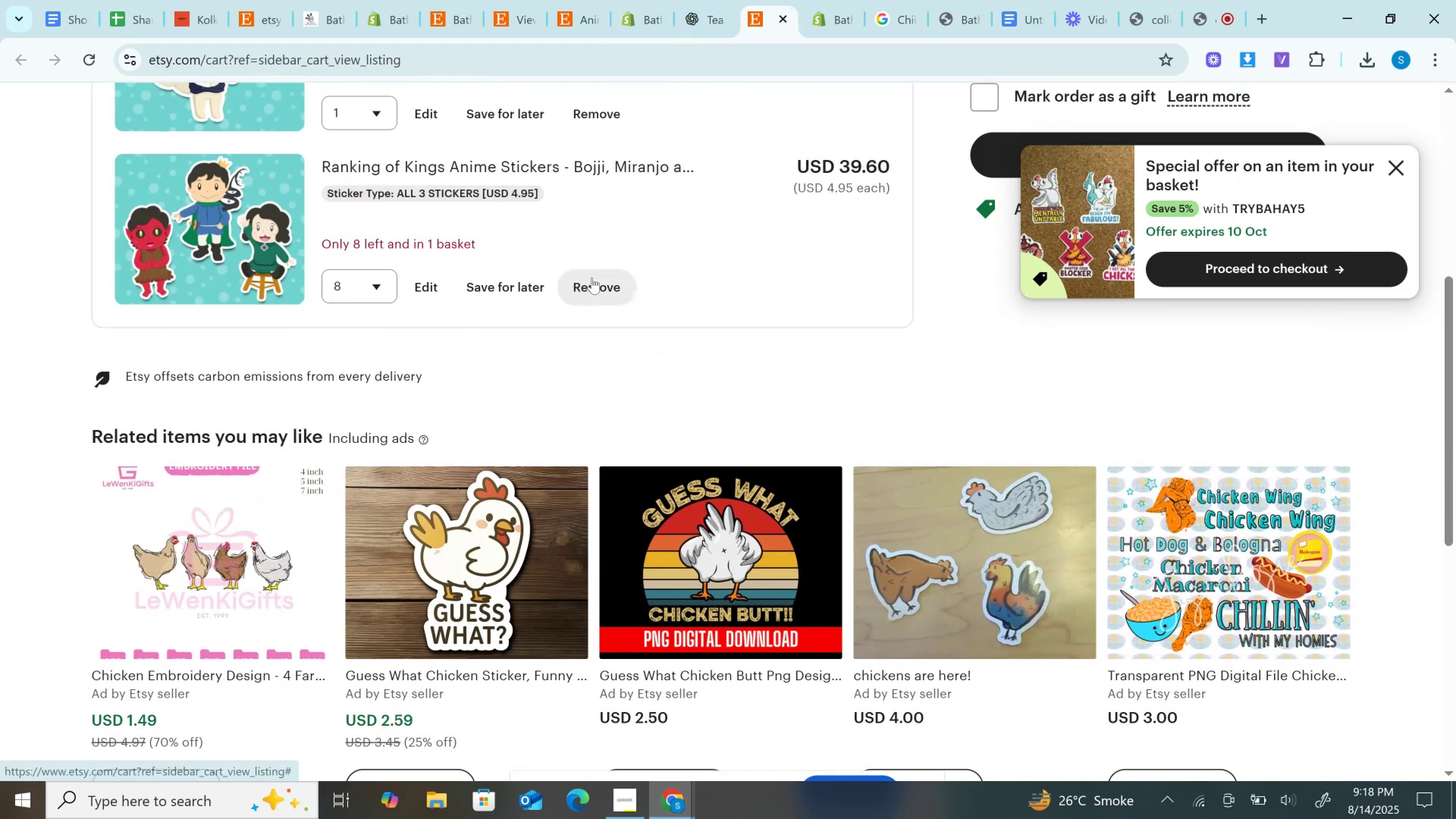 
left_click([592, 278])
 